 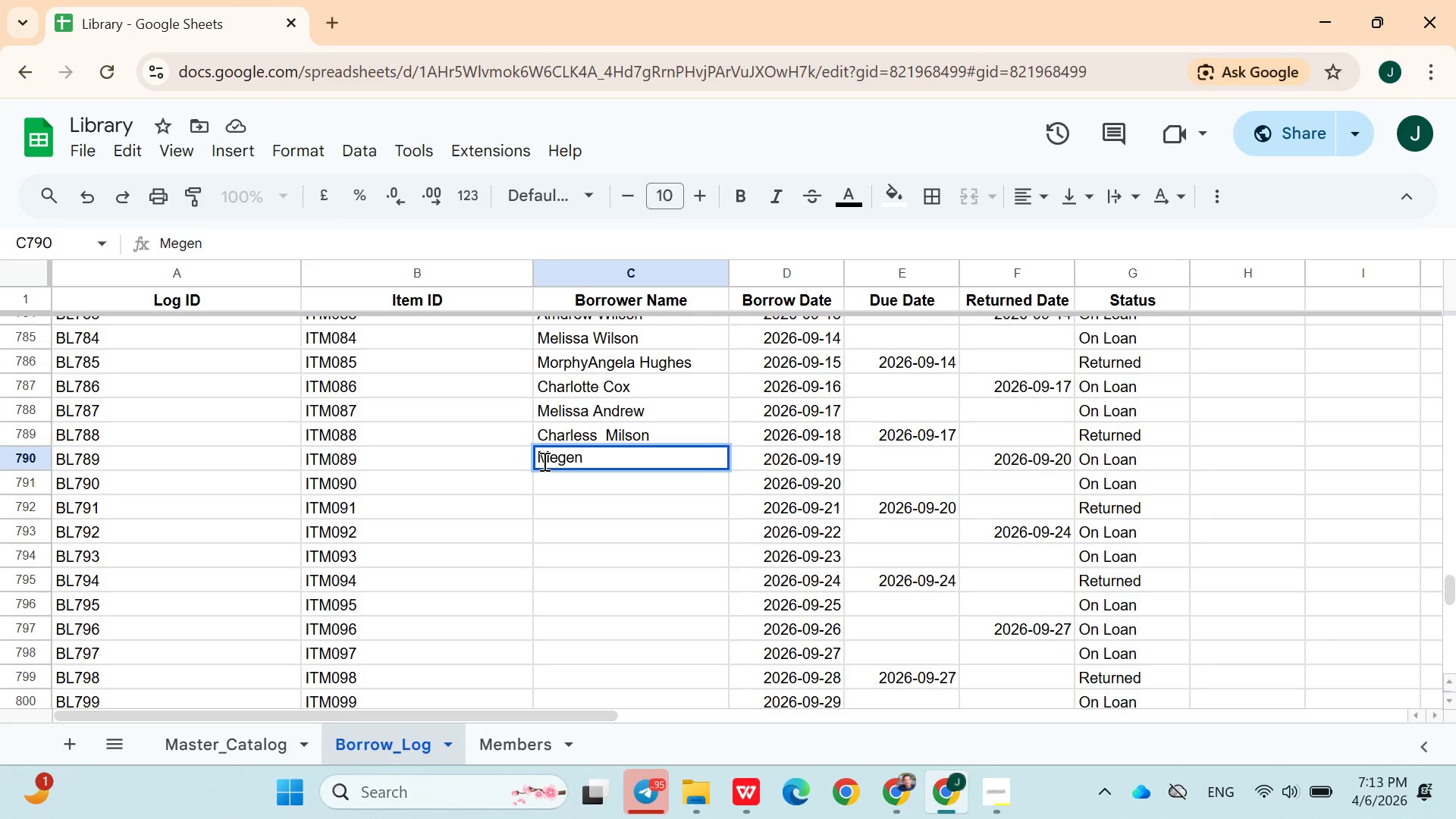 
type(Bennett)
 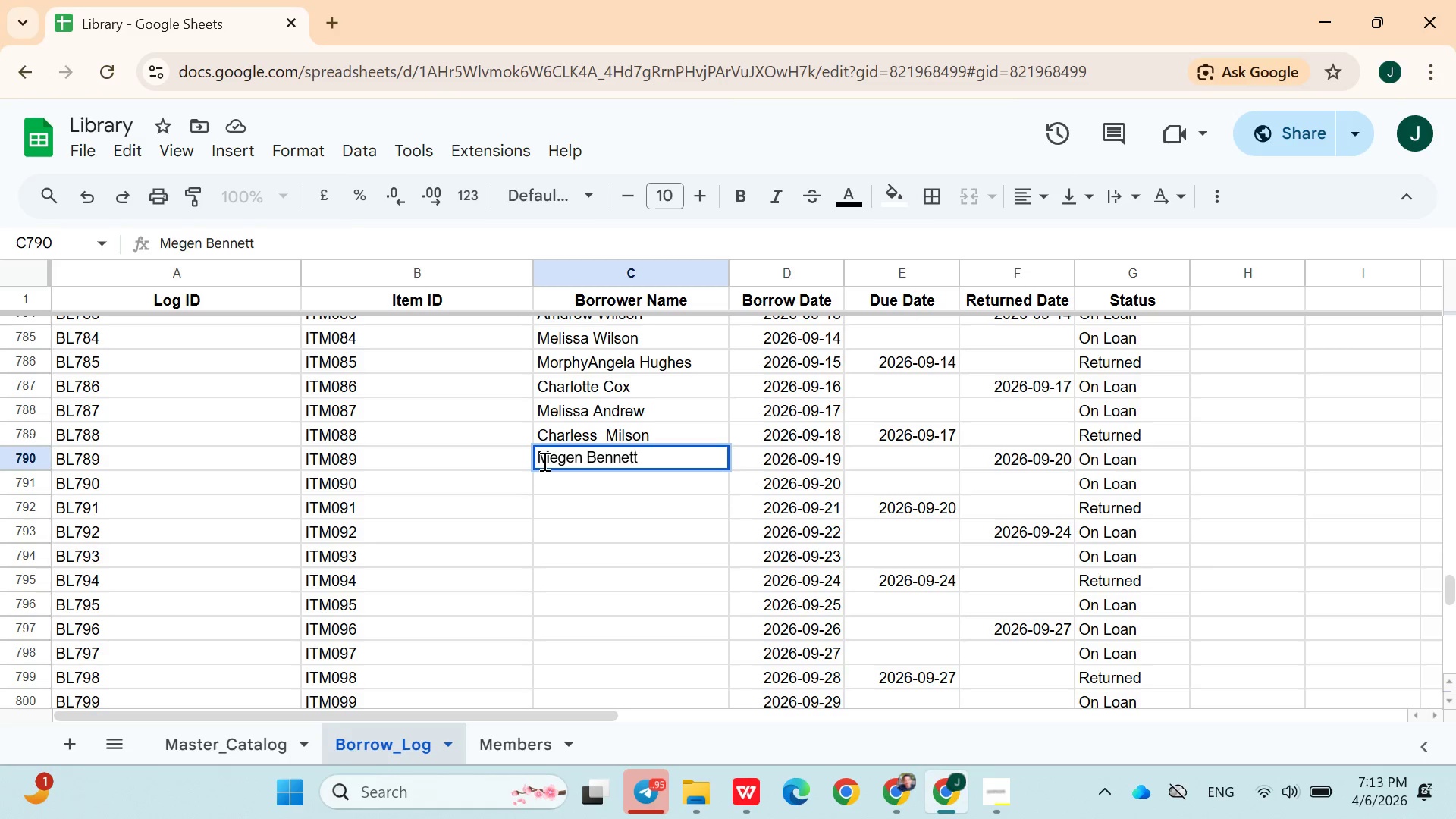 
key(ArrowDown)
 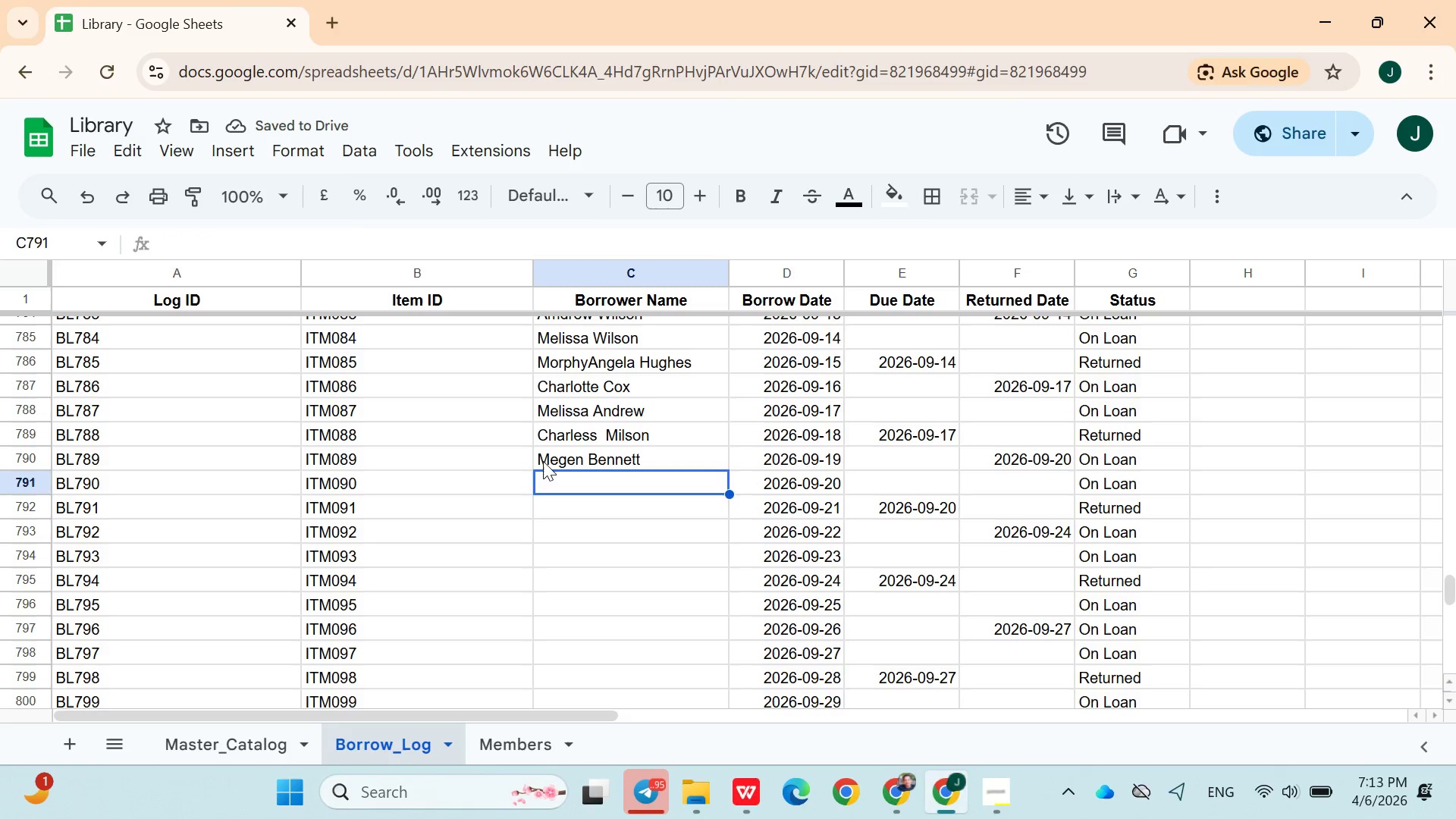 
type(Aaron )
 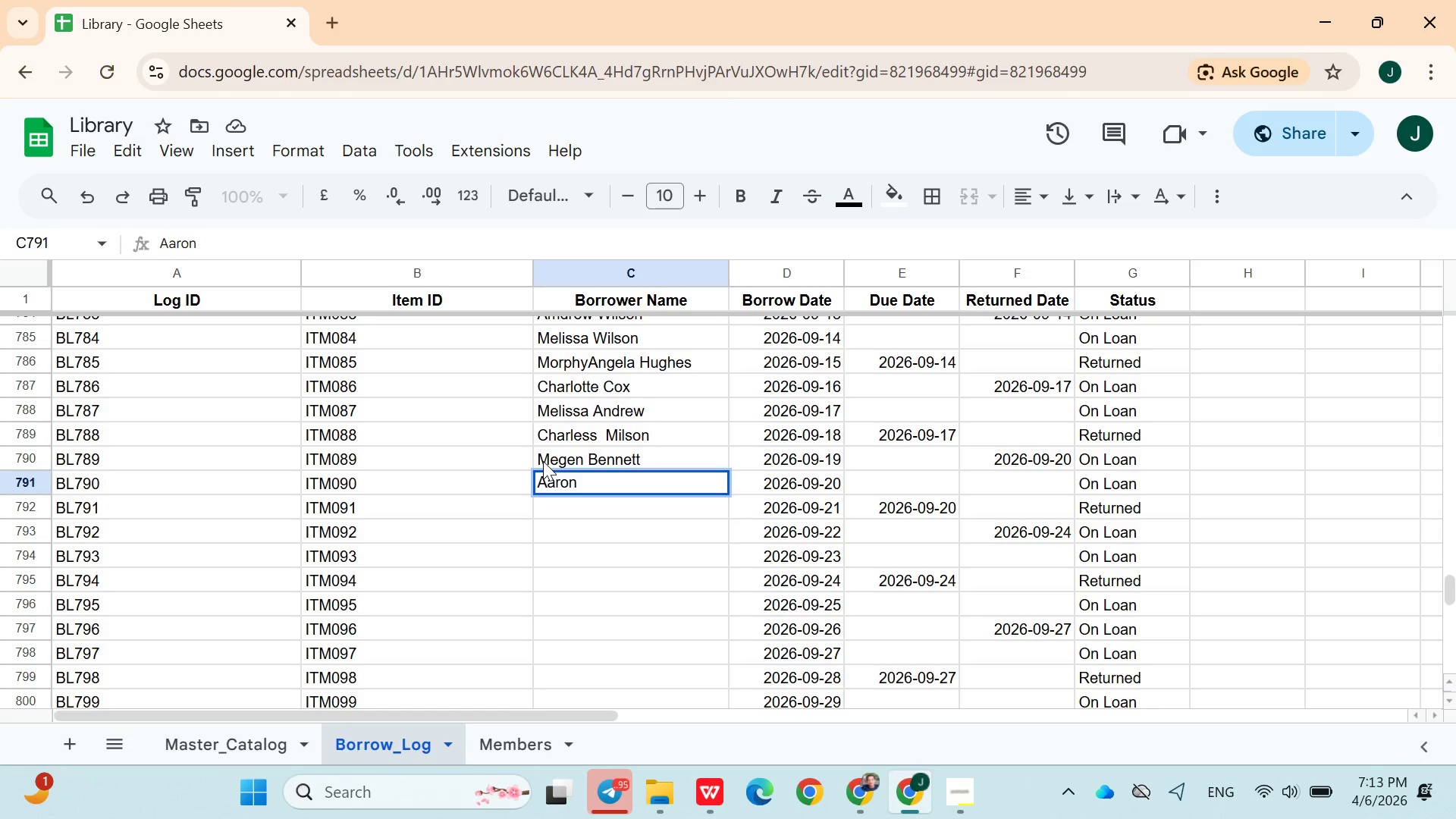 
hold_key(key=ShiftLeft, duration=1.5)
 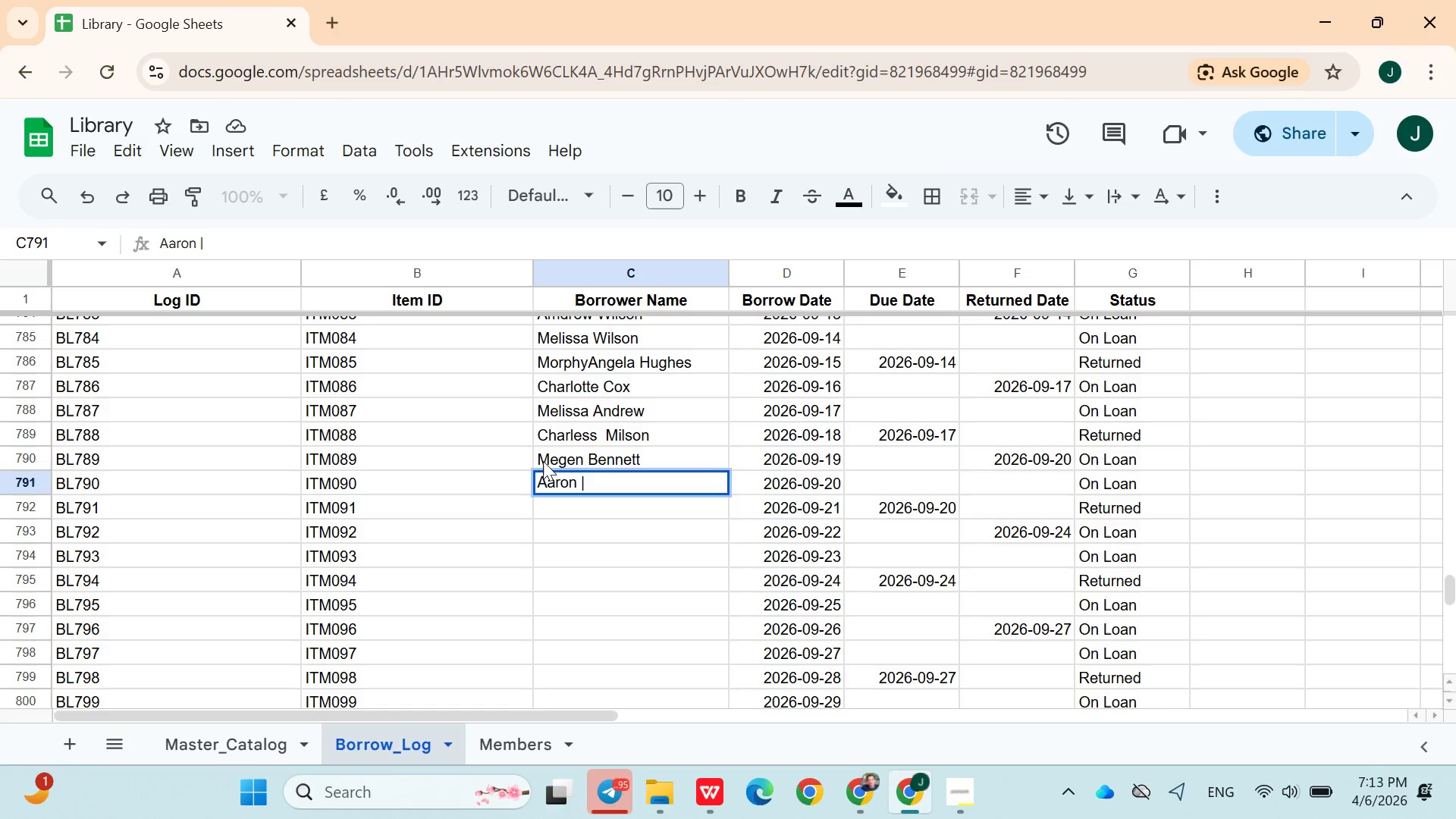 
hold_key(key=Break, duration=0.38)
 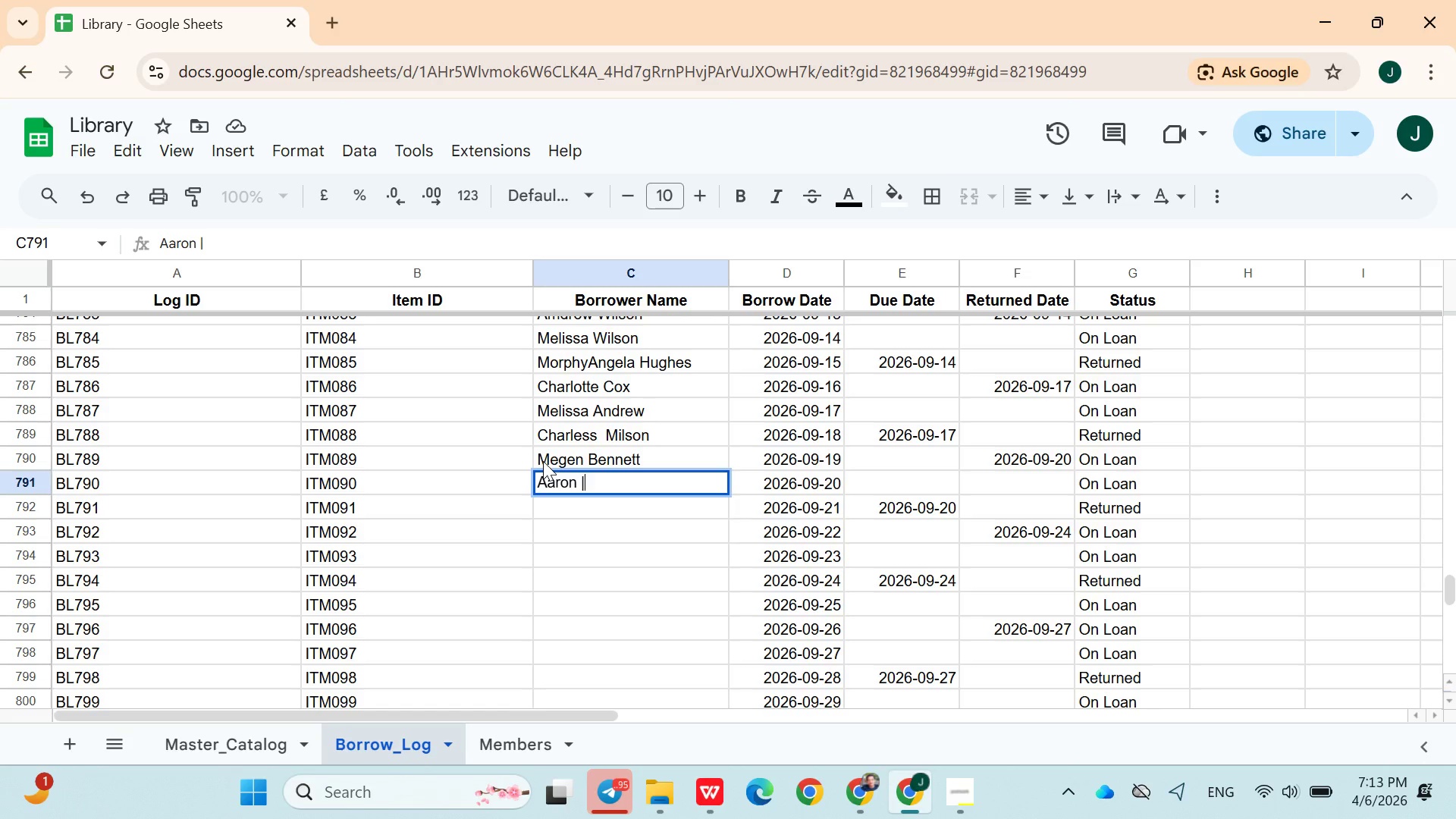 
key(Backspace)
type(Hayes)
 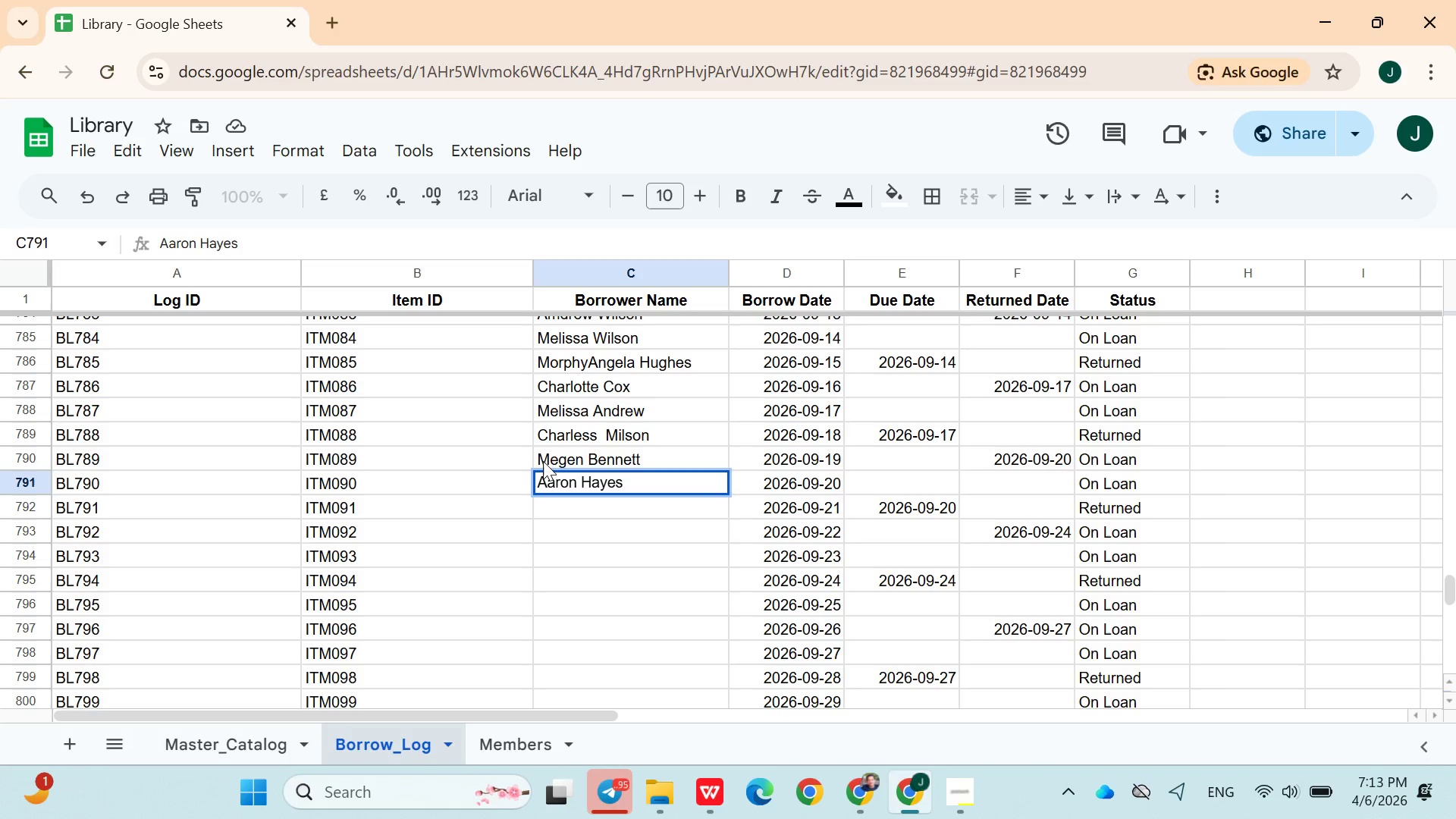 
key(ArrowDown)
 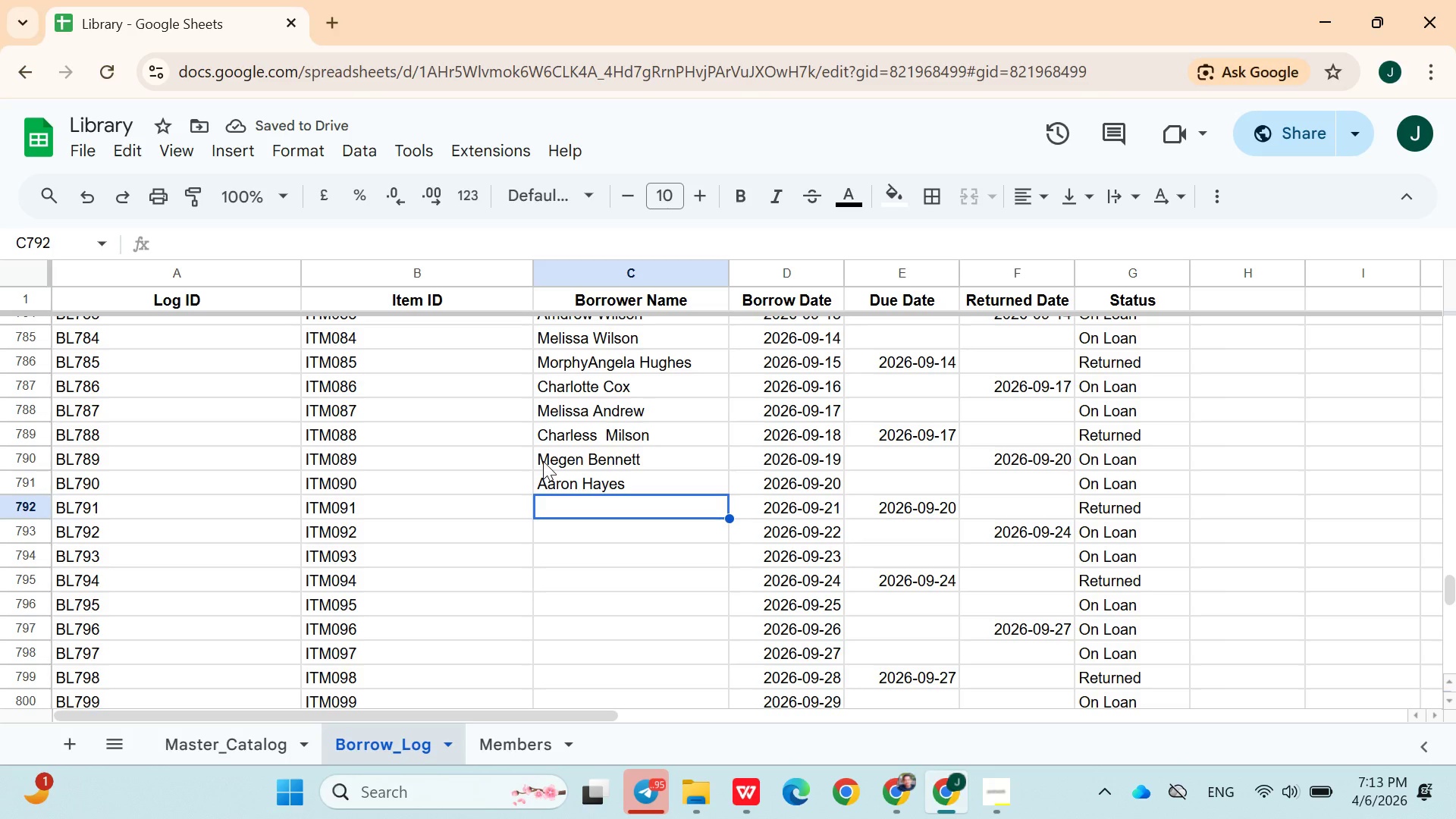 
wait(5.5)
 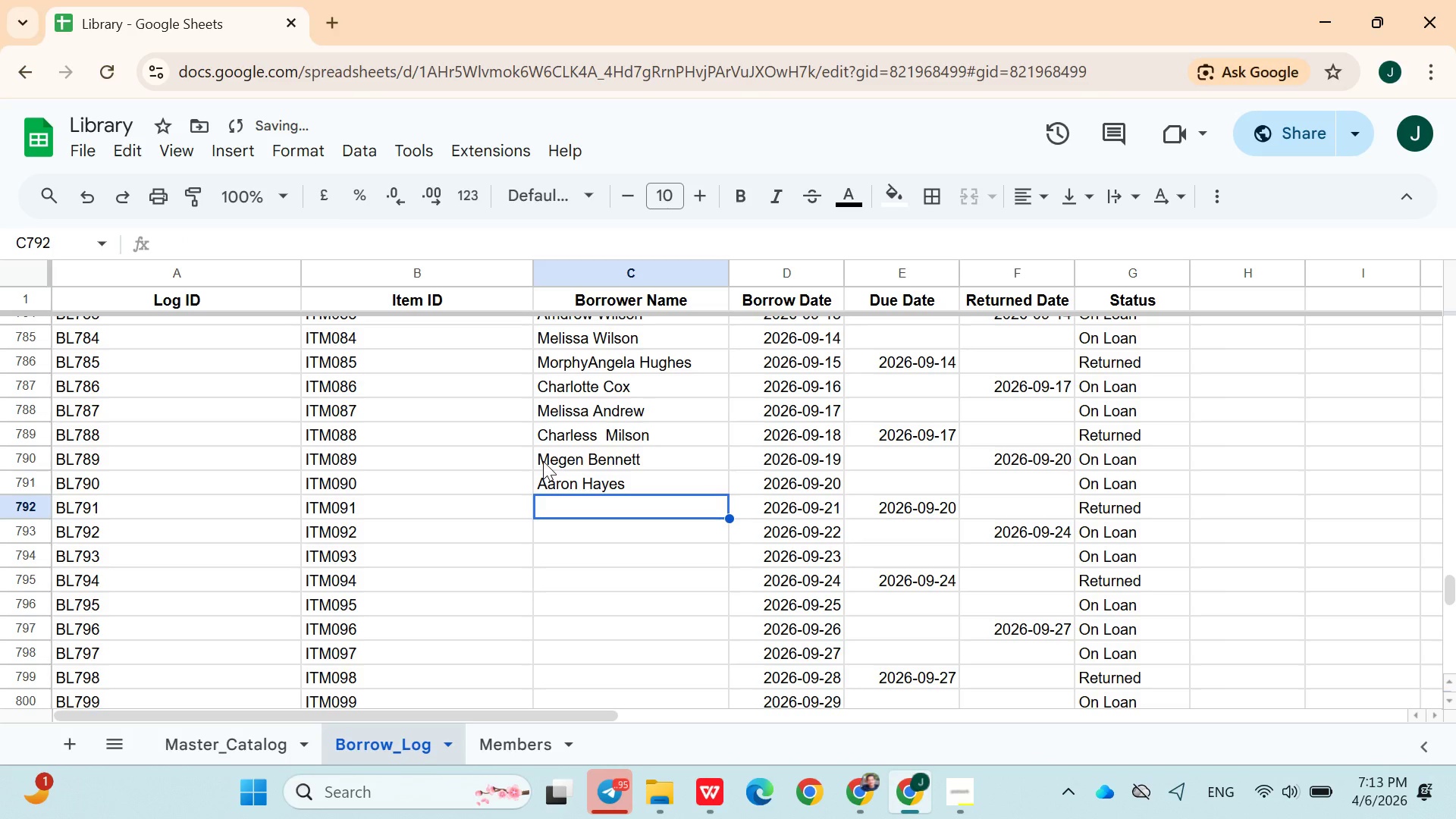 
type(Chole )
 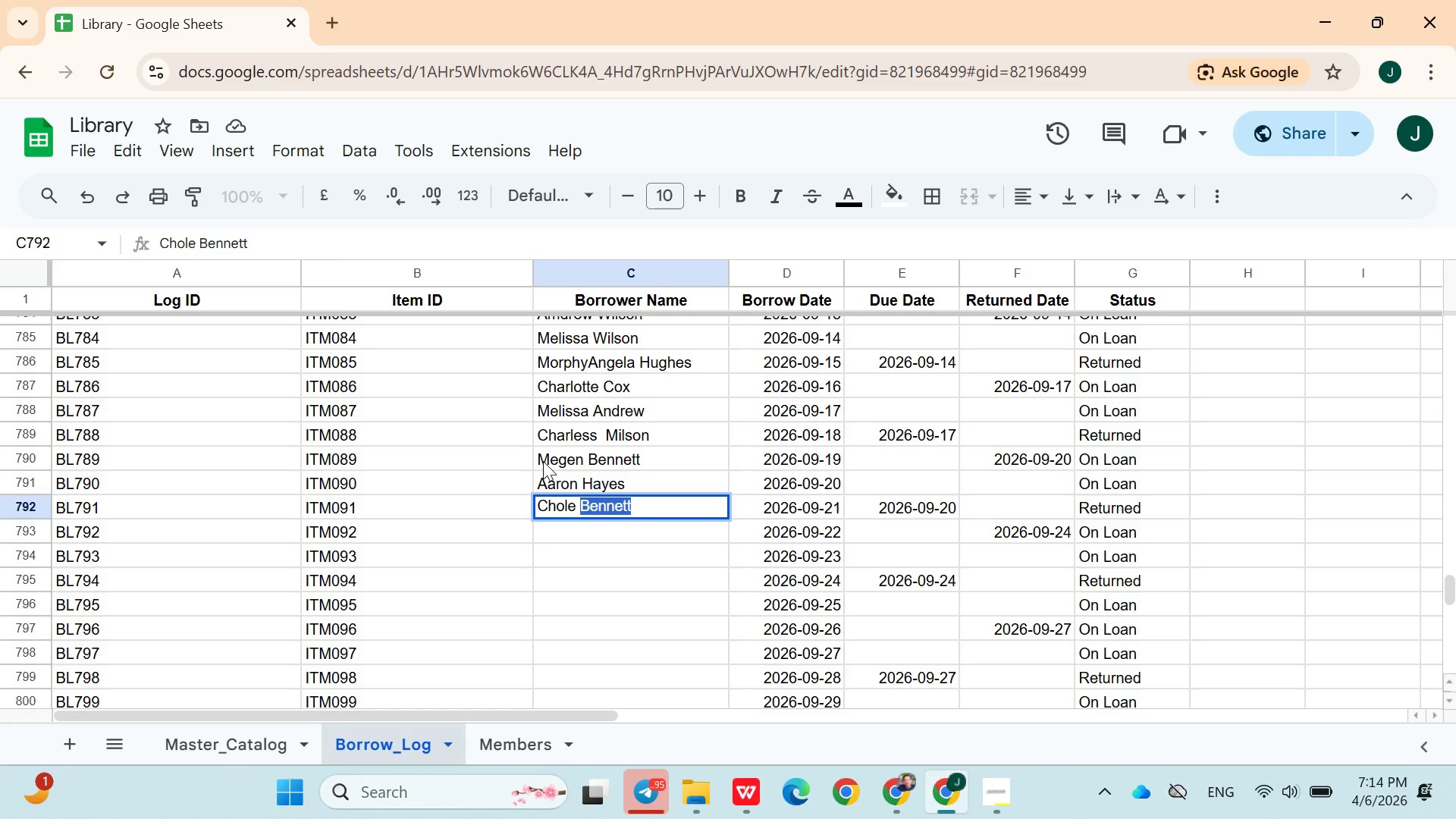 
wait(11.72)
 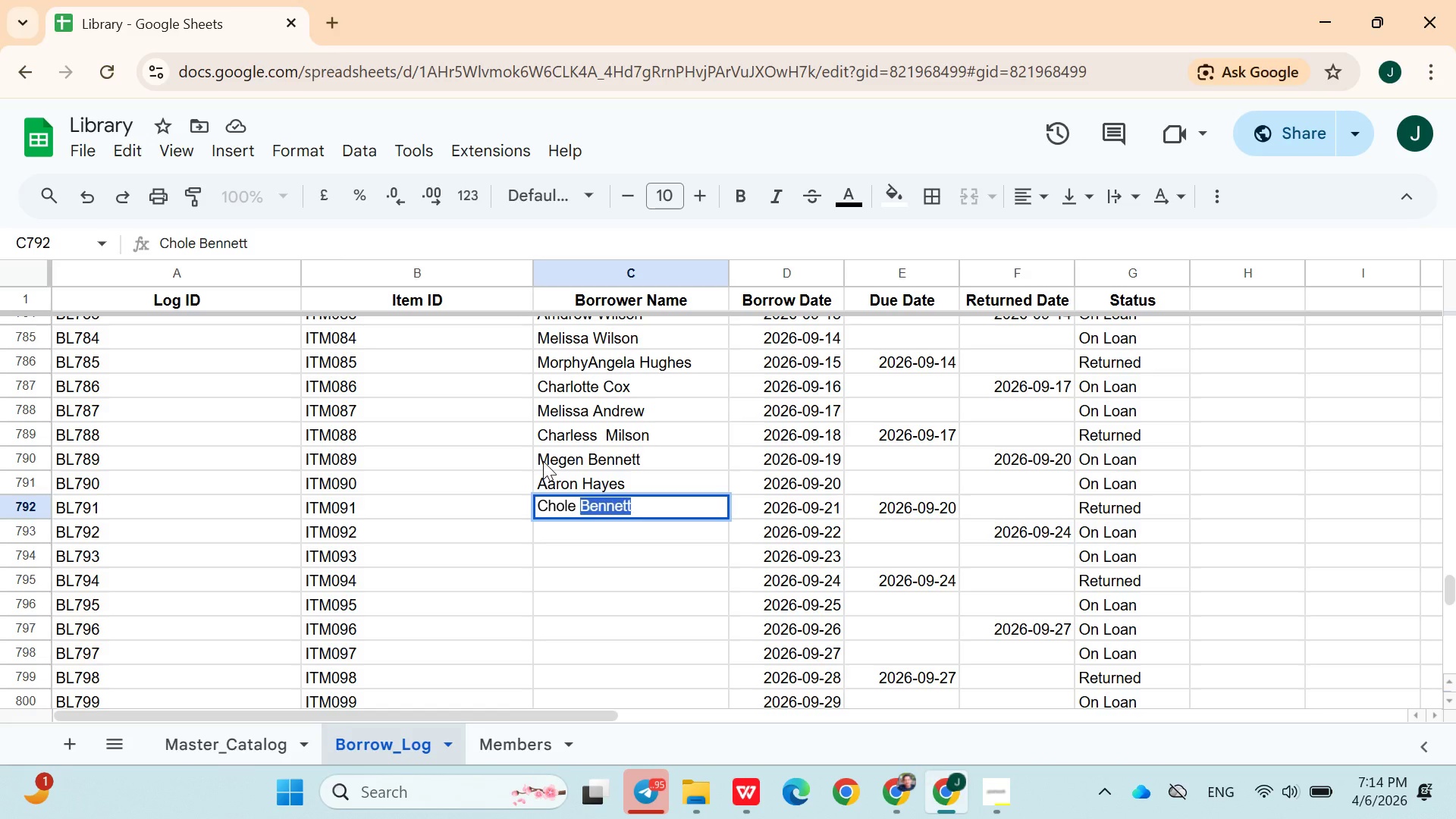 
hold_key(key=ShiftLeft, duration=0.38)
 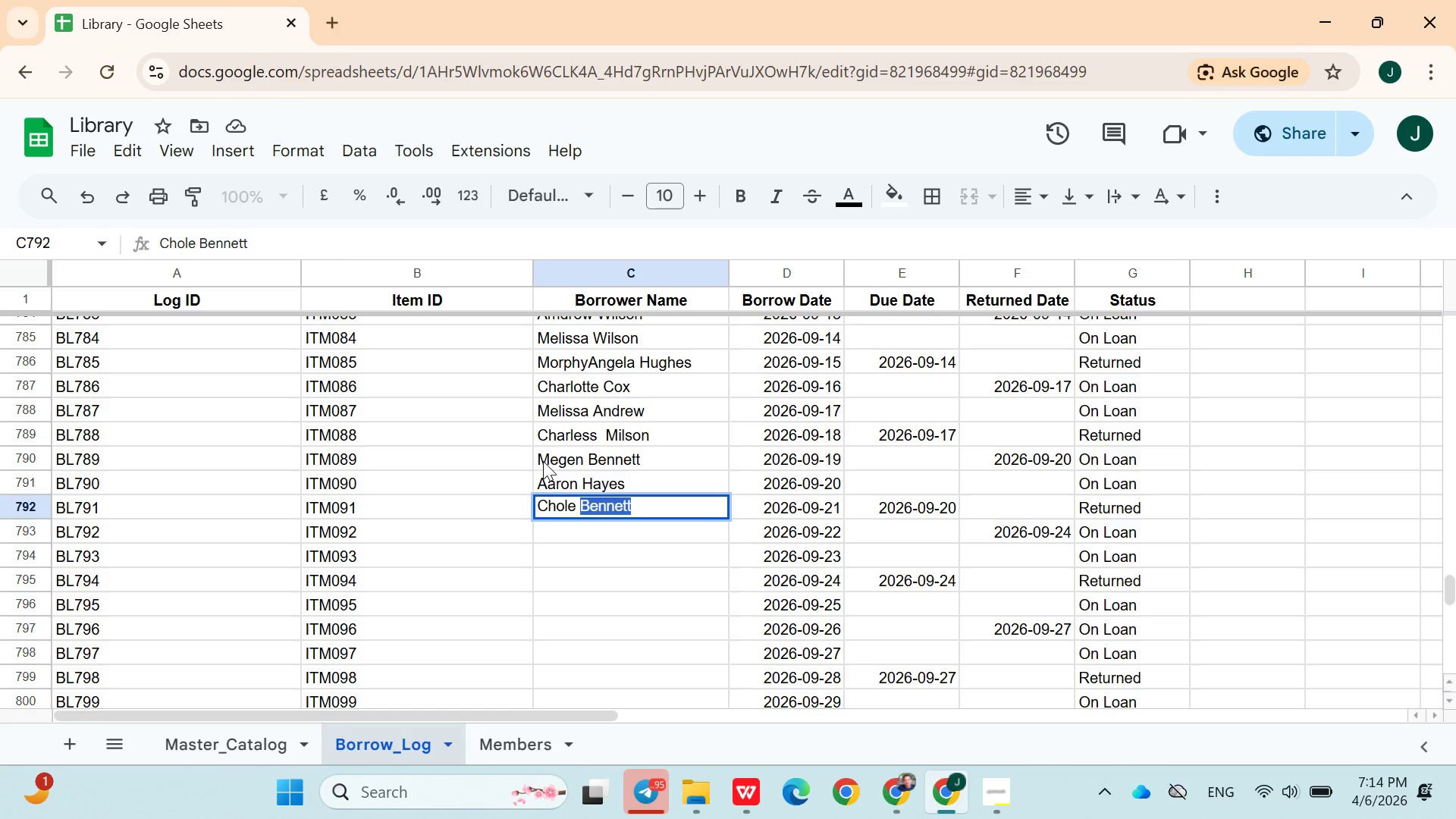 
type(Foster)
 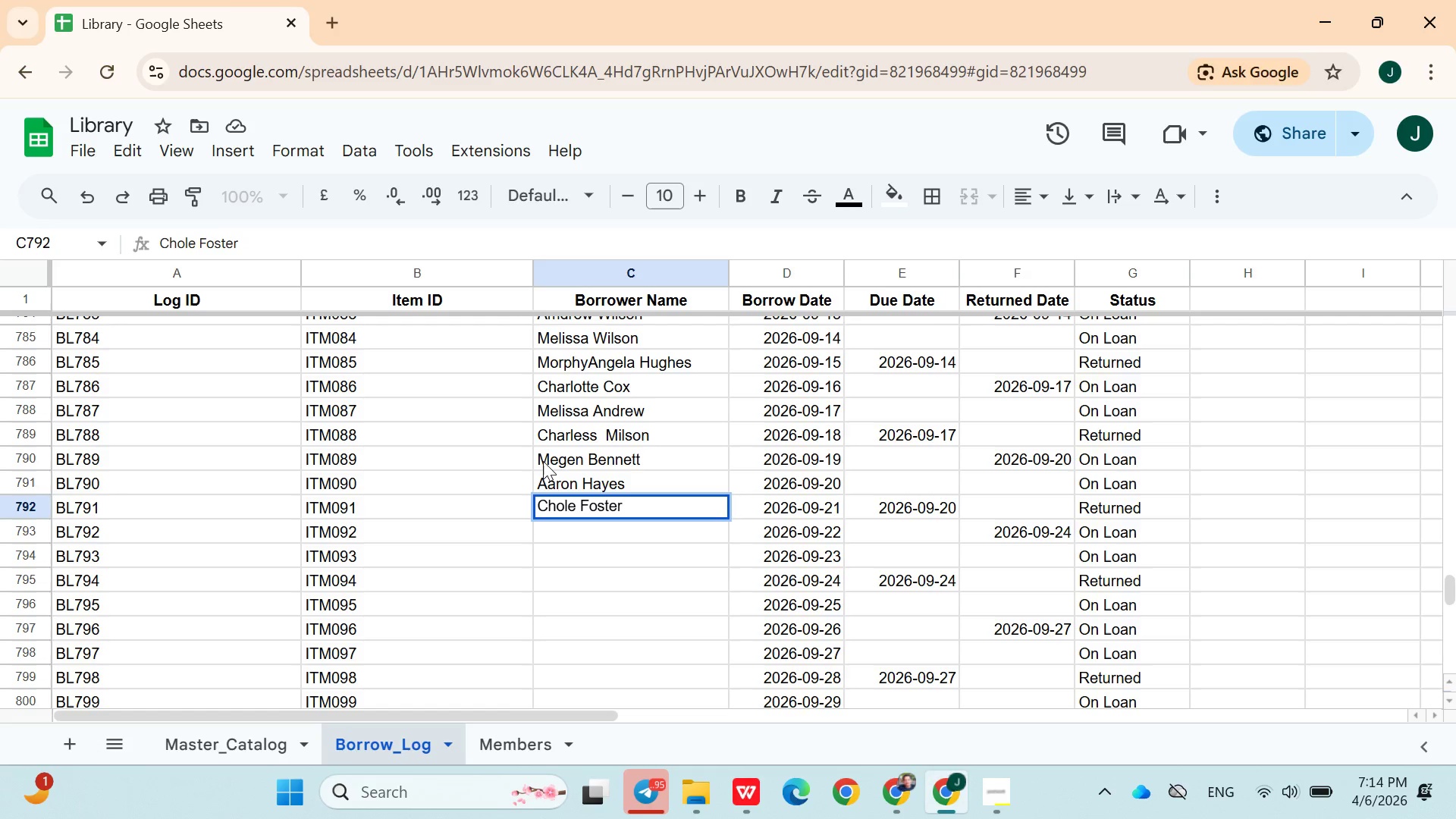 
wait(5.01)
 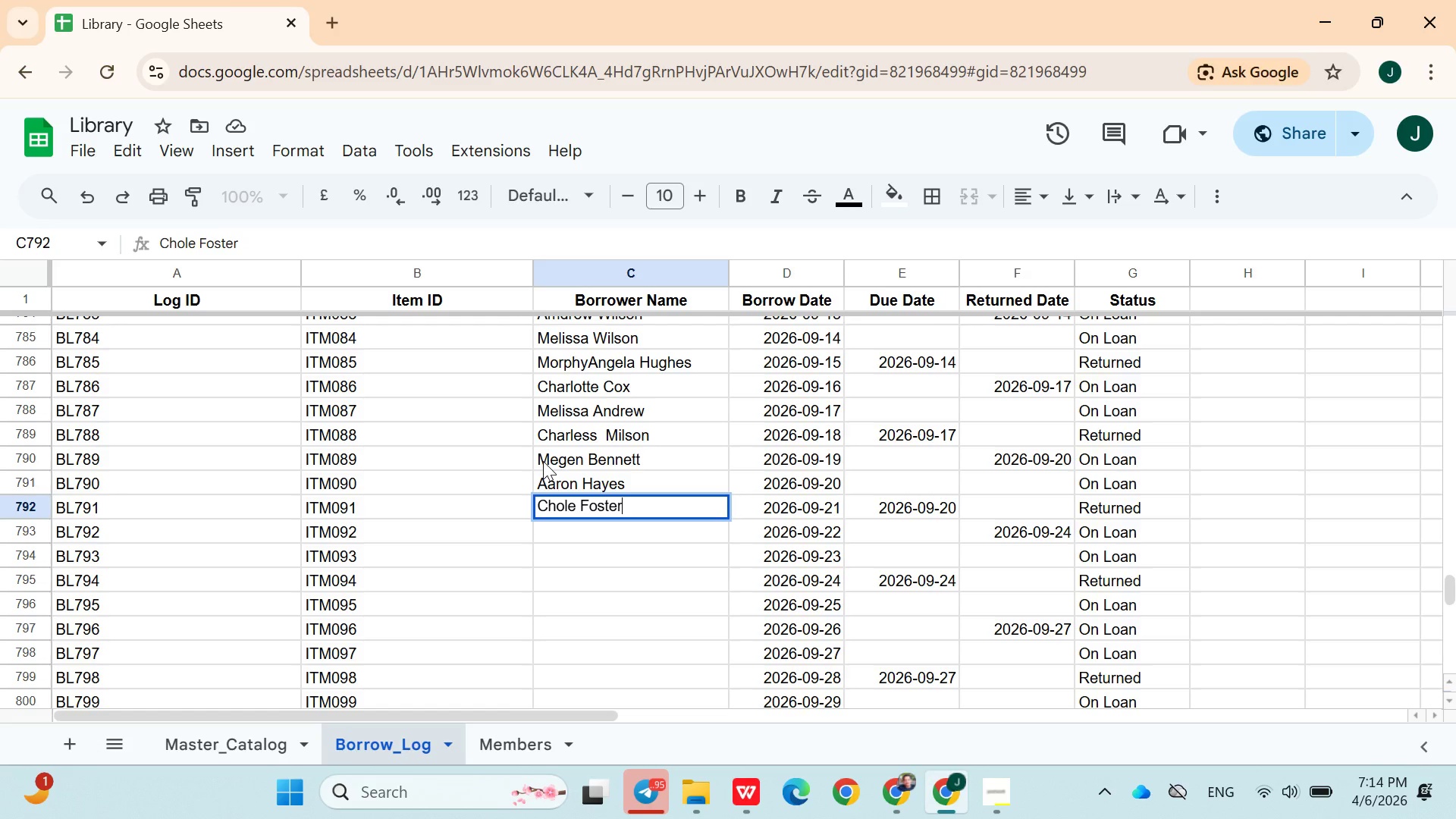 
key(ArrowDown)
 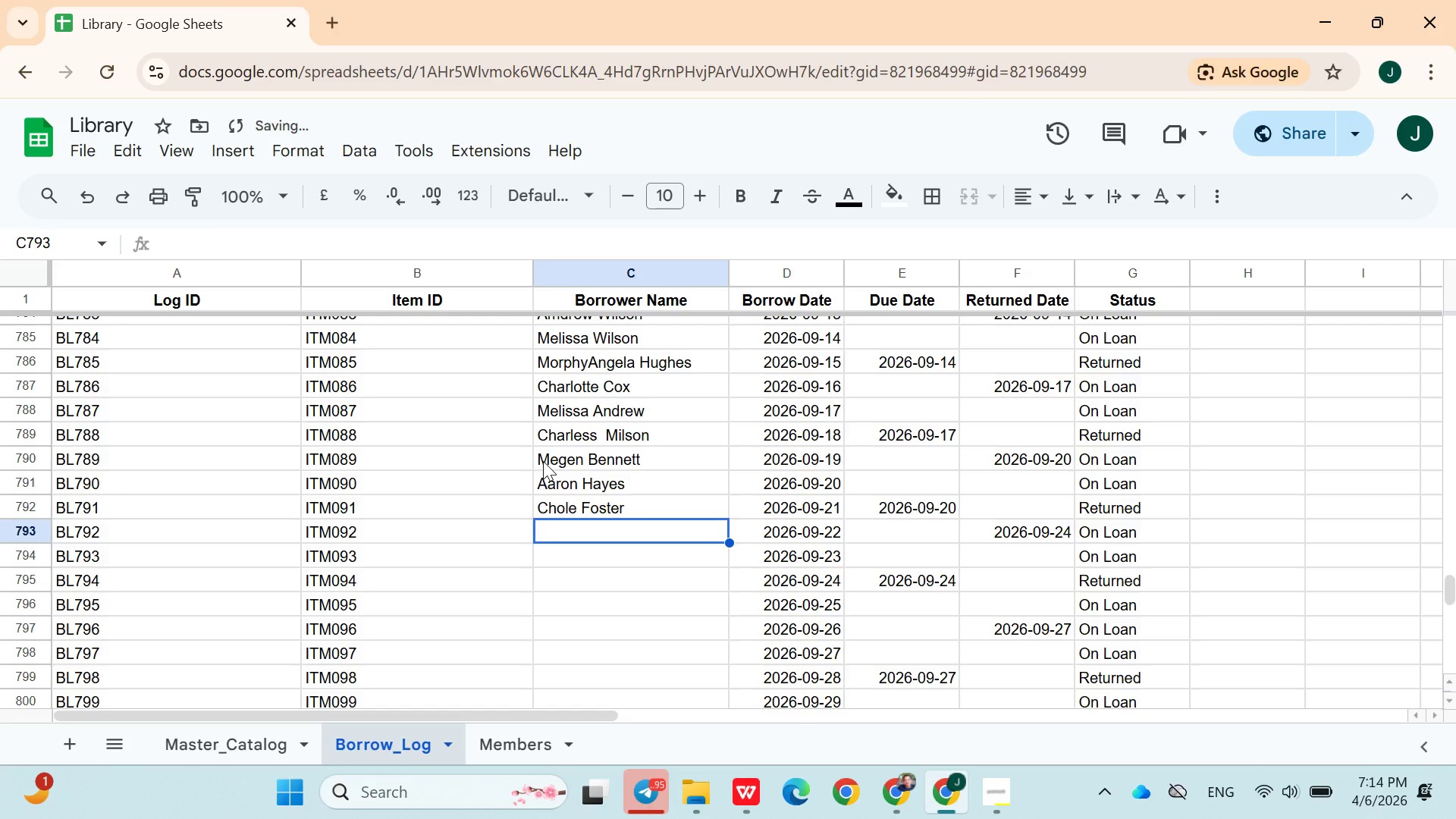 
type(Andre)
 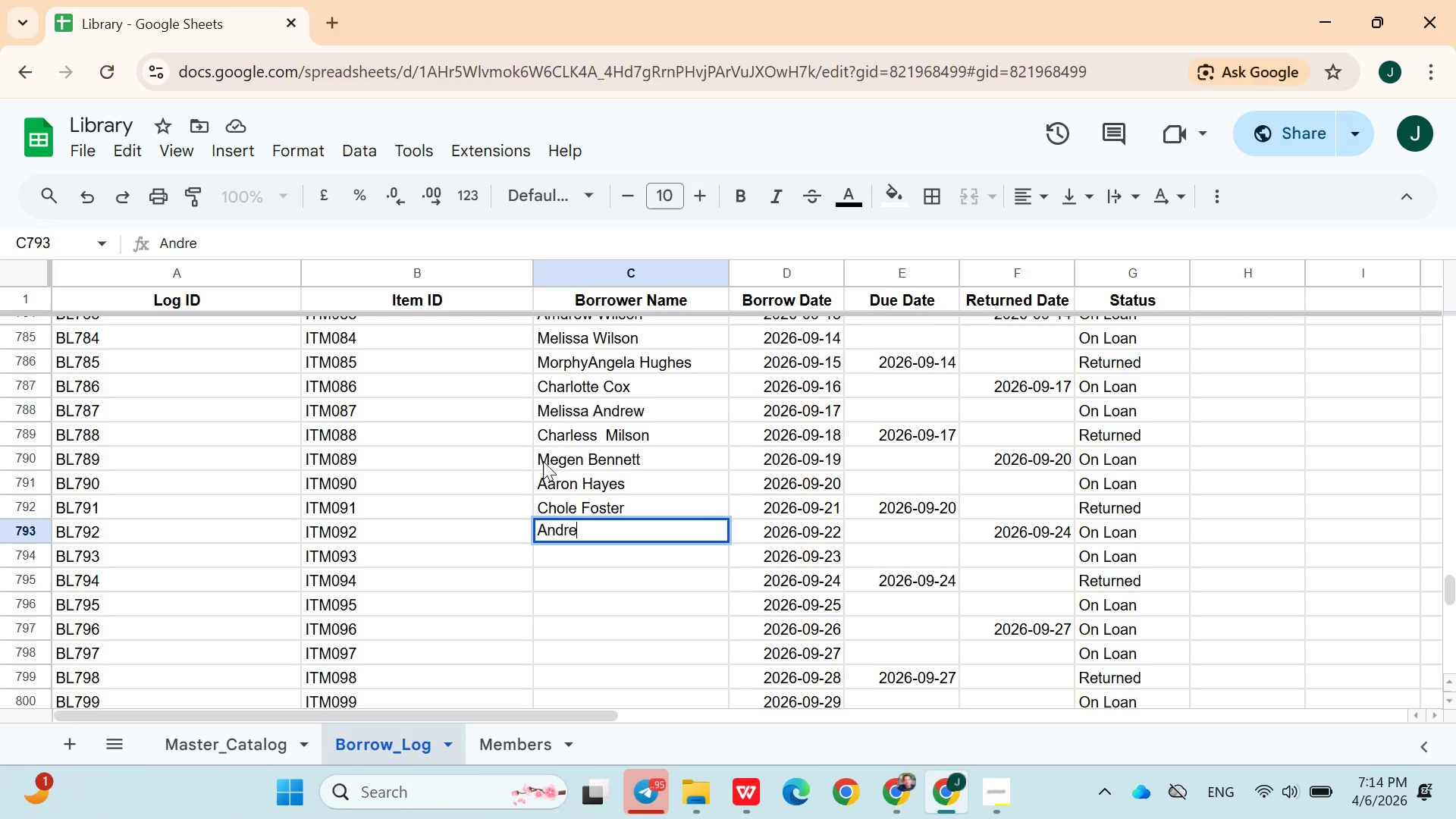 
type(w Charless)
 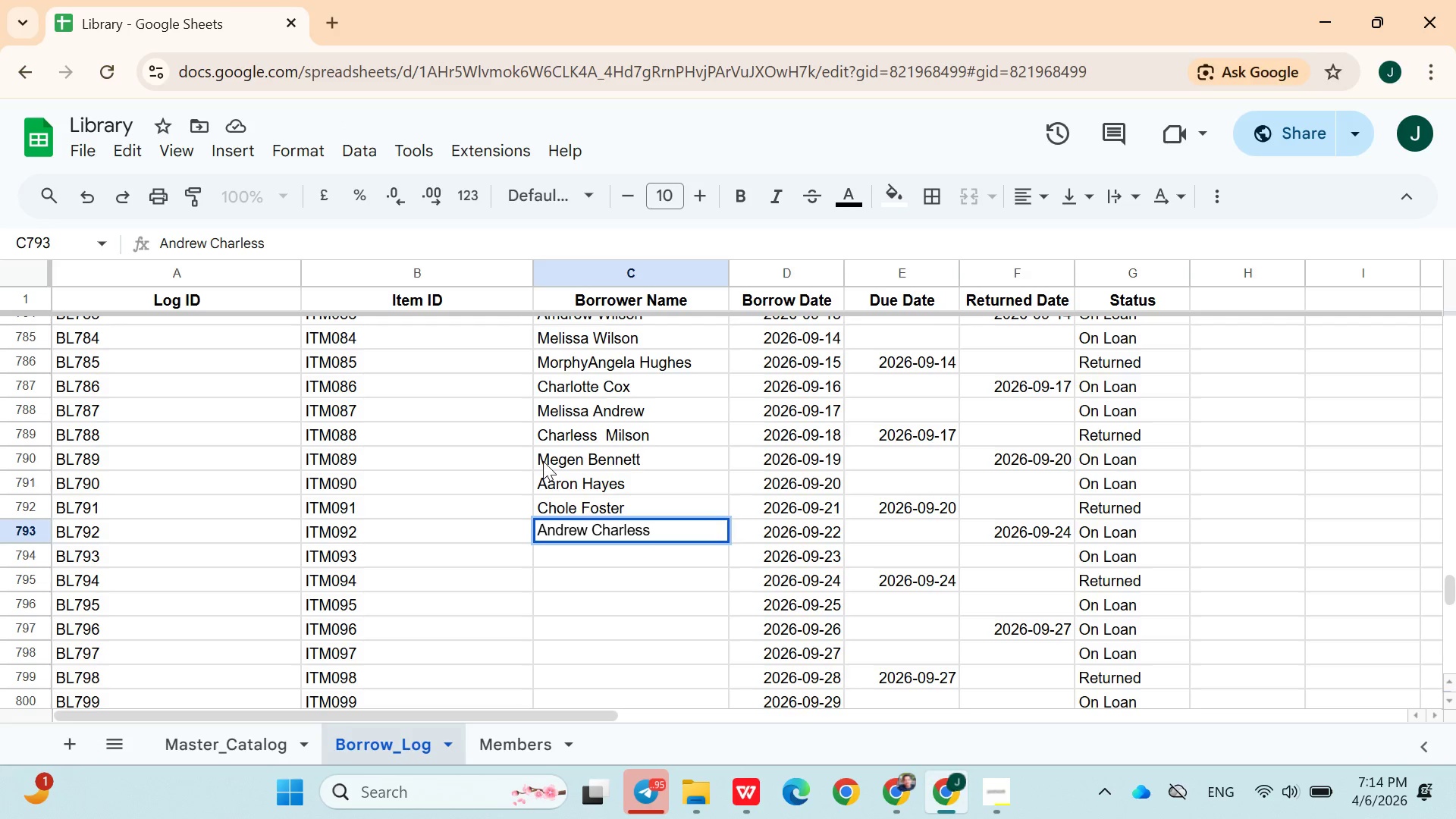 
key(ArrowDown)
 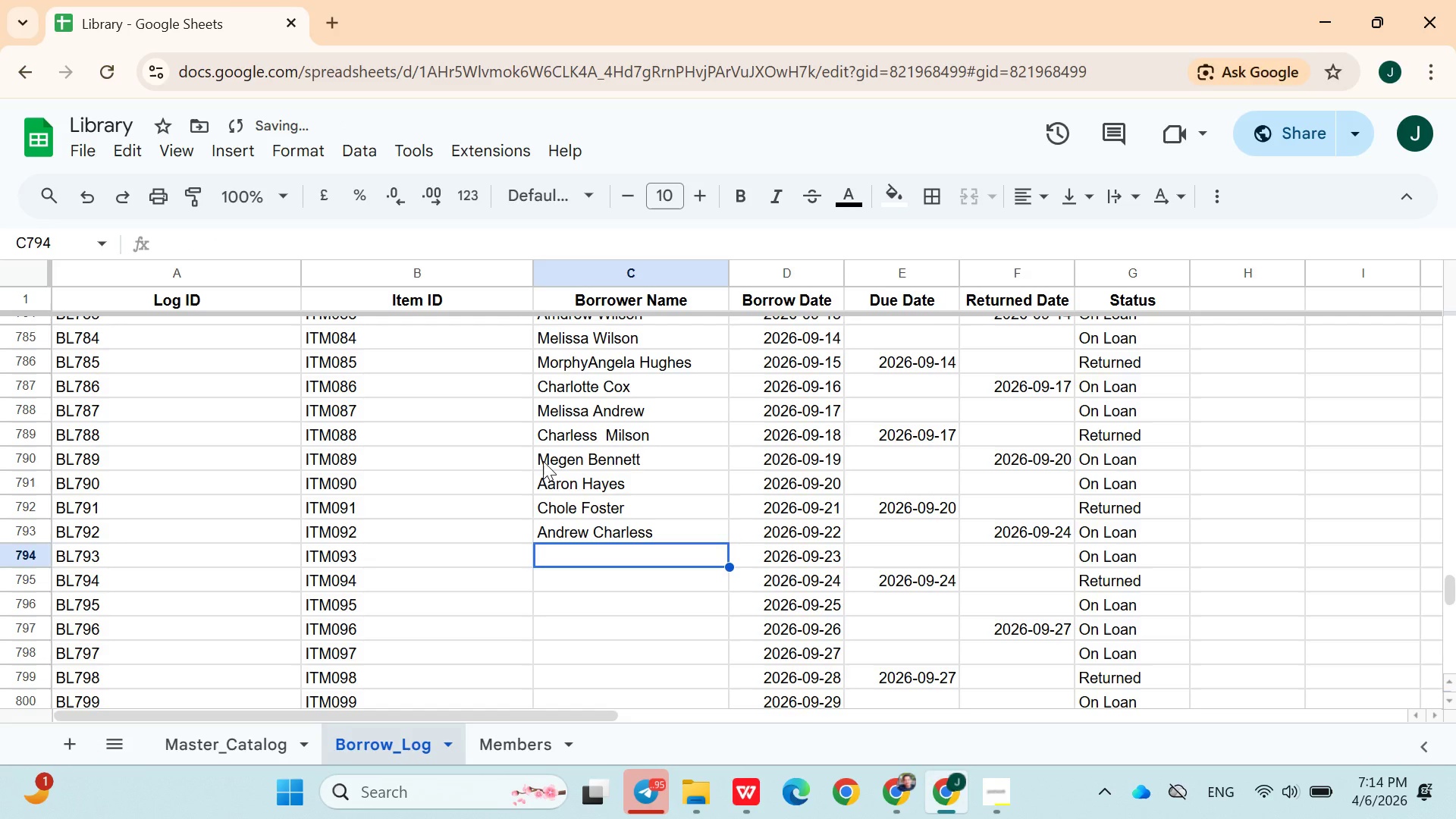 
type(Tomas jamsson )
 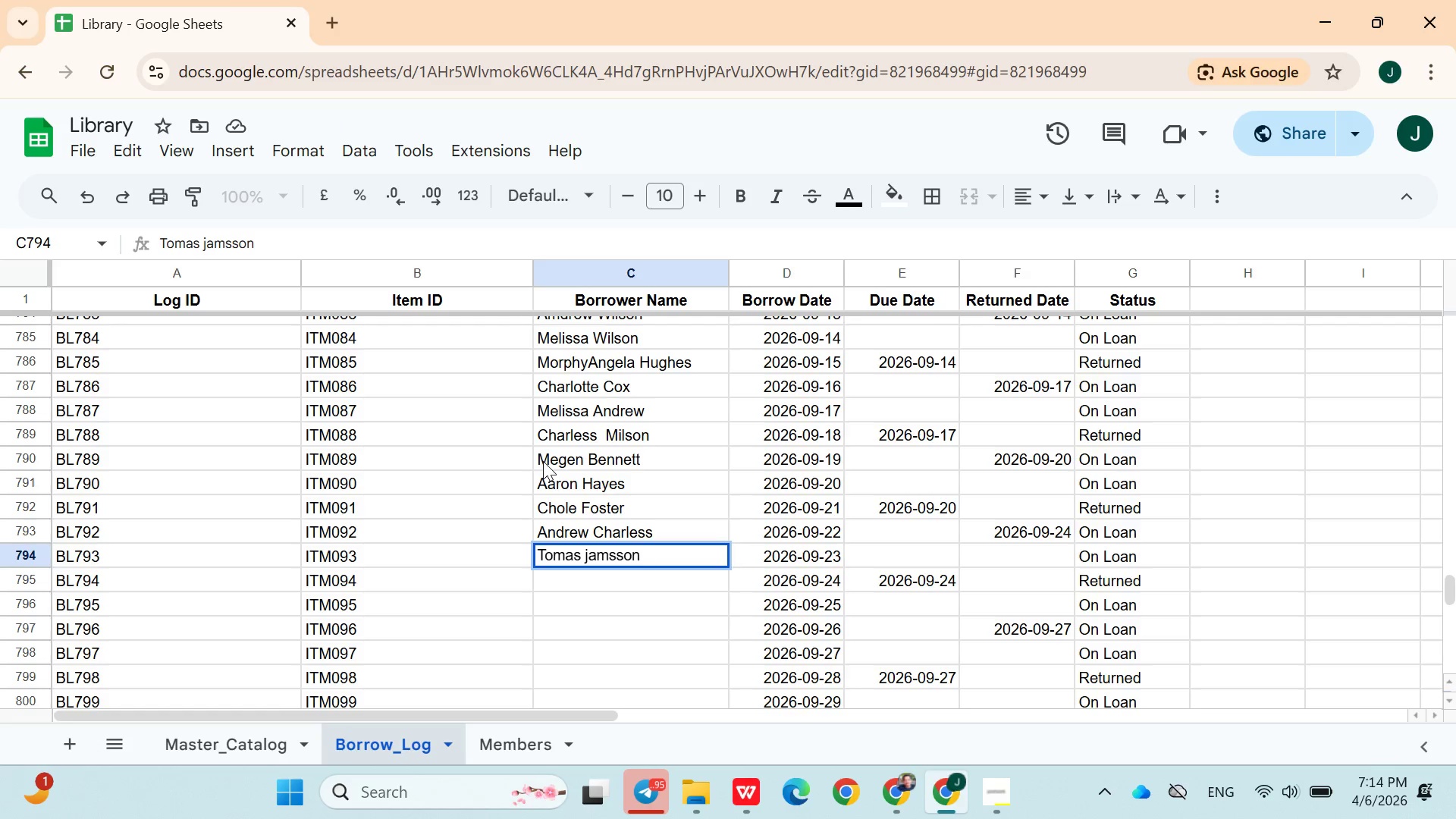 
key(ArrowDown)
 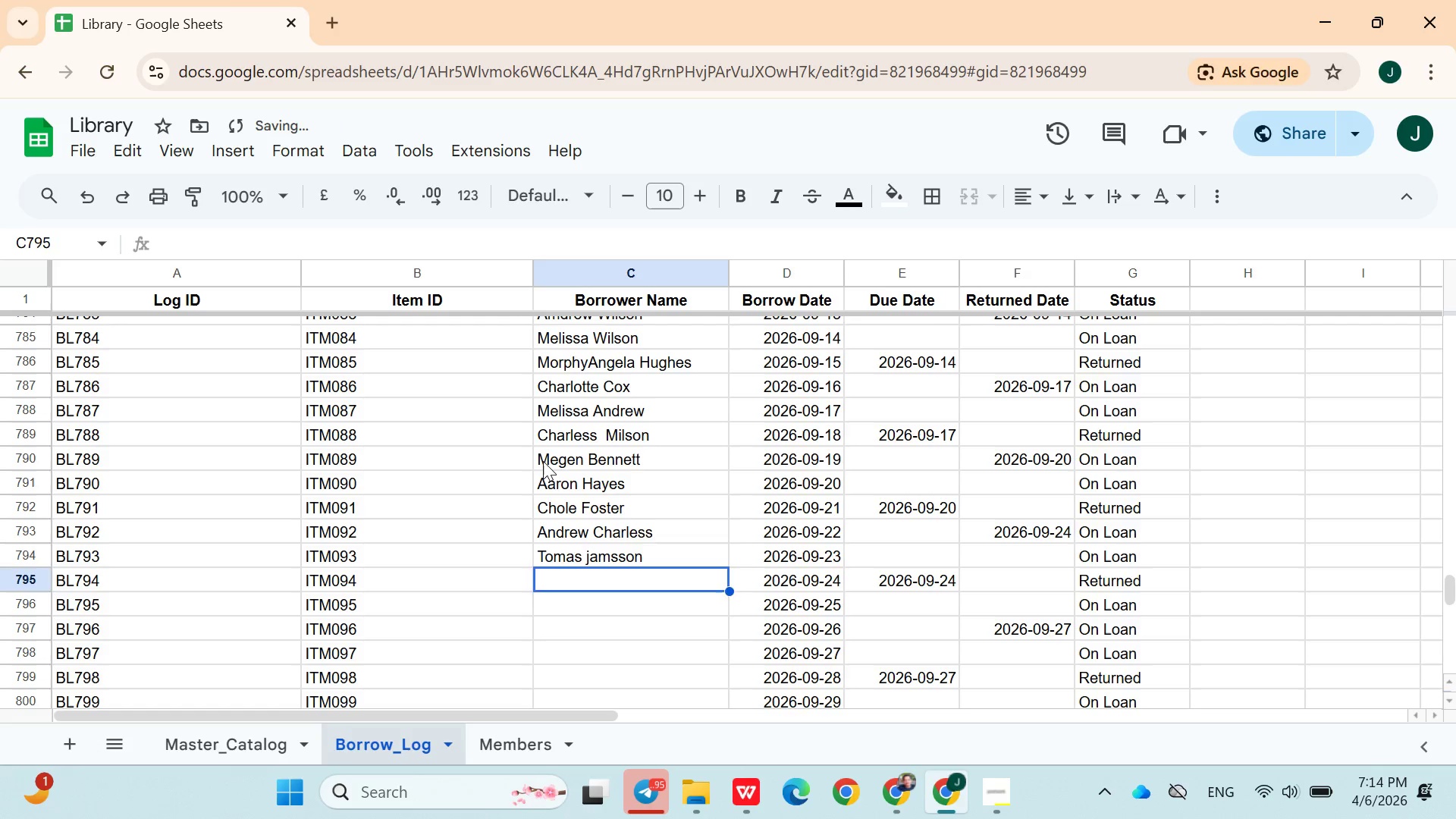 
key(ArrowUp)
 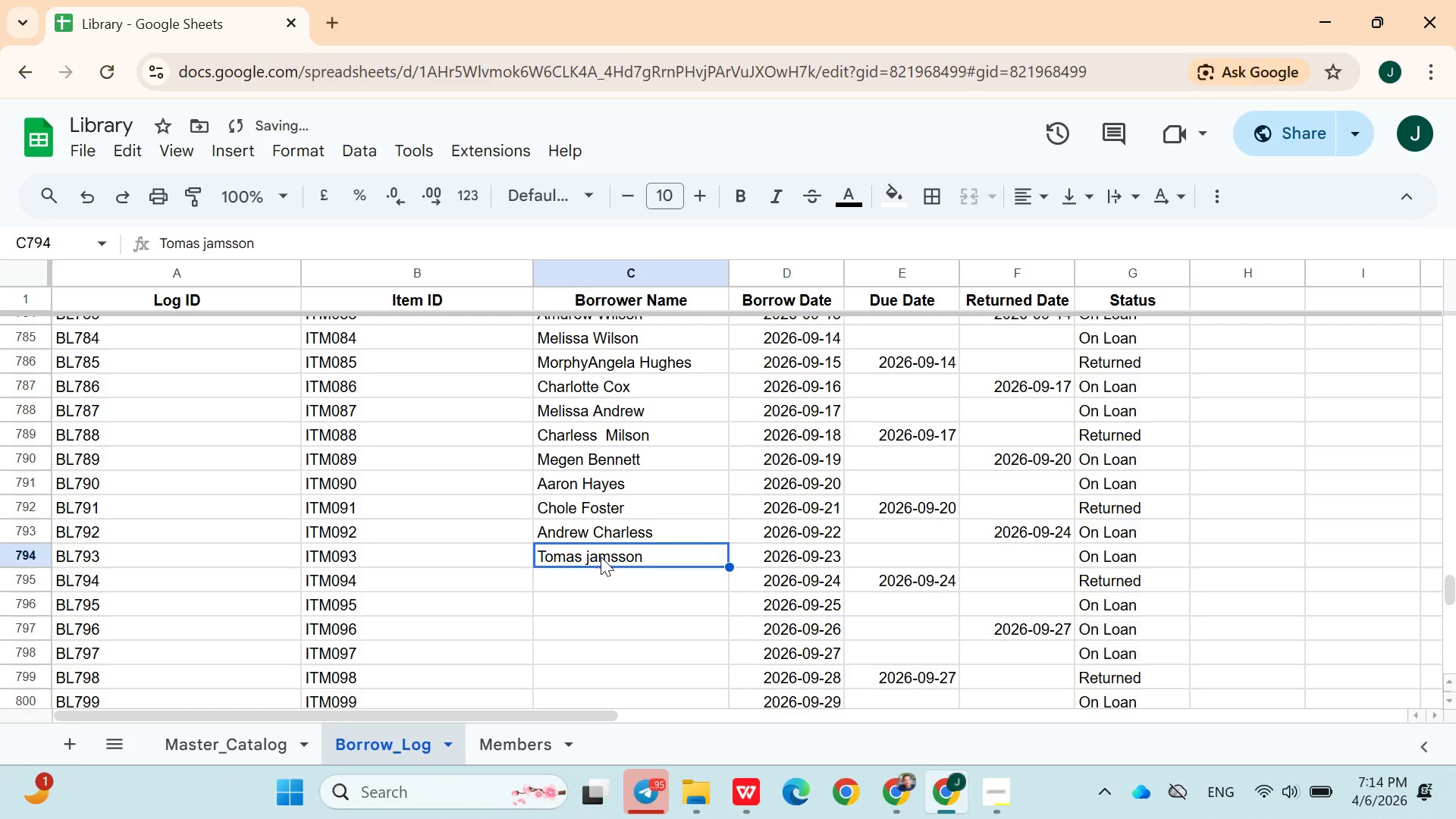 
double_click([600, 557])
 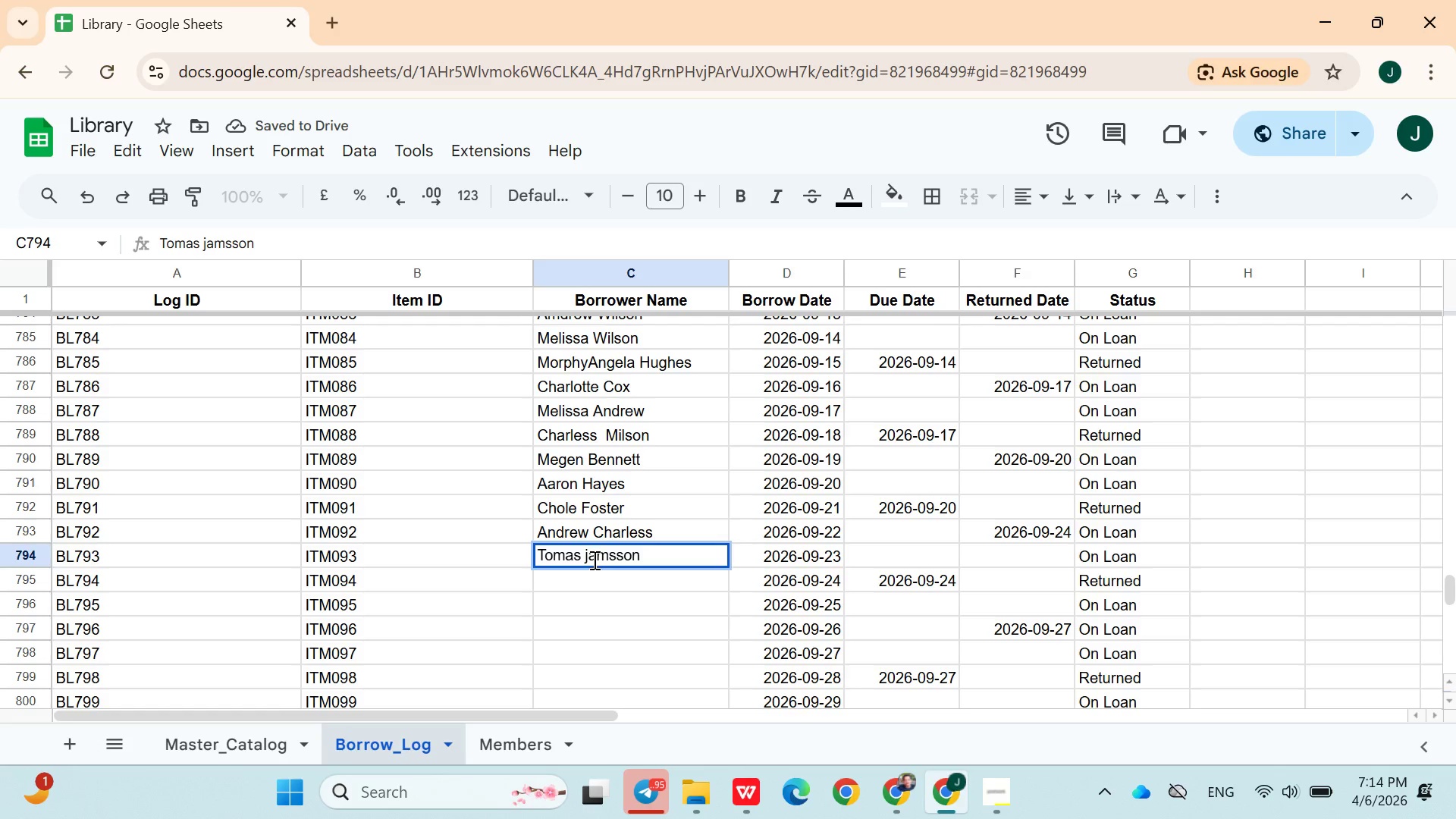 
left_click([593, 560])
 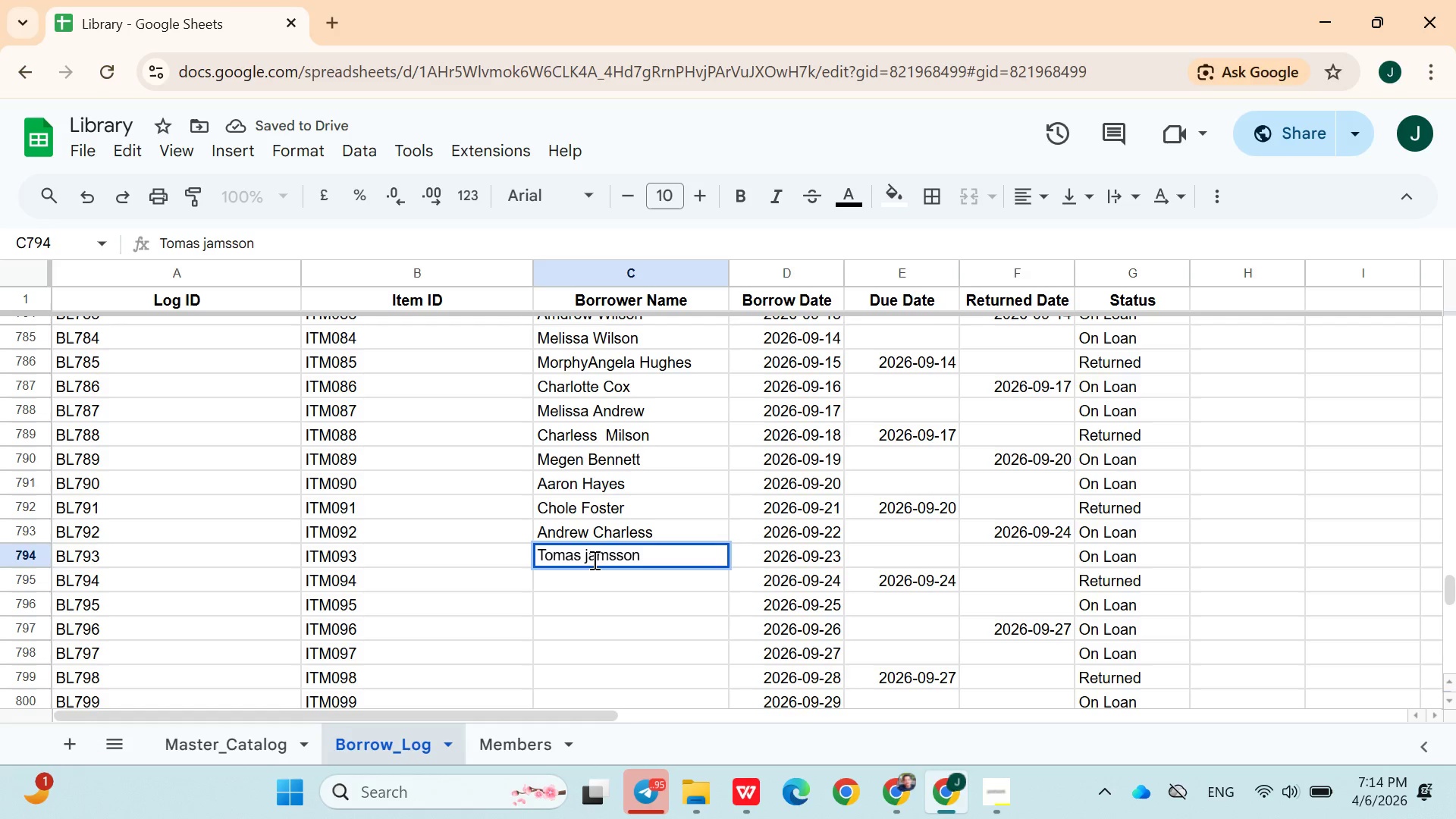 
key(ArrowLeft)
 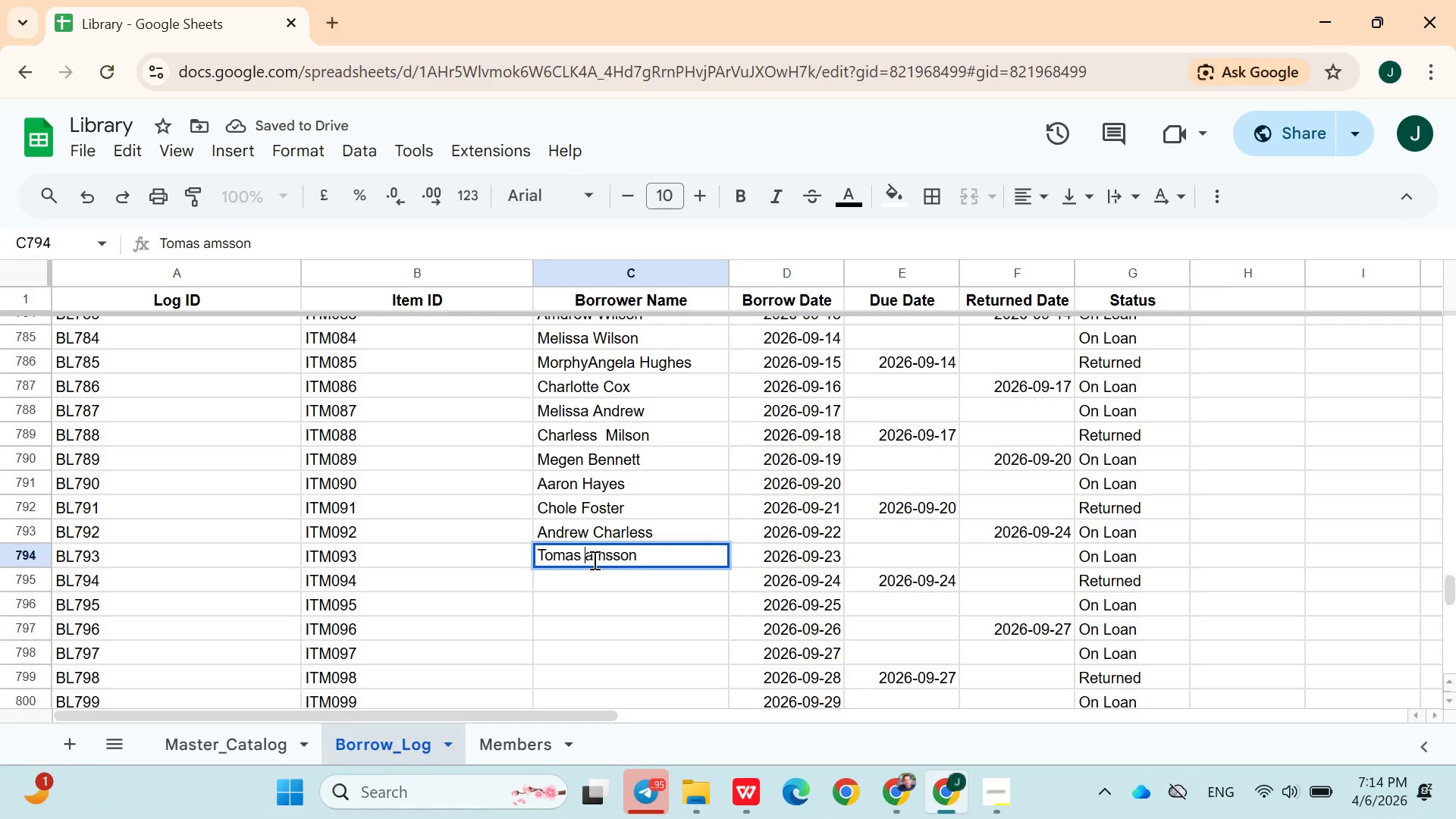 
key(Backspace)
 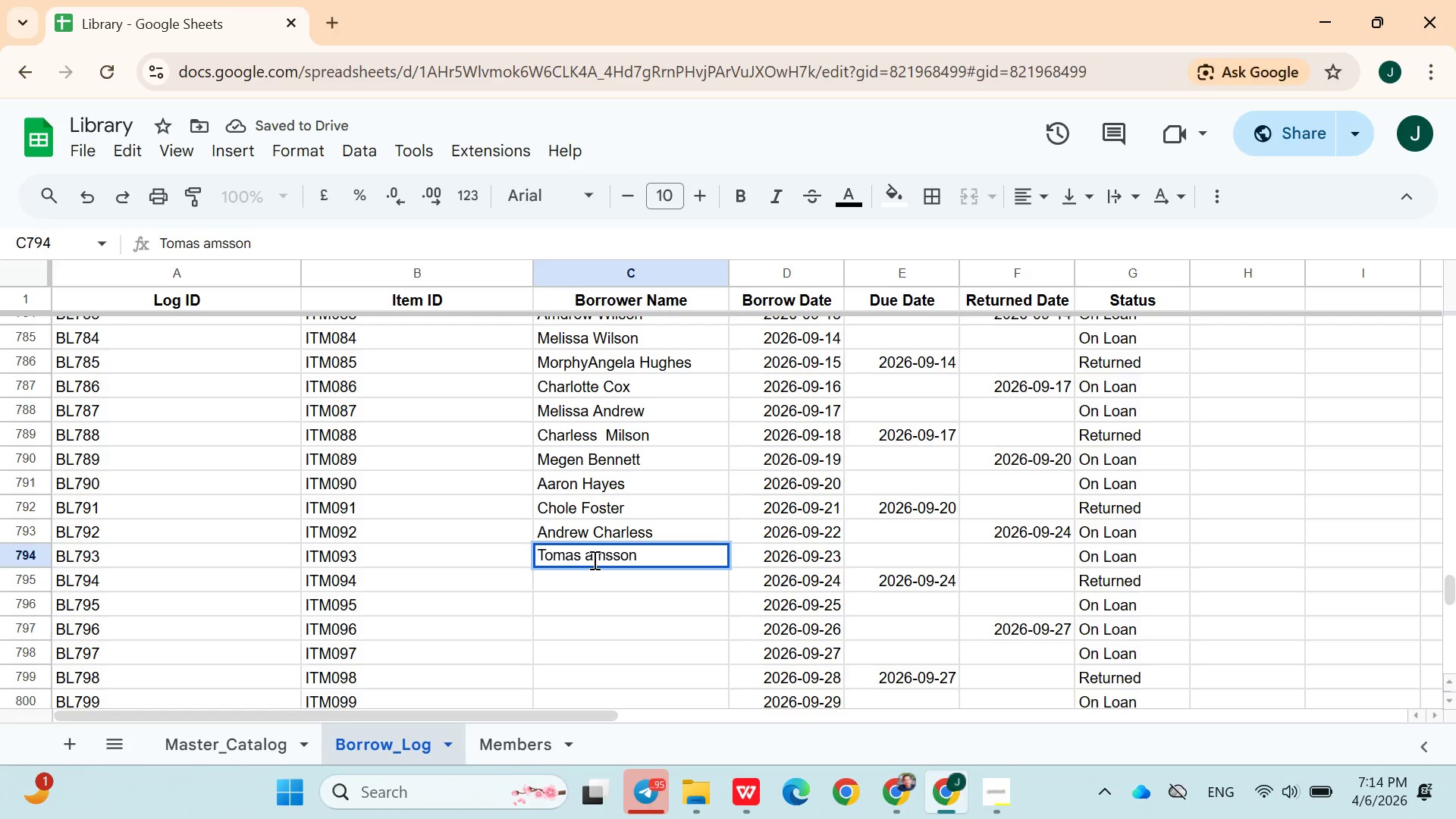 
key(Shift+ShiftLeft)
 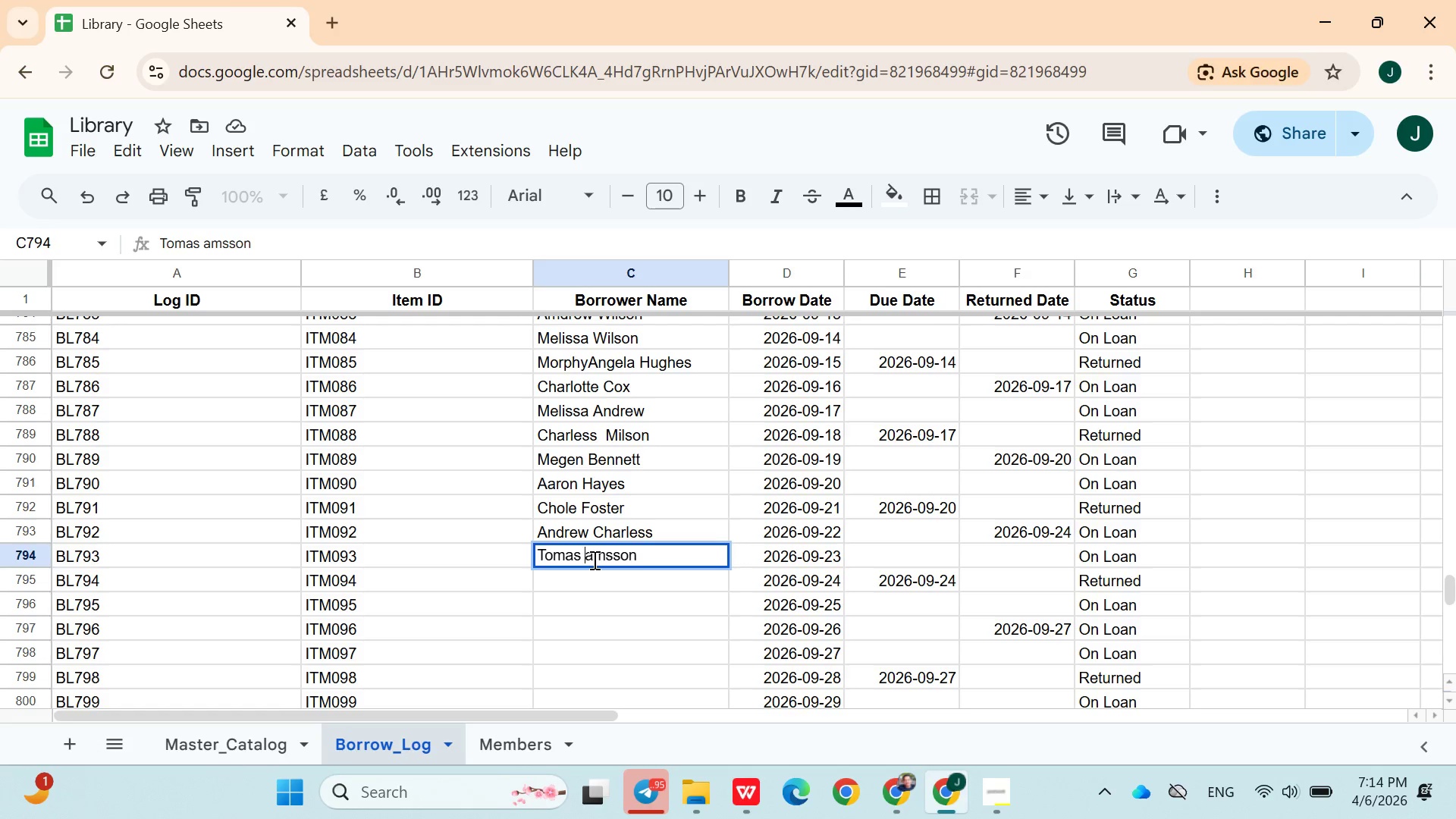 
key(Shift+J)
 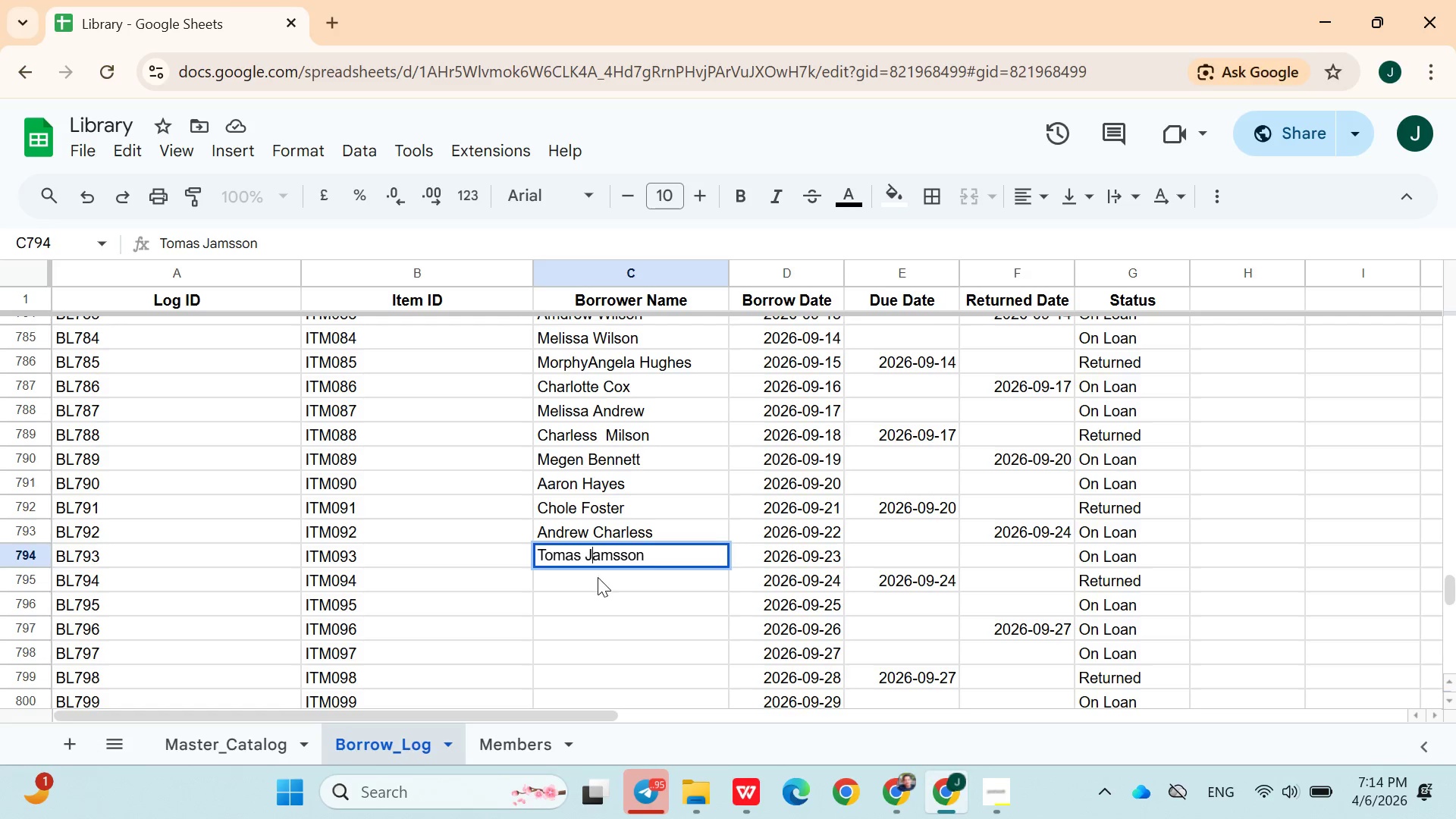 
left_click([601, 576])
 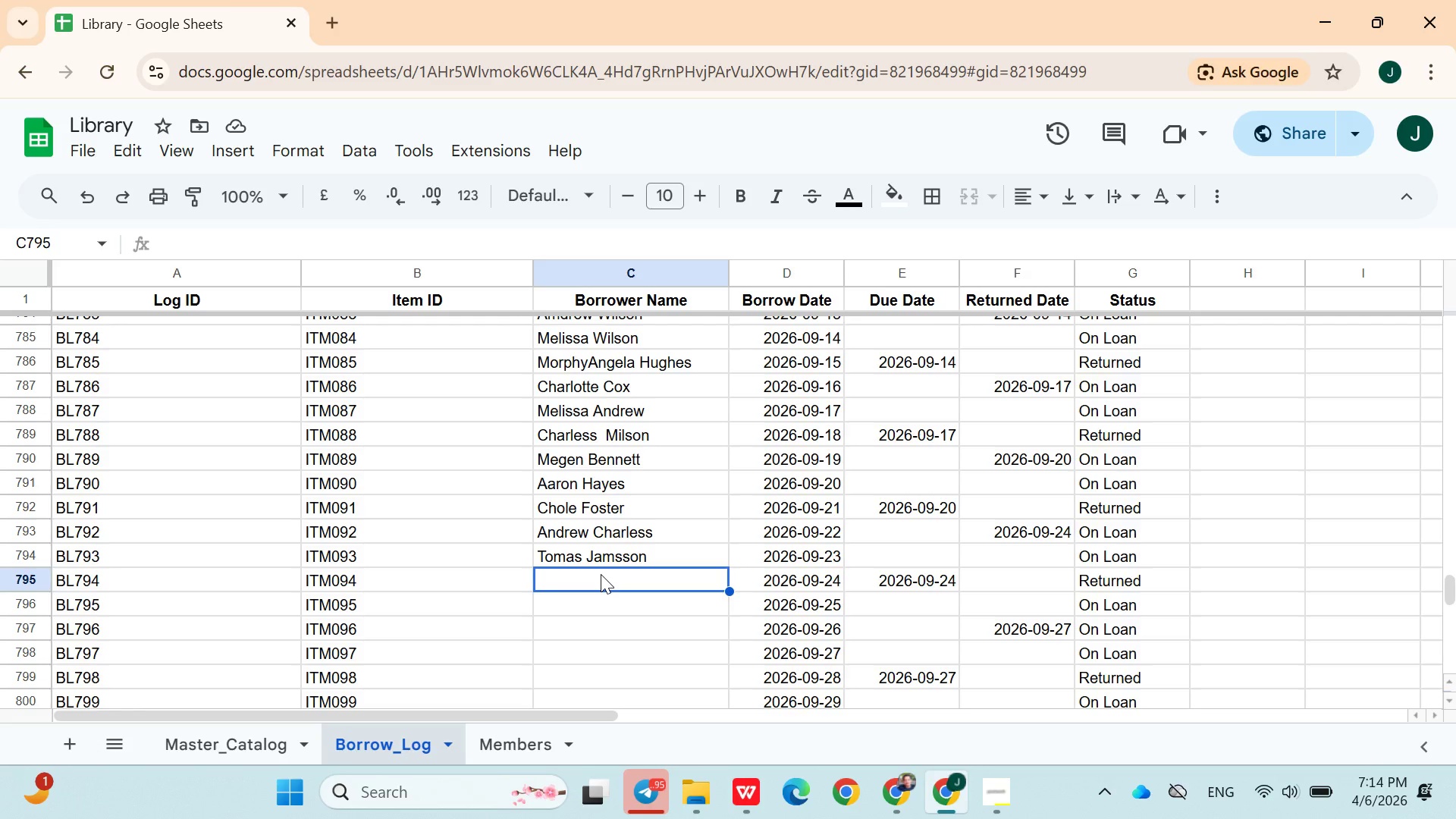 
wait(12.95)
 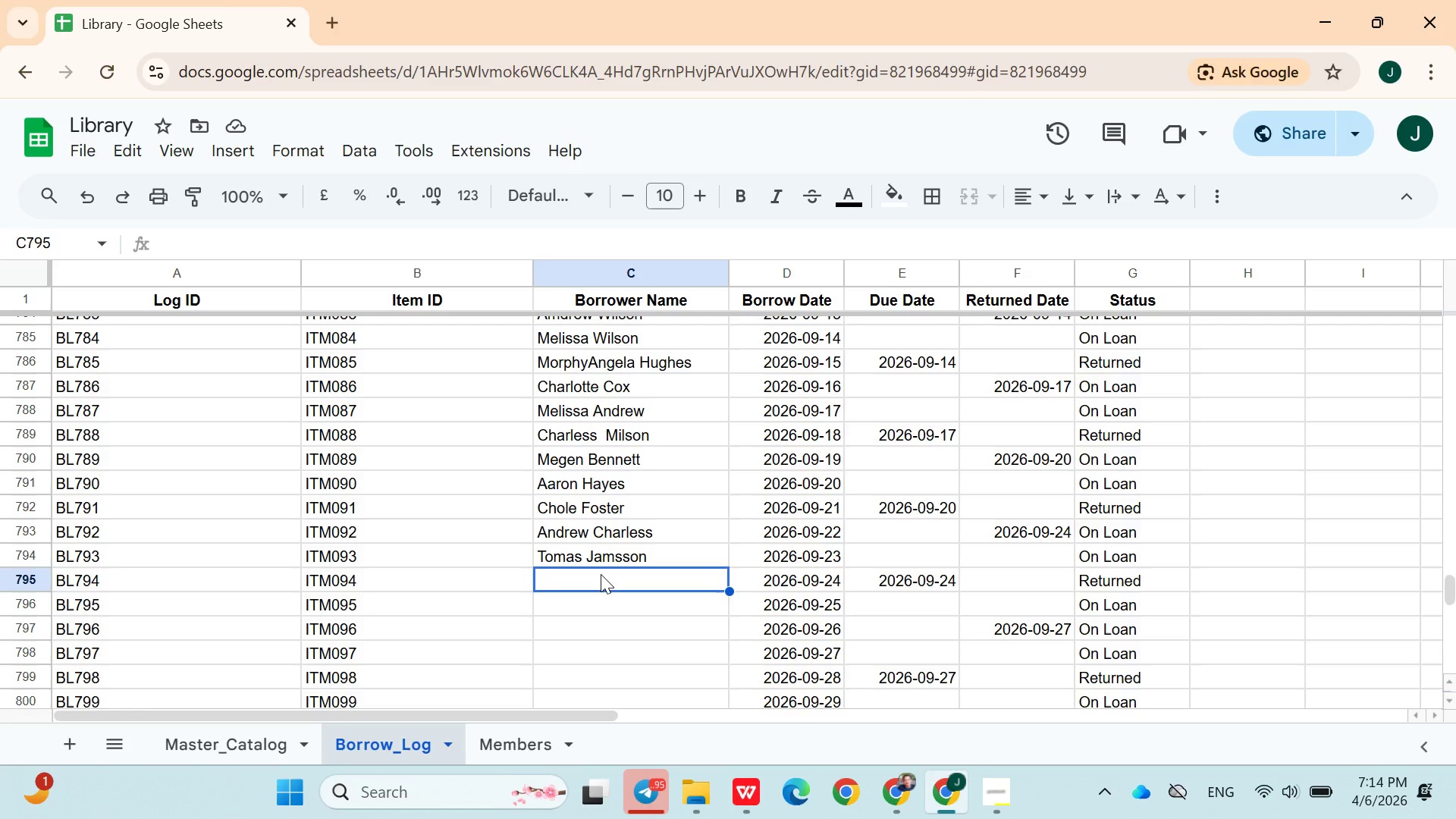 
key(Shift+D)
 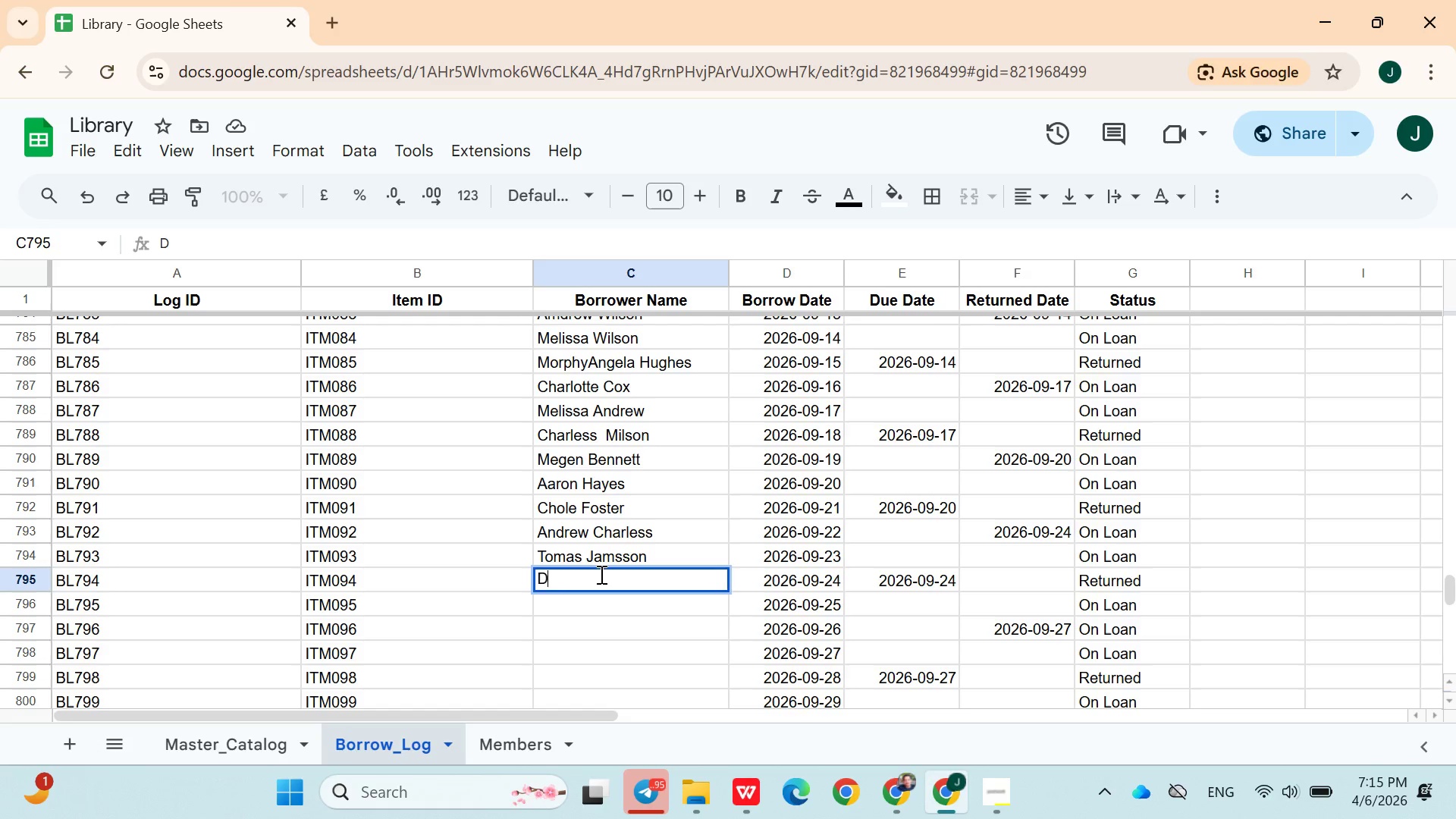 
wait(9.59)
 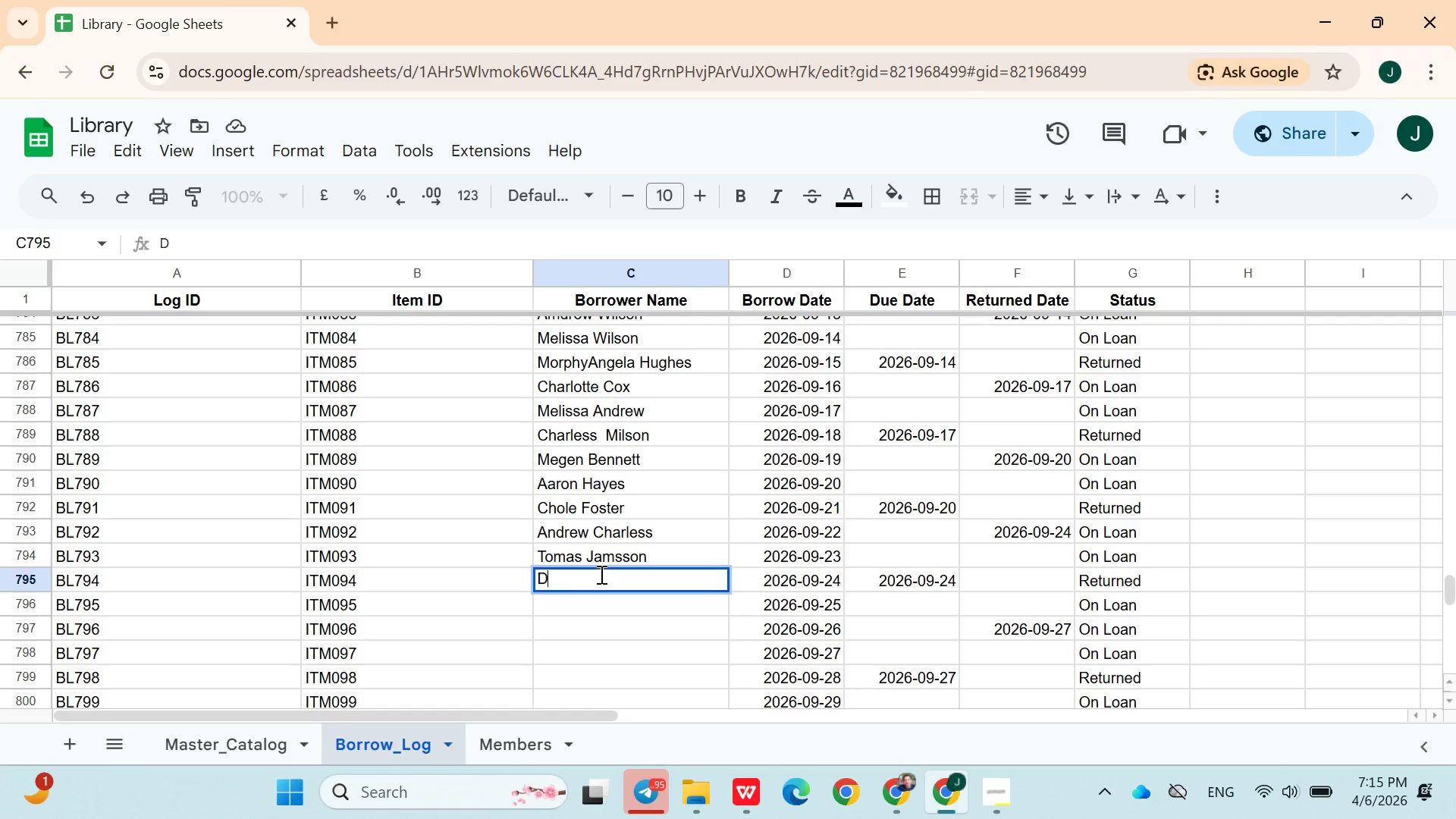 
type(avide Ward)
 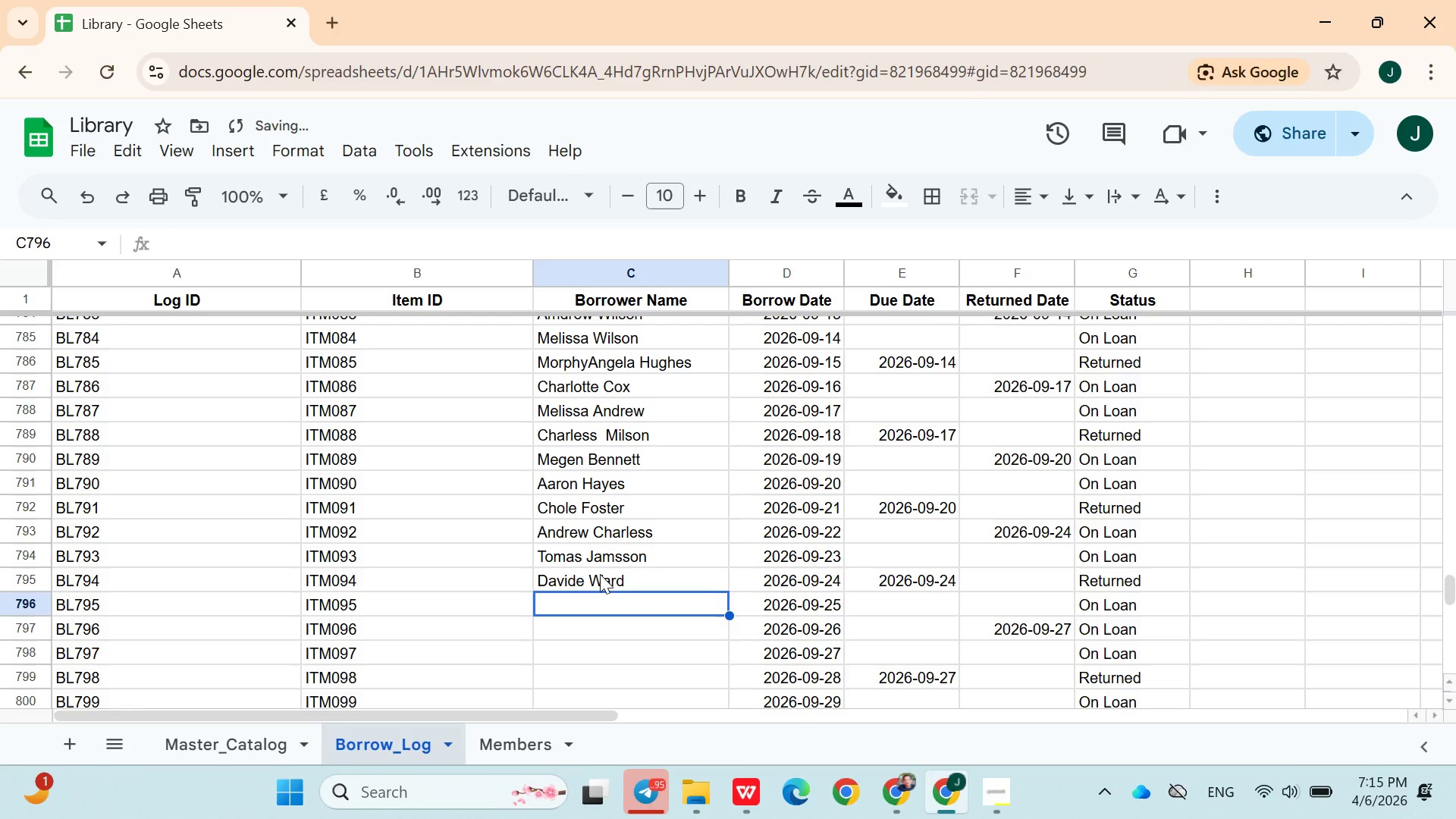 
 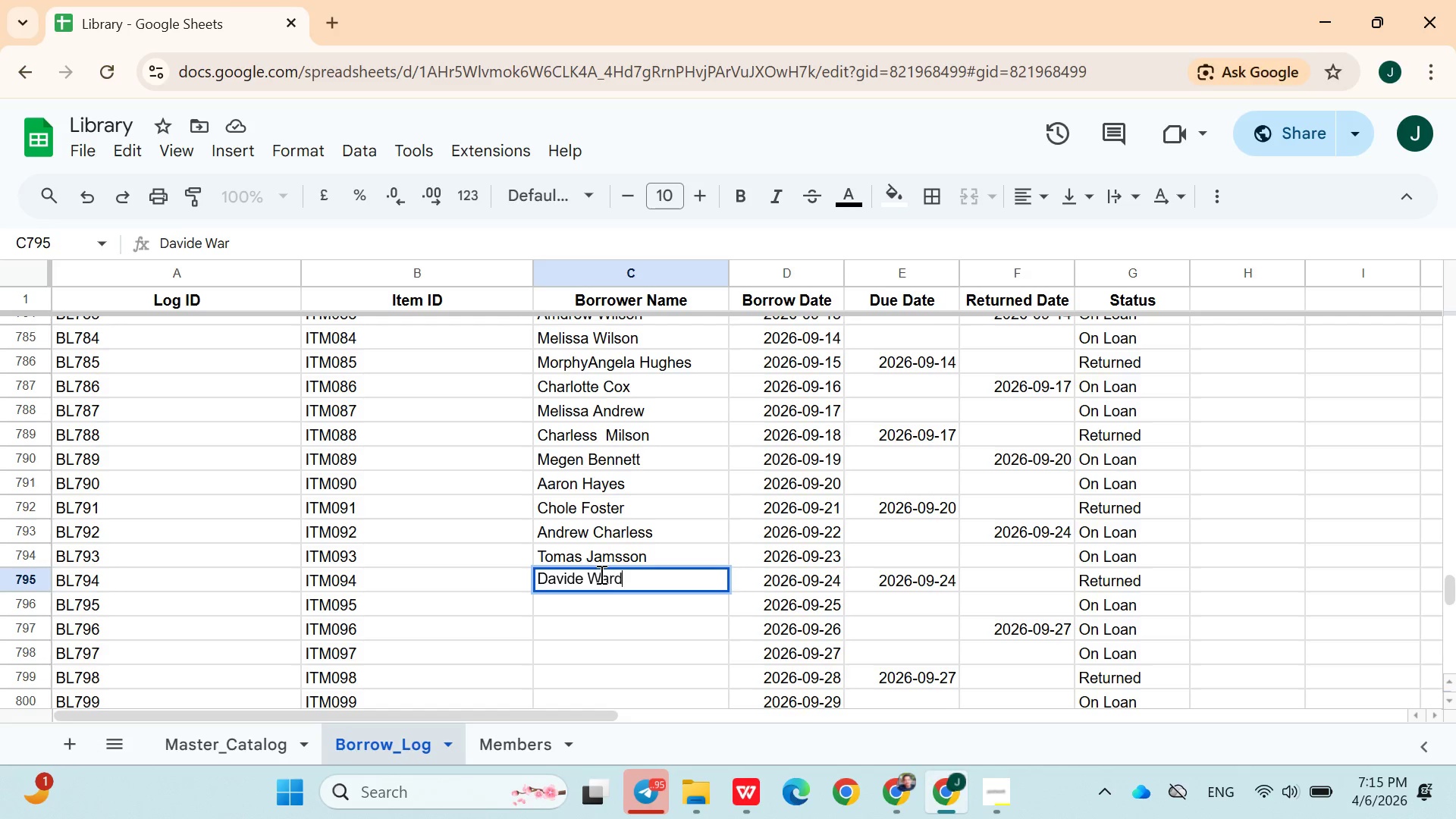 
key(ArrowDown)
 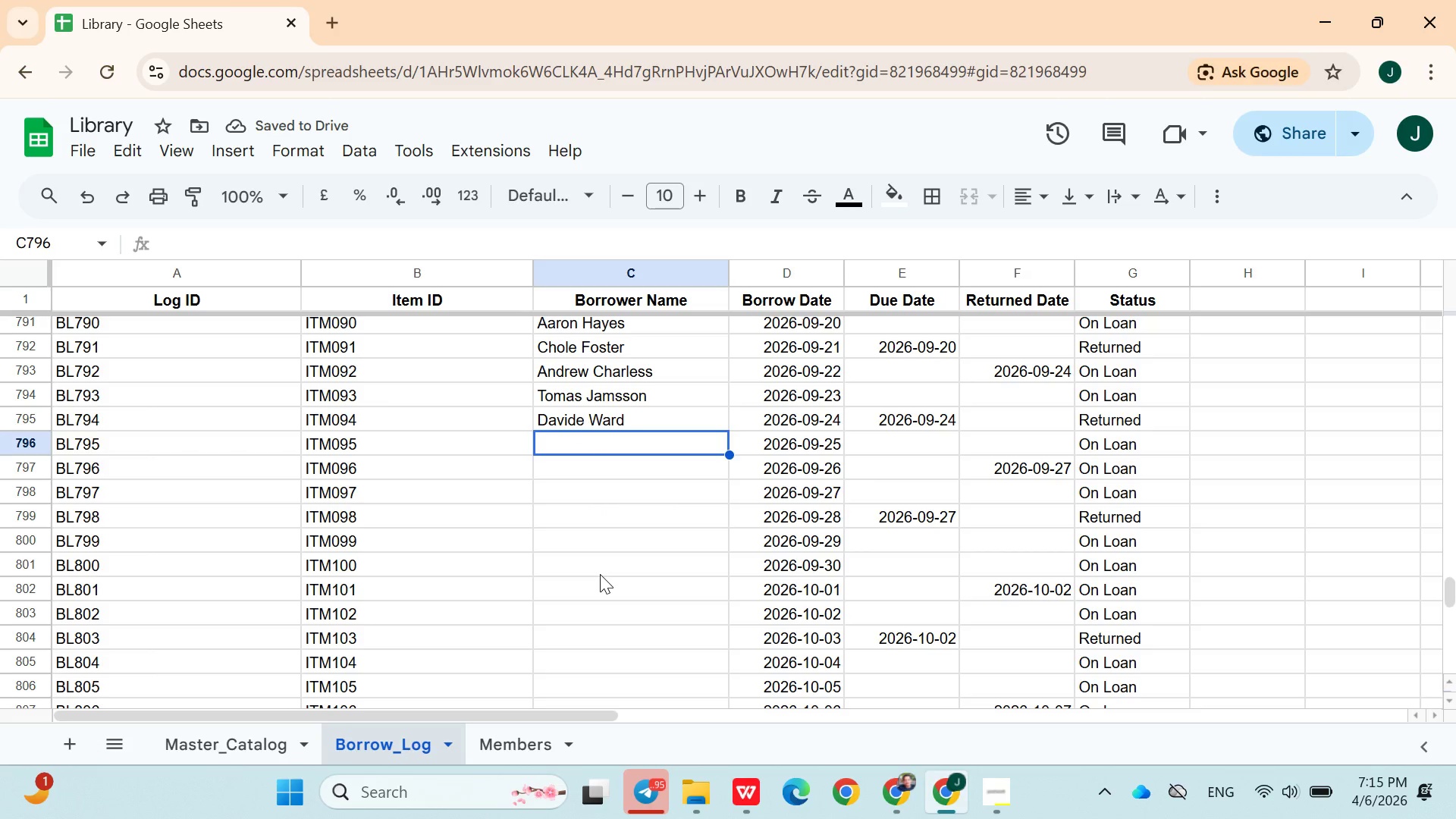 
type(Sc)
 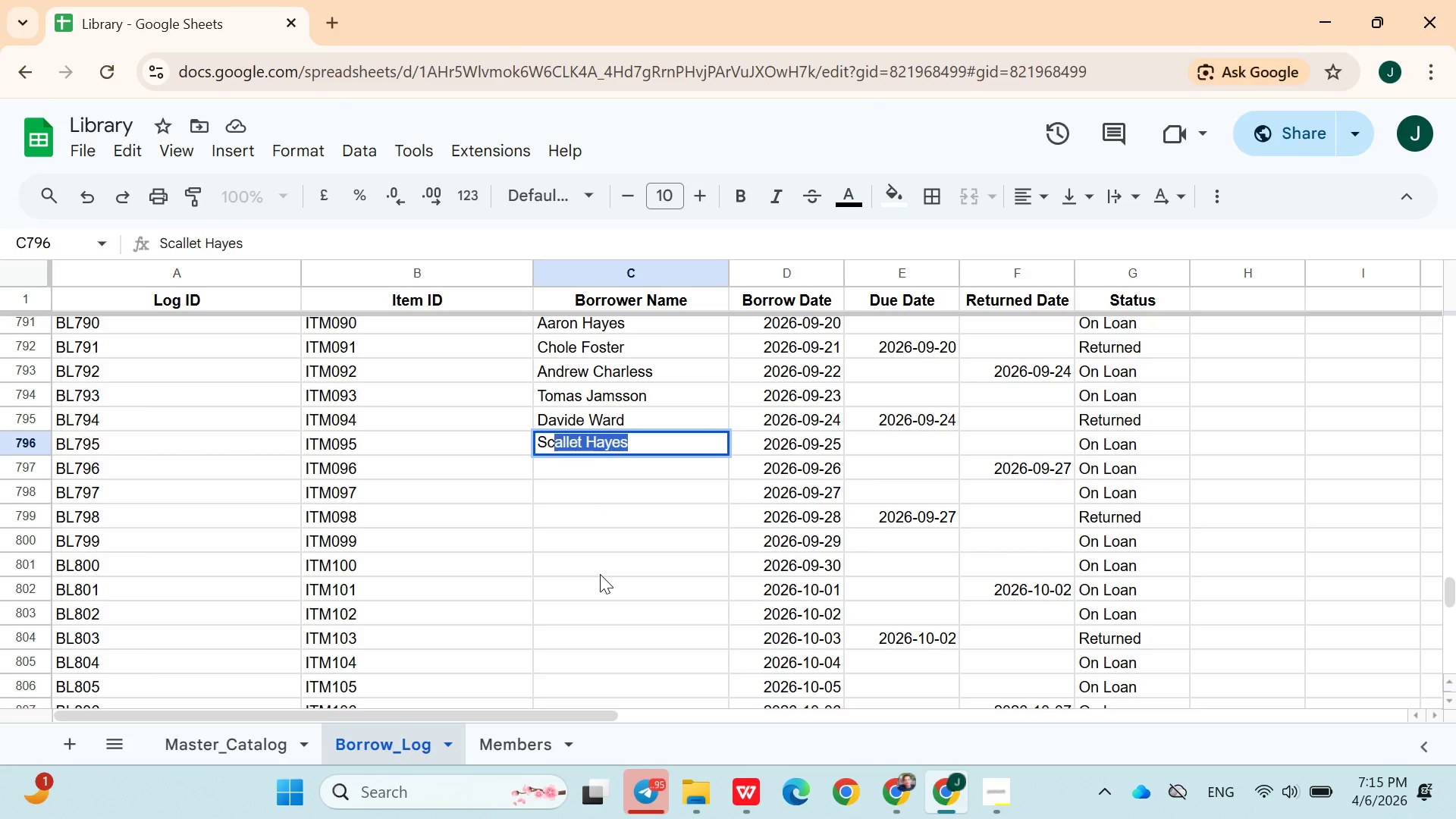 
key(ArrowDown)
 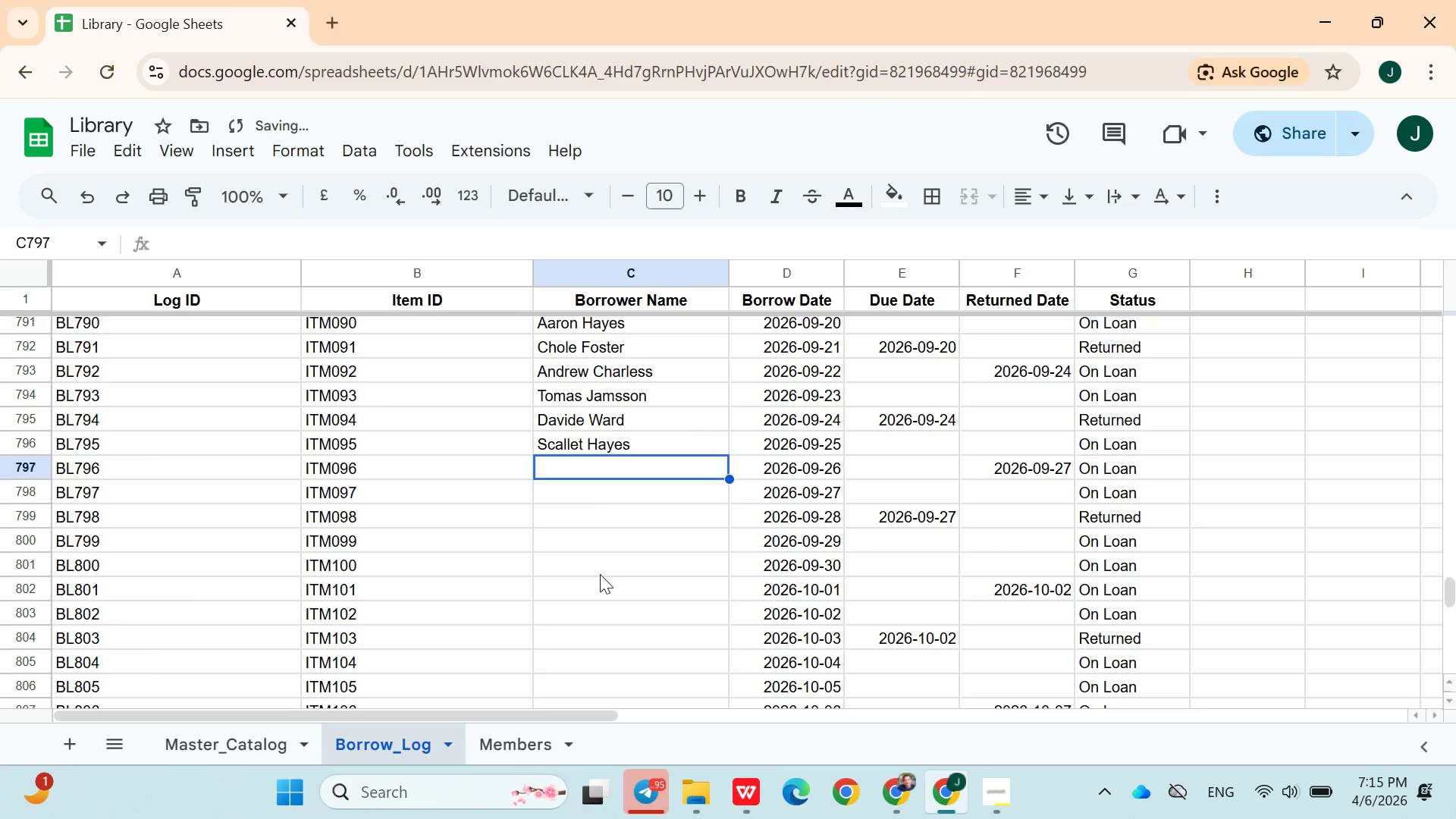 
type(Ben)
key(Backspace)
key(Backspace)
type(e)
key(Backspace)
type(a)
key(Backspace)
key(Backspace)
type(Thomas Jeferson)
 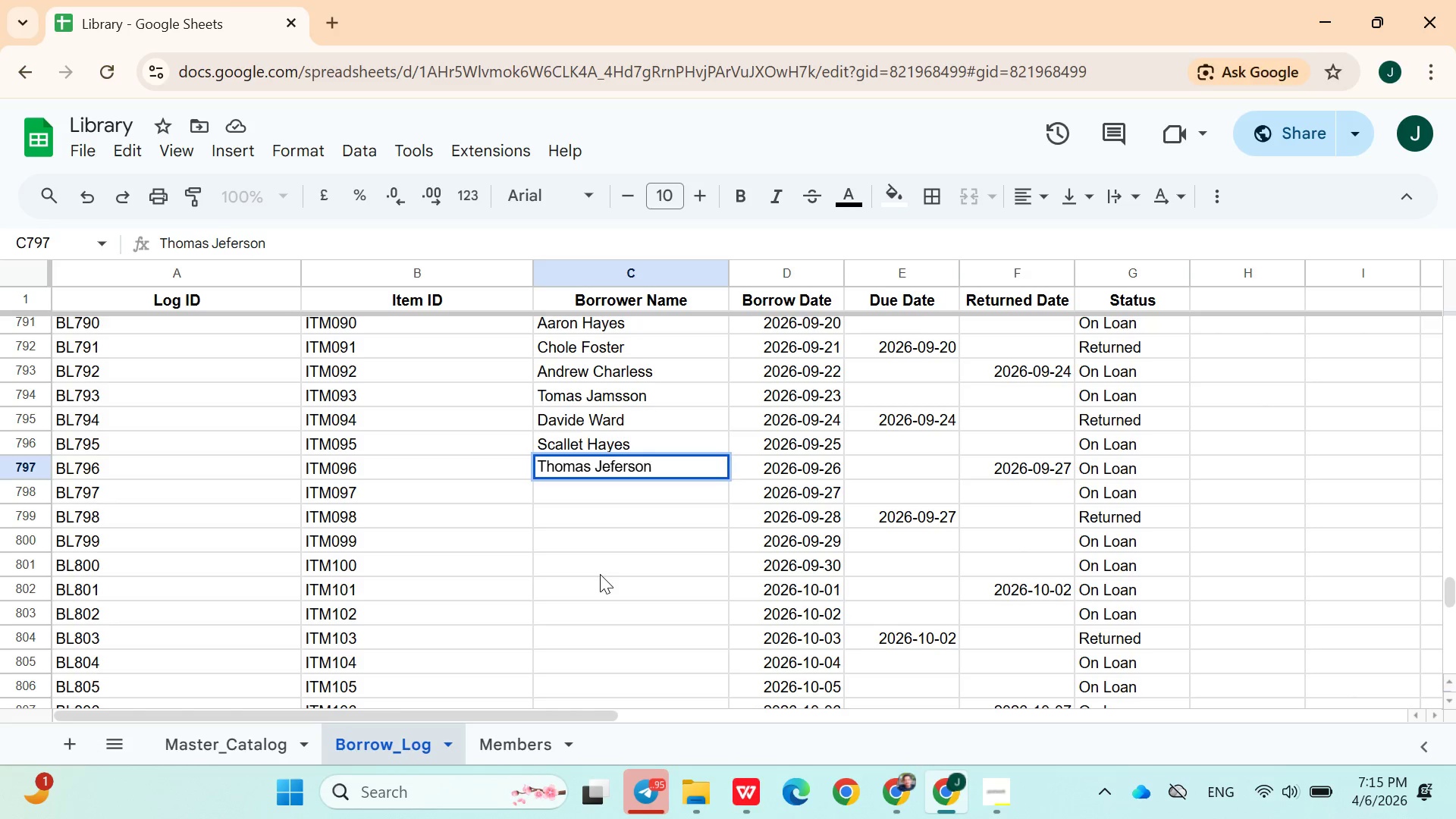 
key(ArrowDown)
 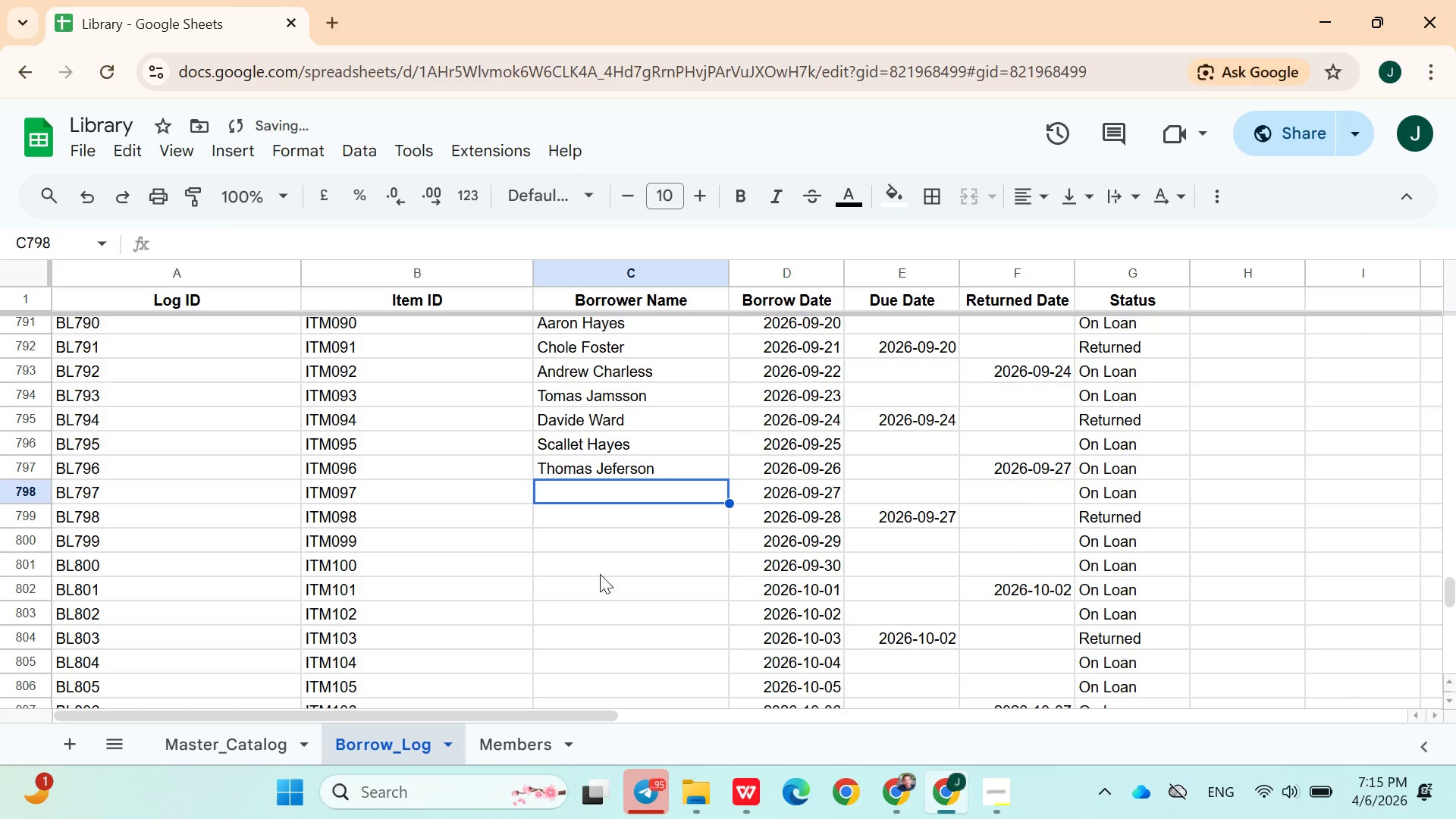 
type(Sh)
key(Backspace)
key(Backspace)
type(Chrstopher Colmbos)
 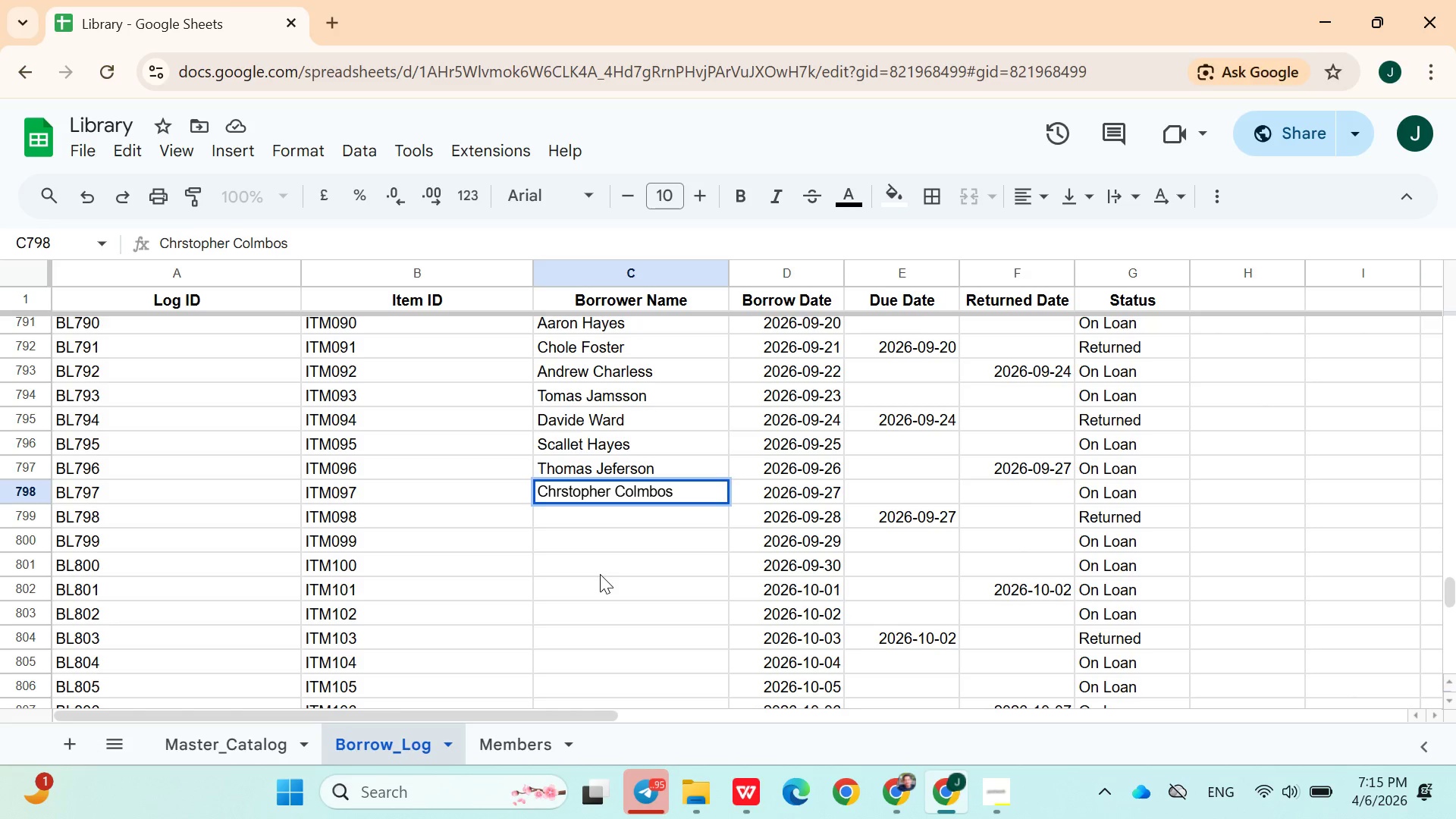 
key(ArrowDown)
 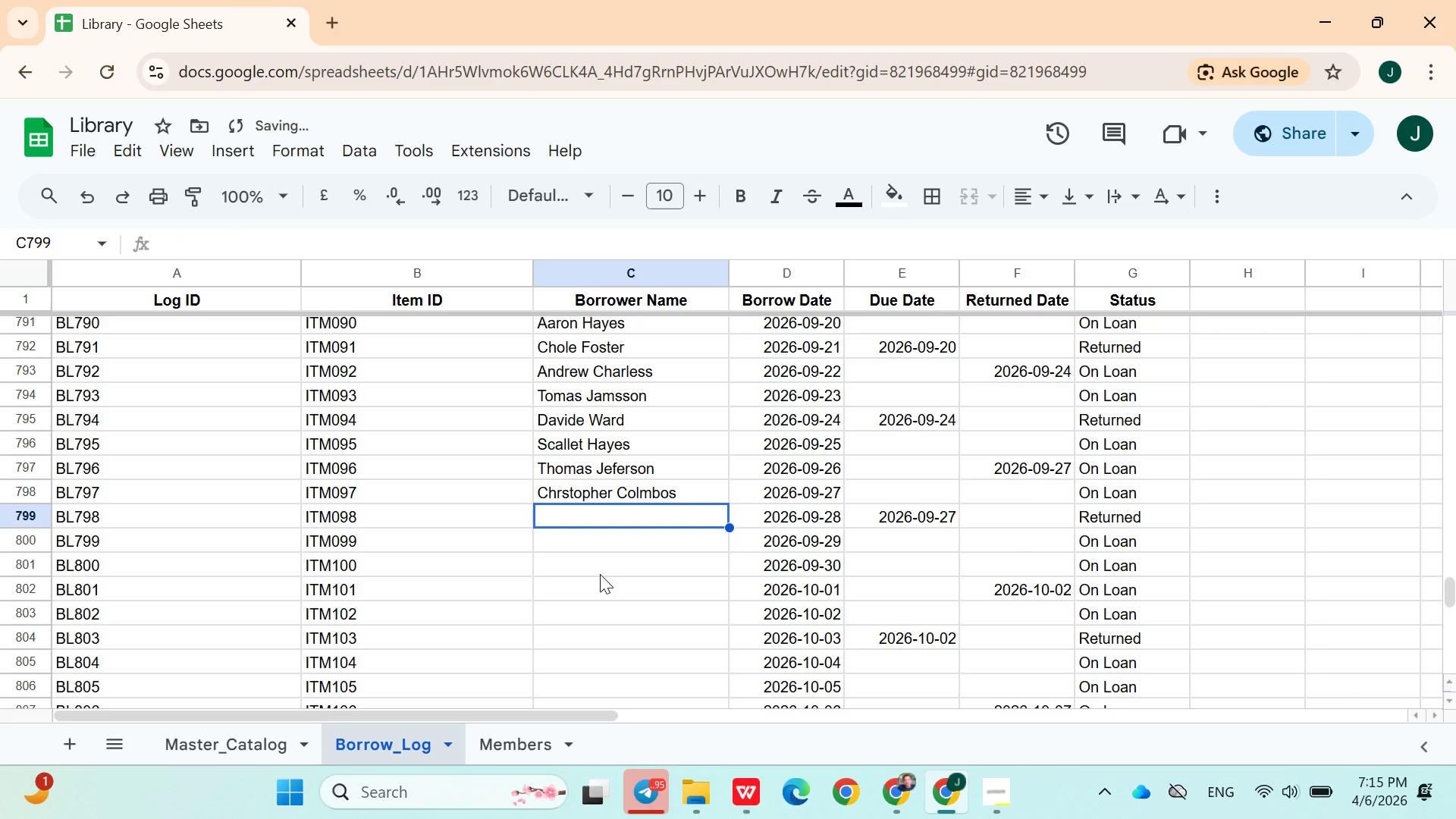 
type(Jame)
 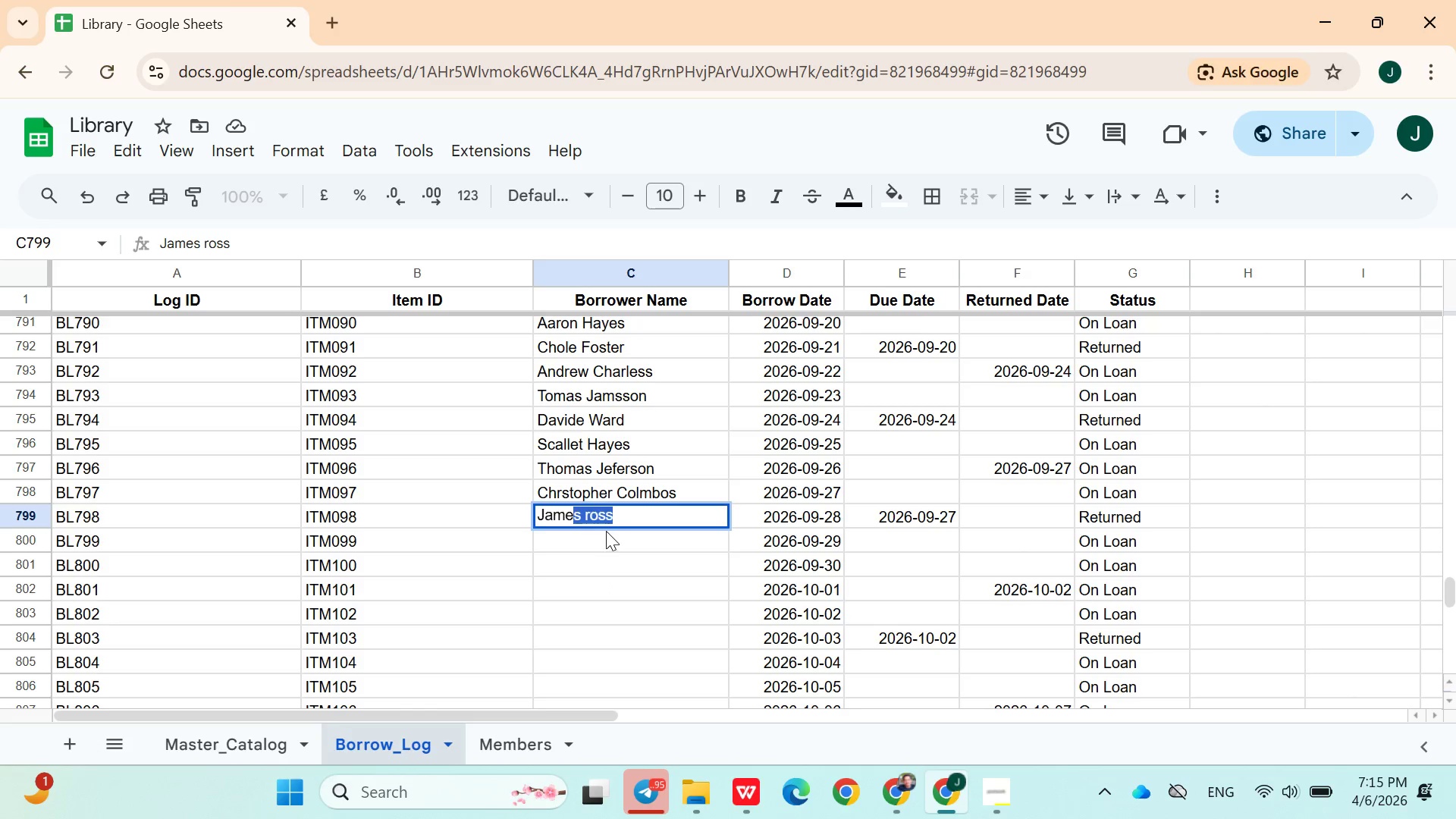 
double_click([604, 515])
 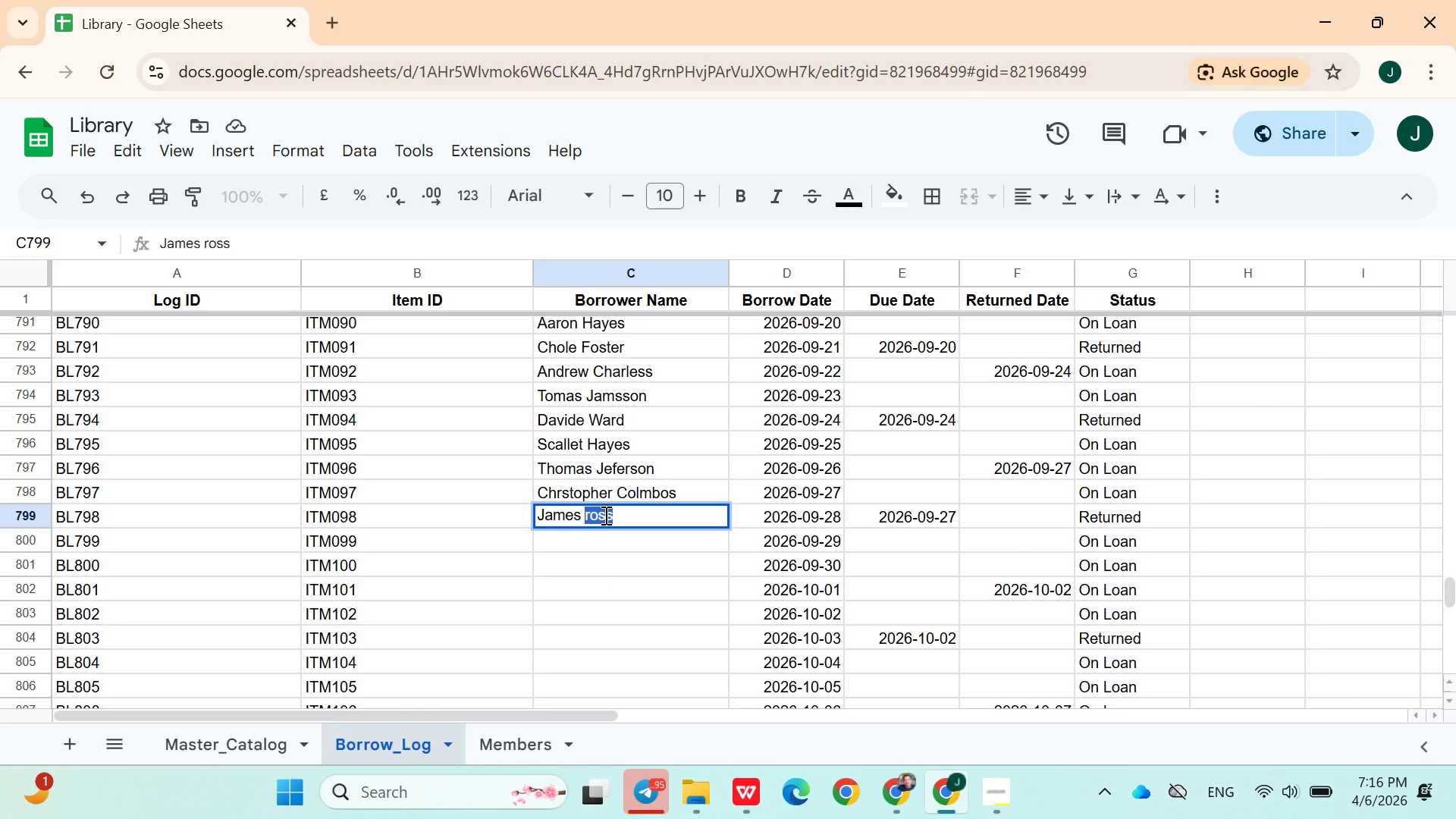 
type(Rodges)
 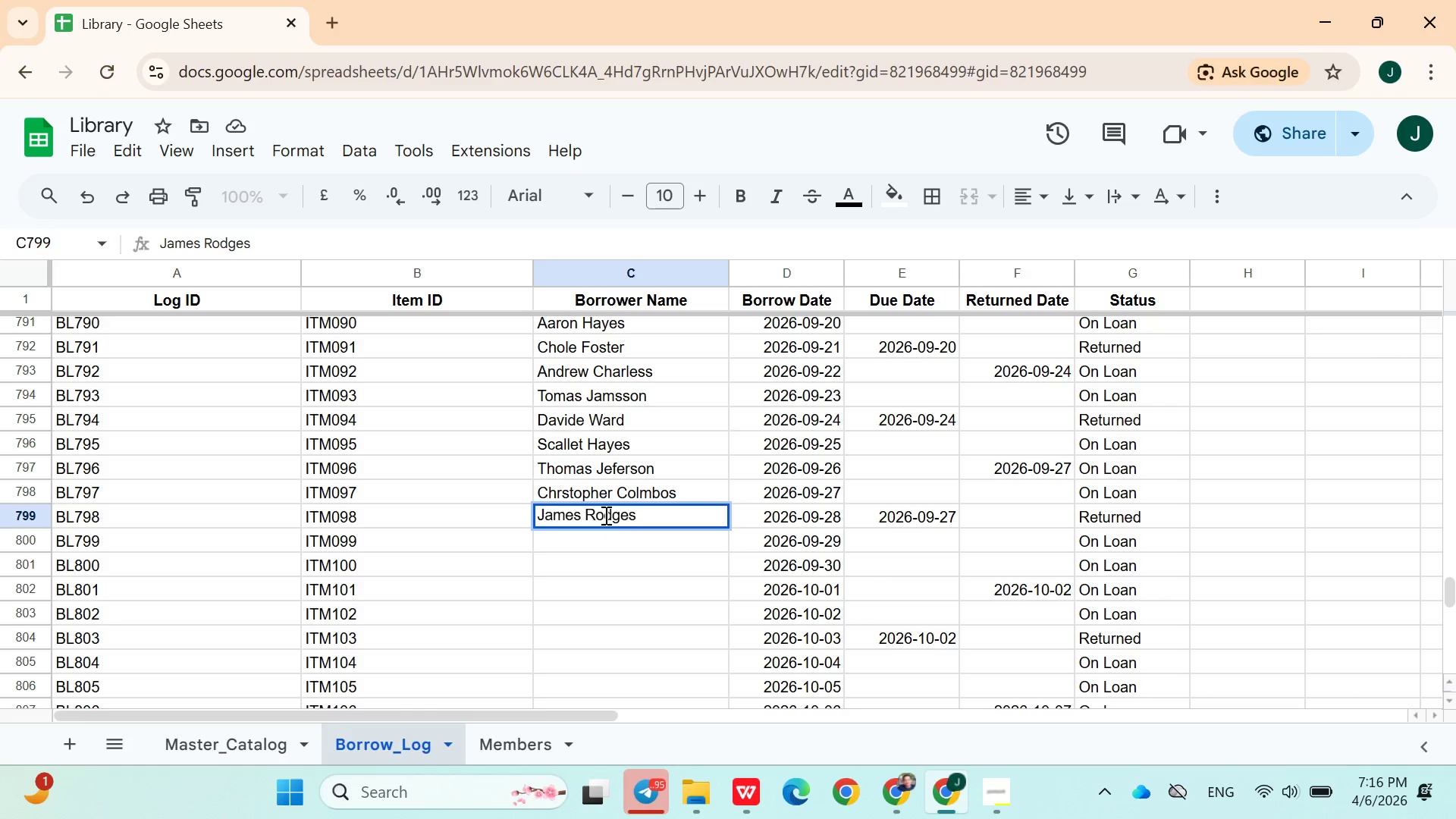 
key(ArrowDown)
 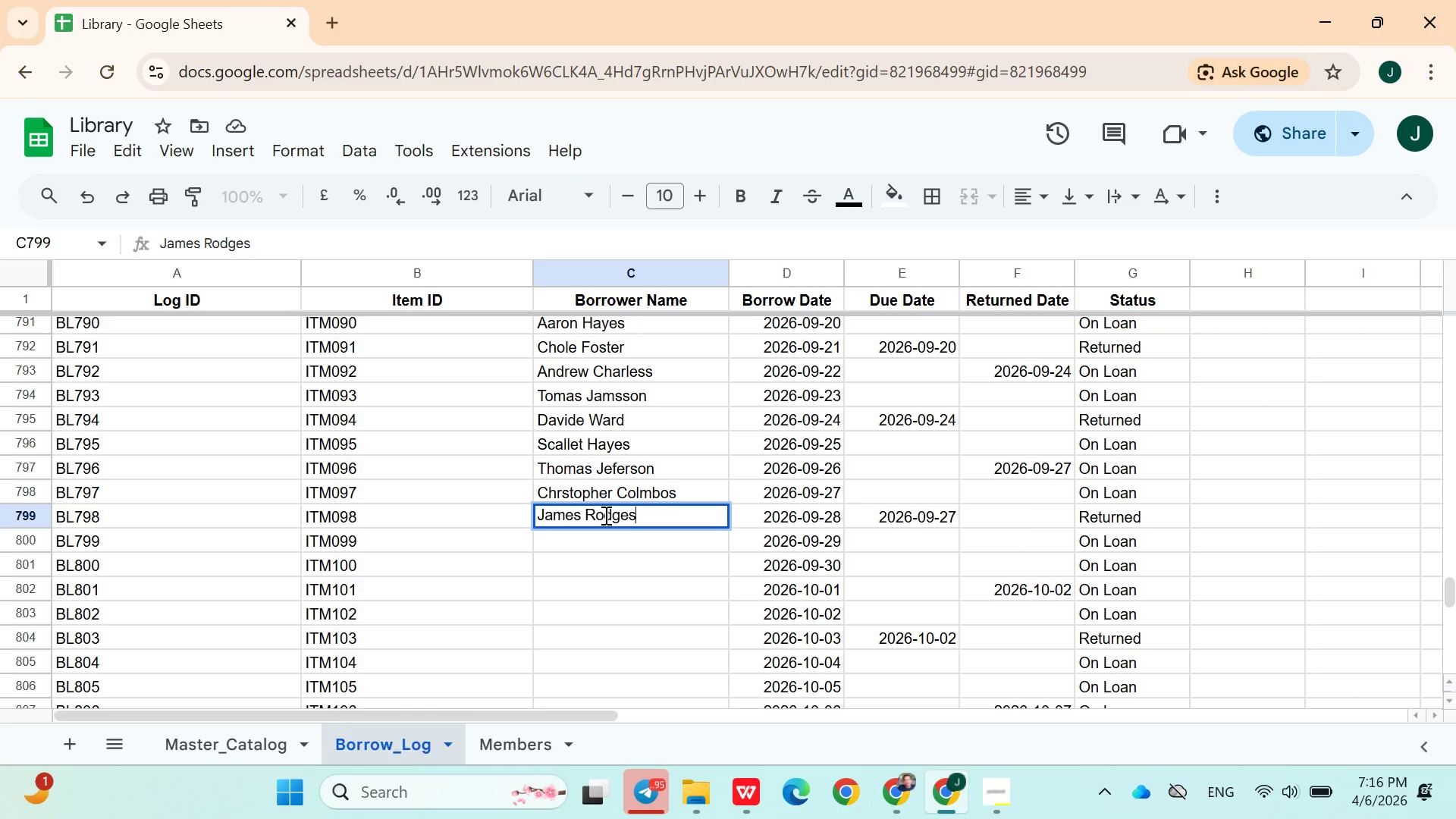 
key(ArrowDown)
 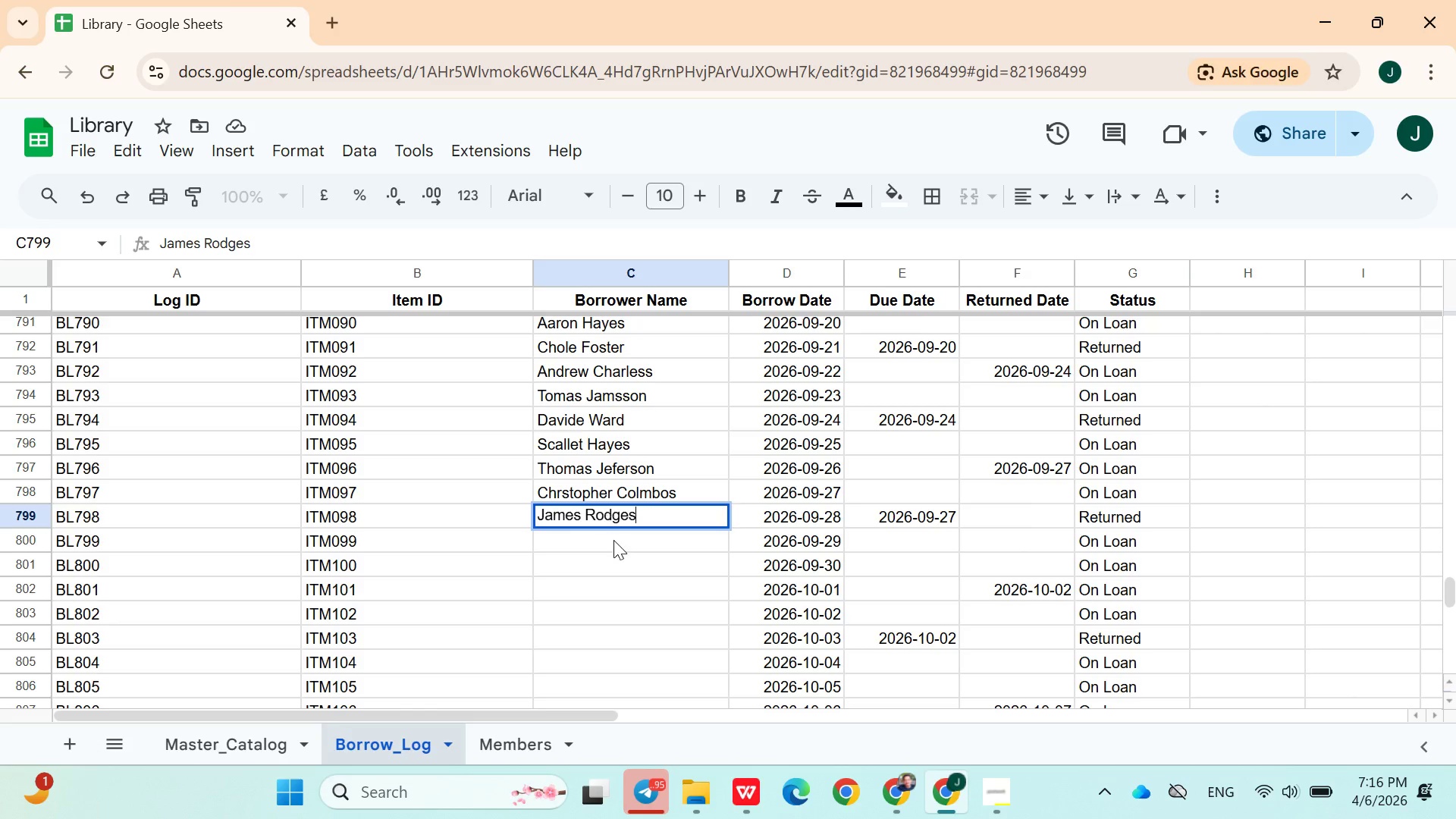 
left_click([614, 543])
 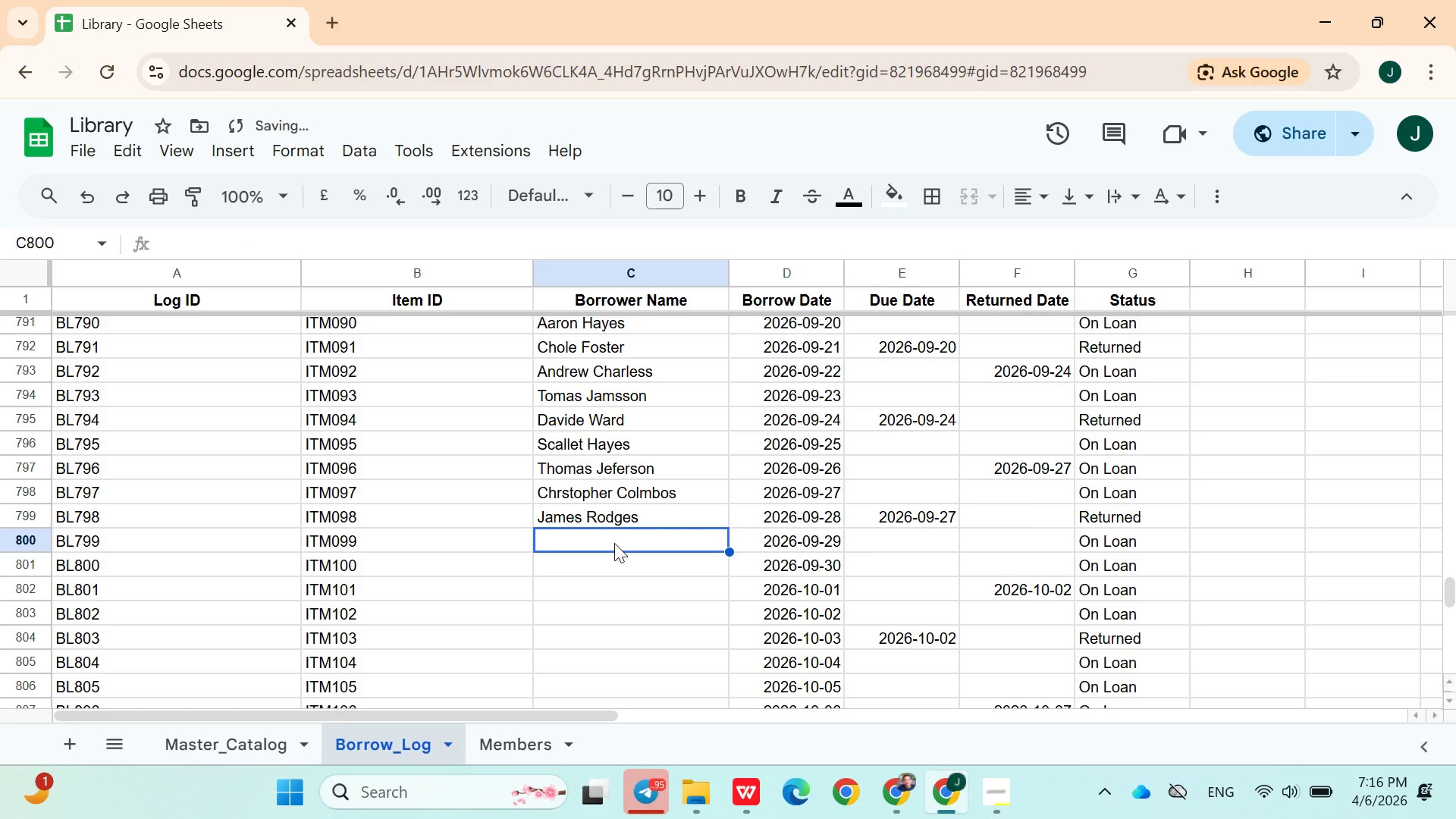 
type(William Char)
 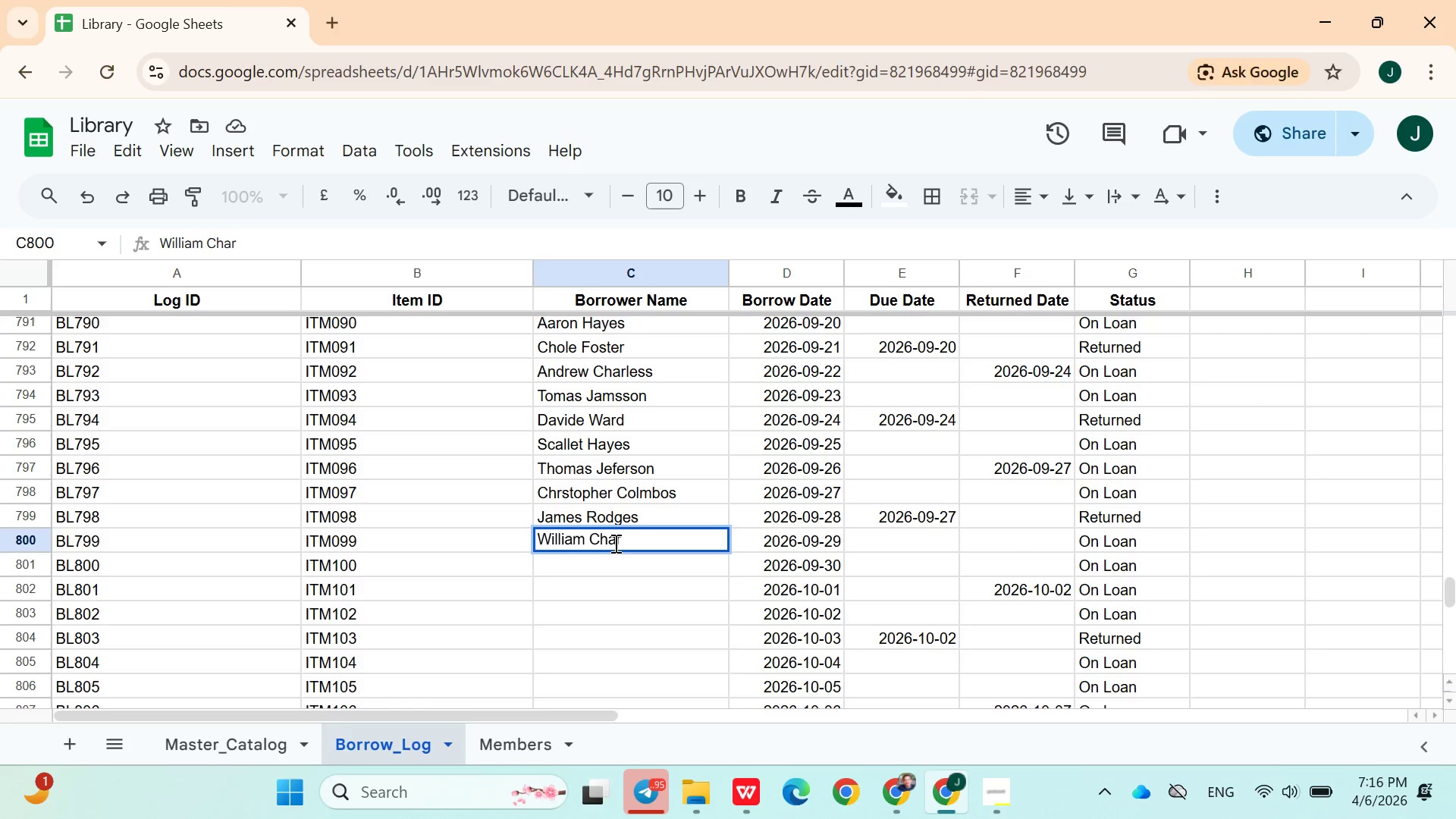 
type(les )
key(Backspace)
 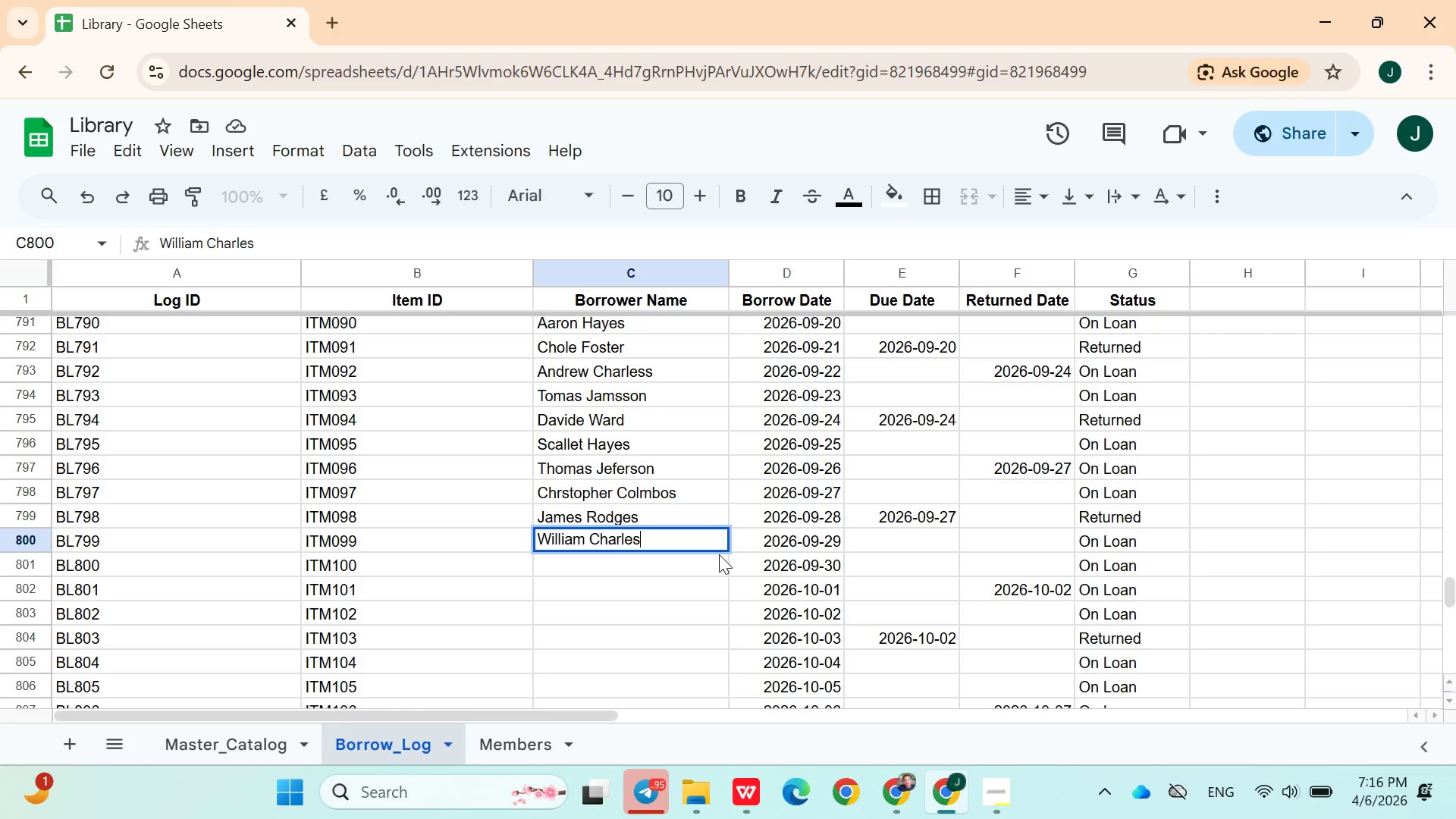 
key(Enter)
 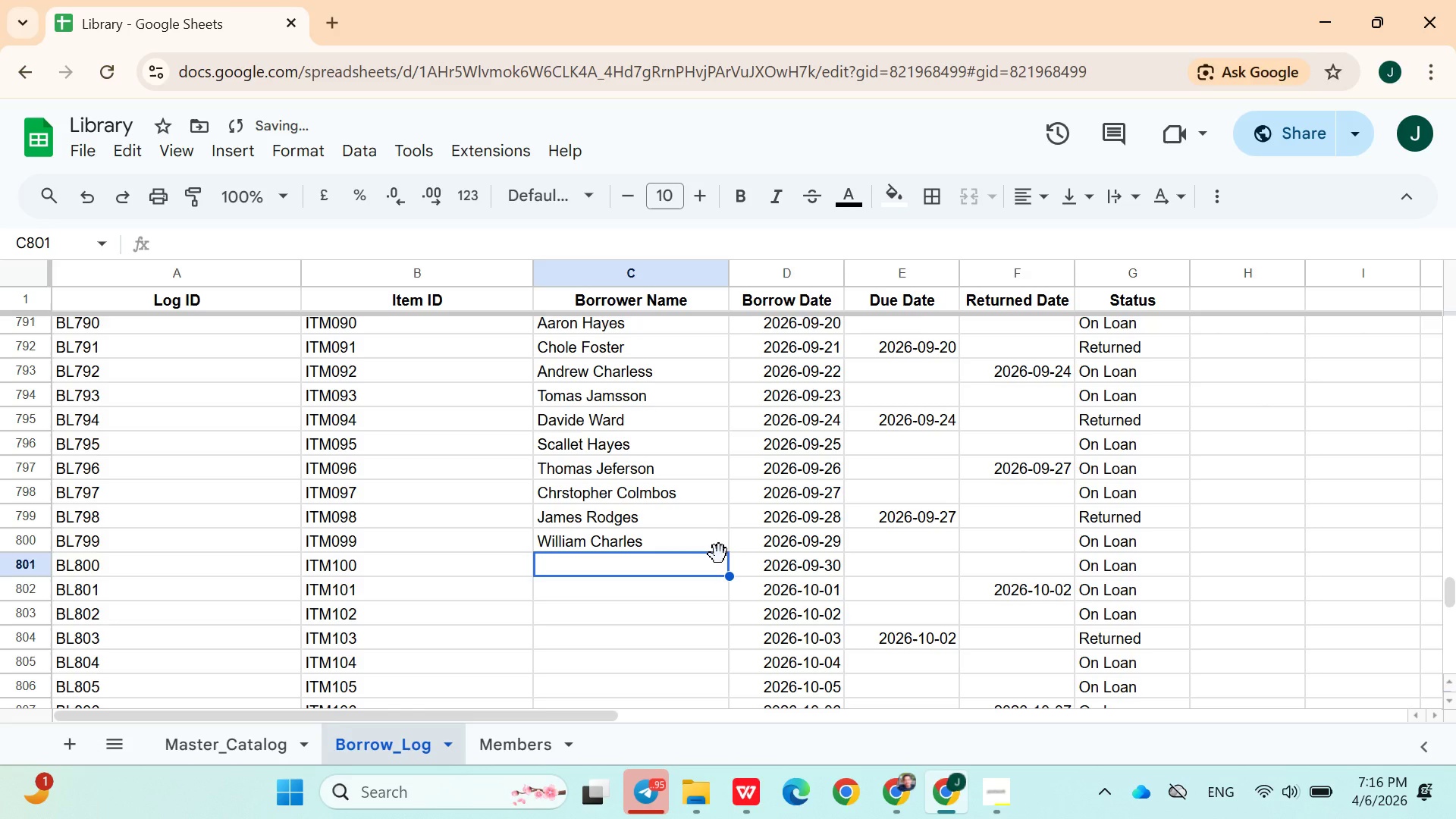 
type(Donaled )
 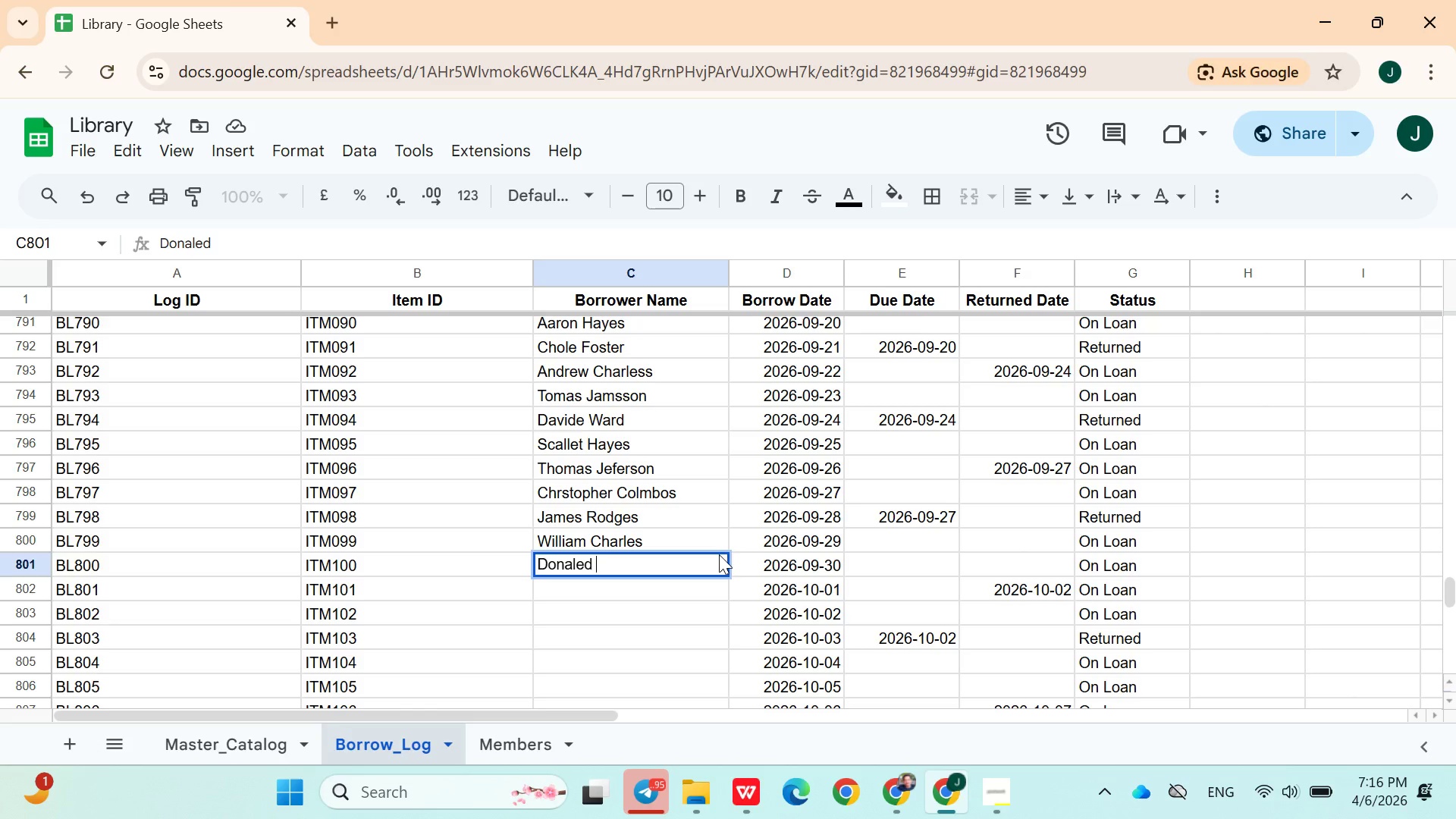 
type(Badwin)
 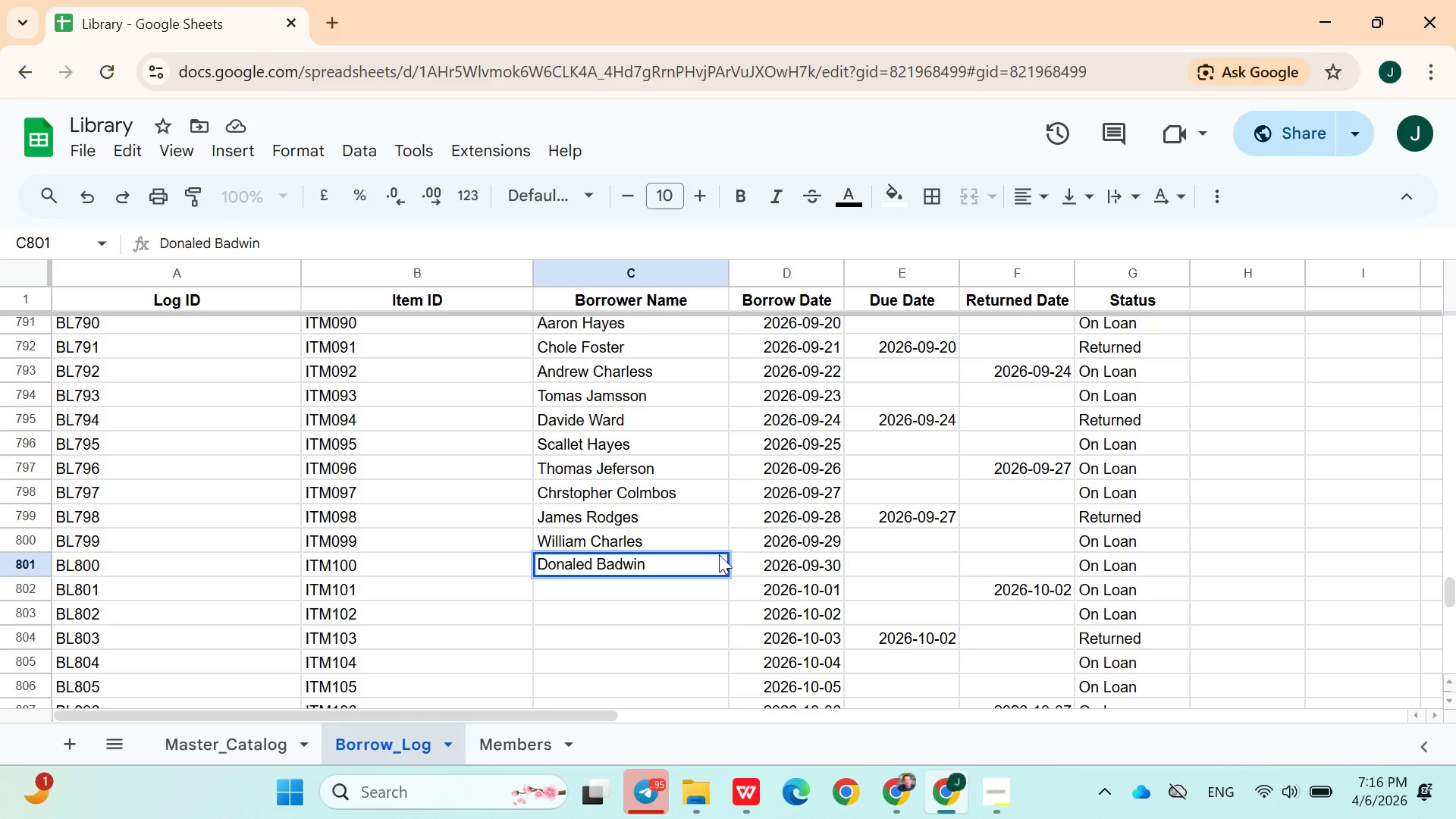 
key(ArrowDown)
 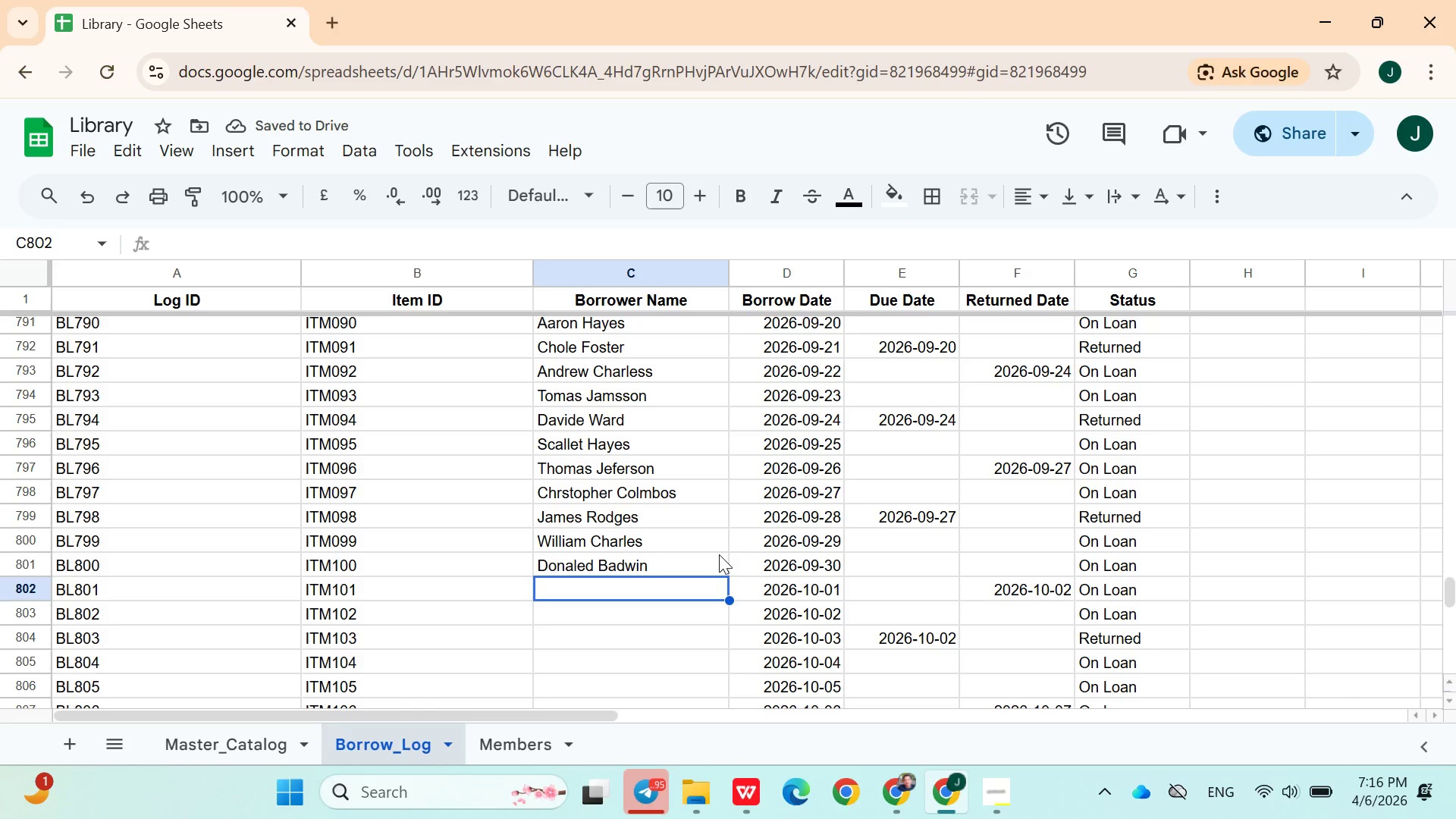 
hold_key(key=ShiftLeft, duration=1.34)
 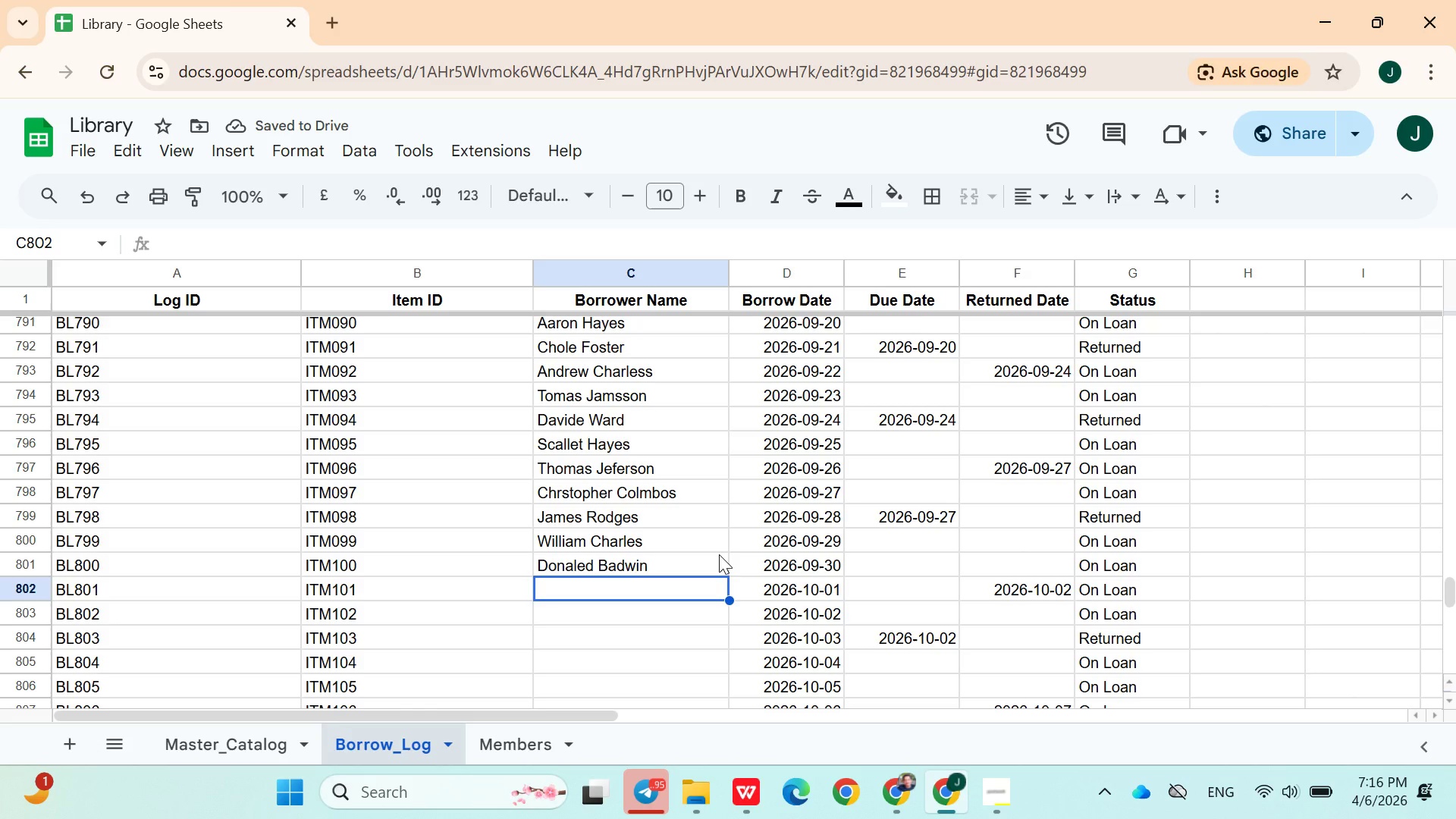 
hold_key(key=ShiftLeft, duration=1.52)
 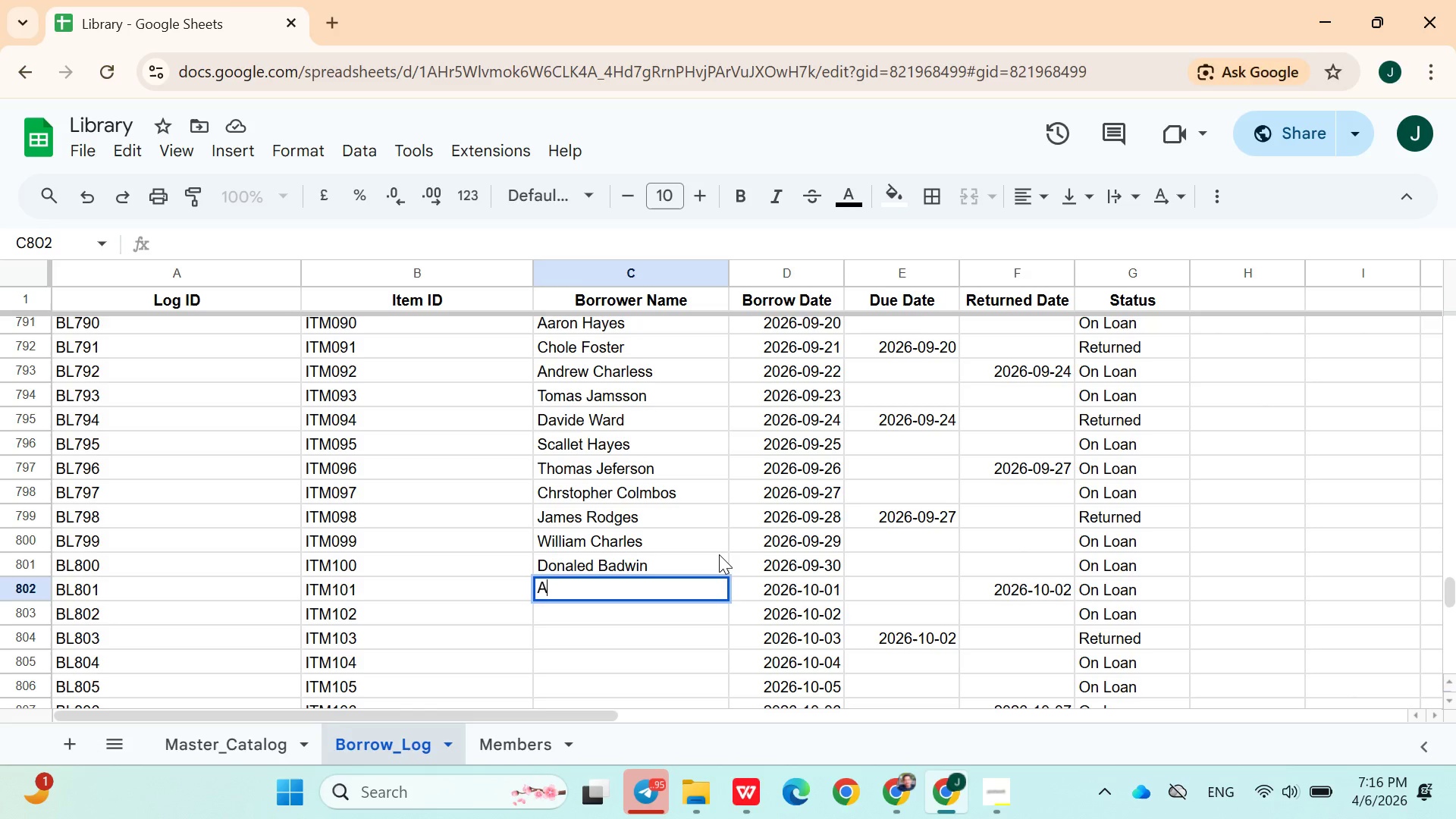 
type(Att)
key(Backspace)
key(Backspace)
type(ar)
 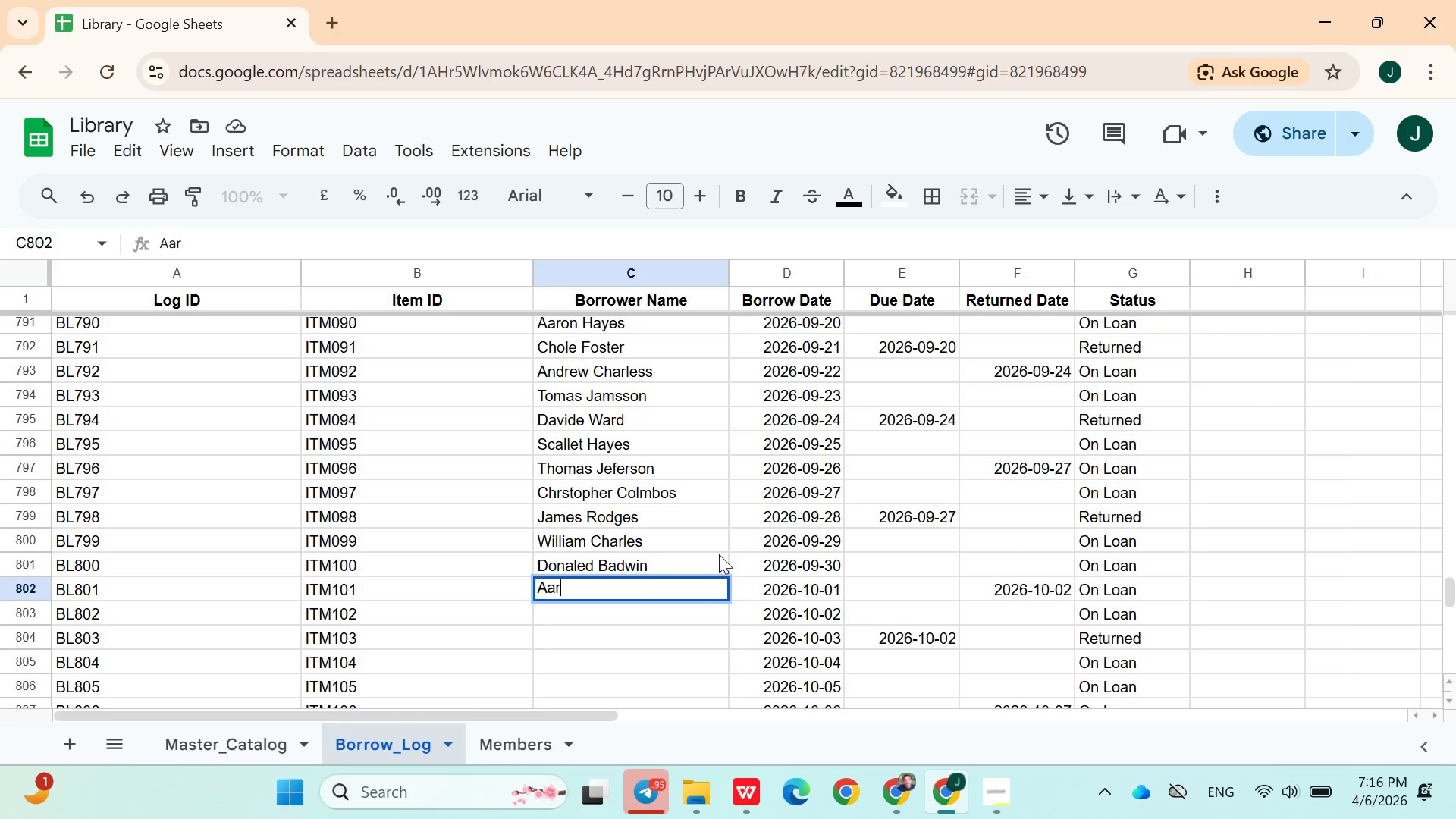 
type(on Wiliam)
 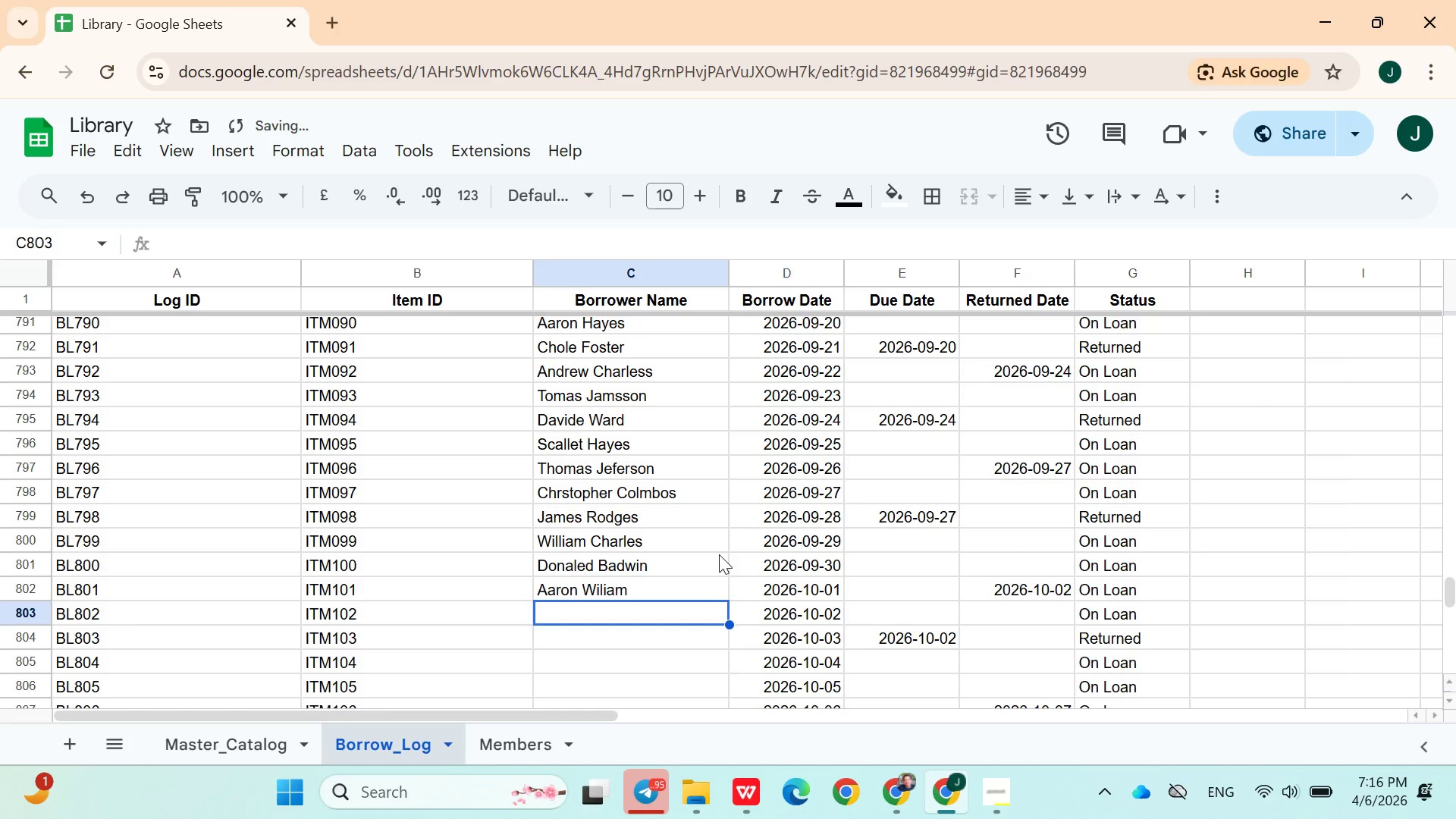 
 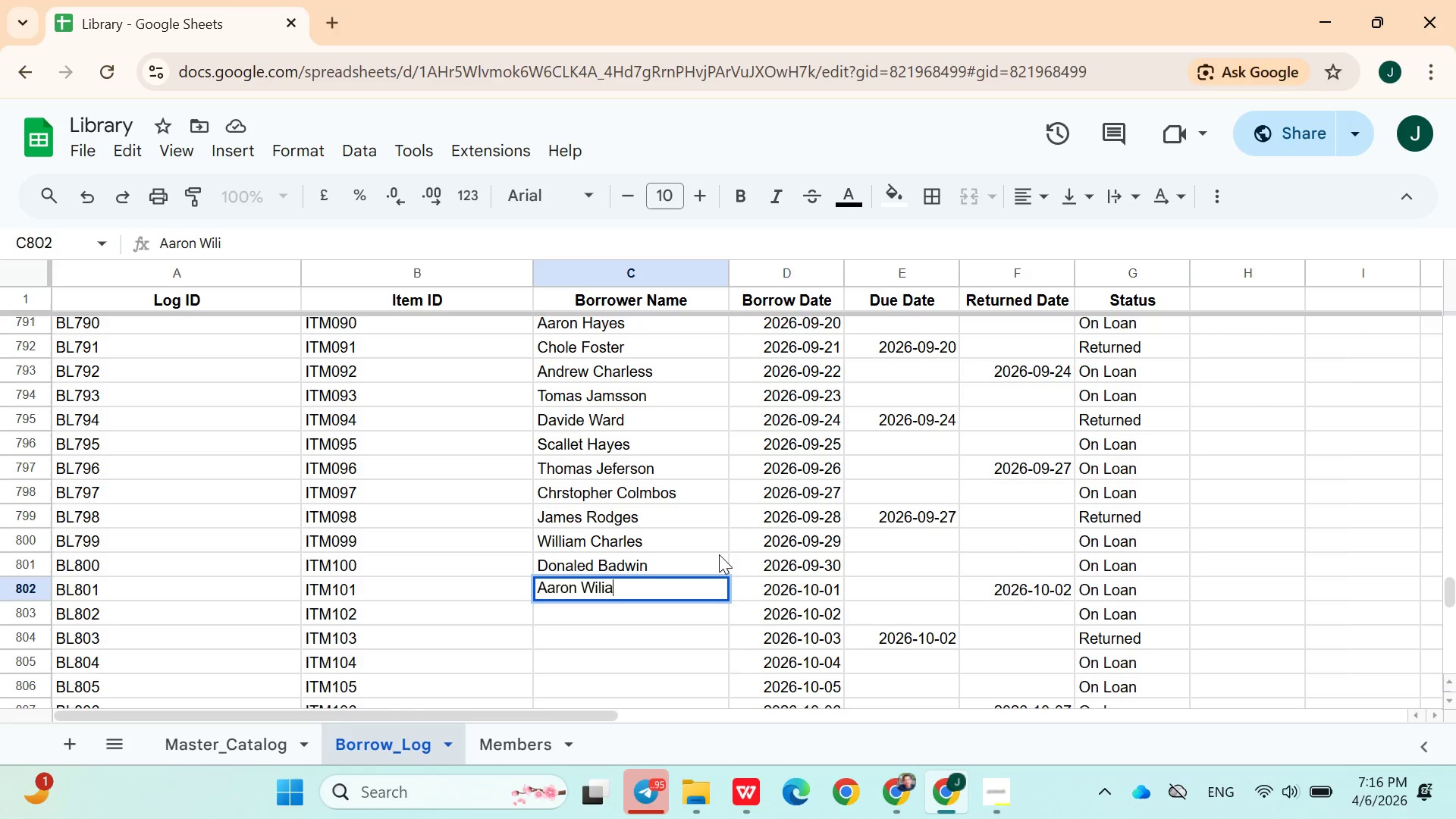 
key(Enter)
 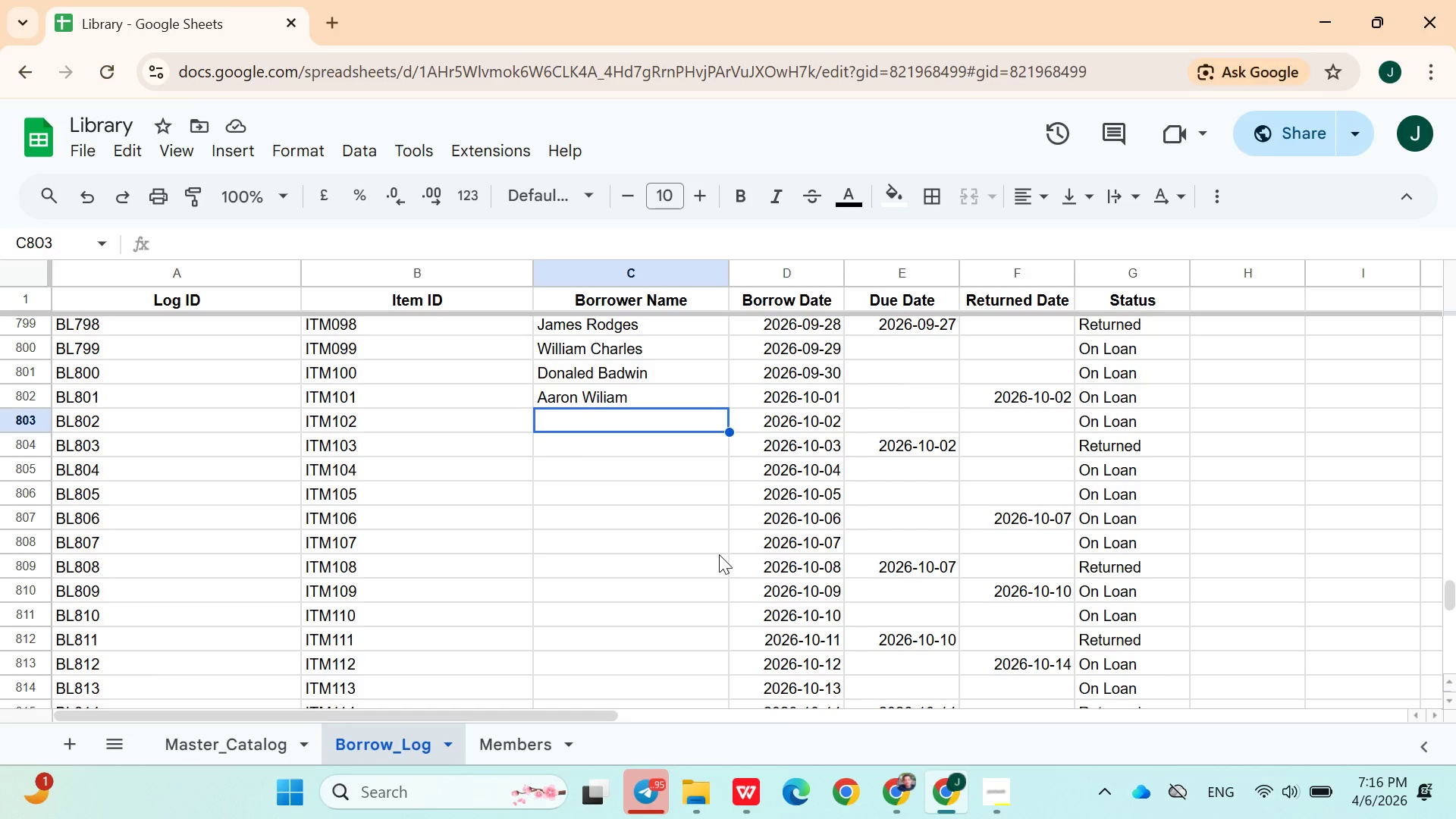 
wait(12.05)
 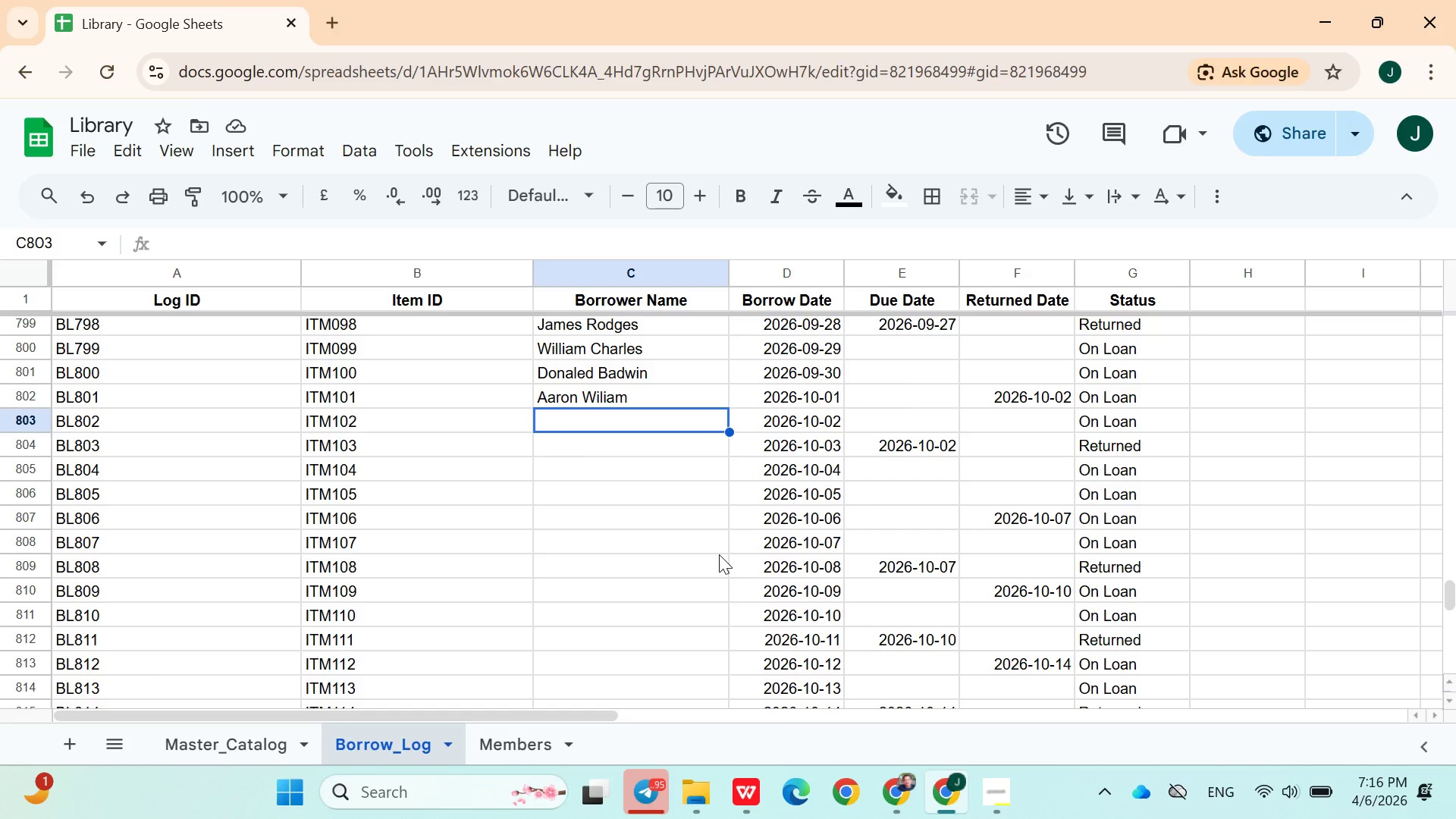 
type(maw)
key(Backspace)
type(s)
key(Backspace)
key(Backspace)
type(s)
 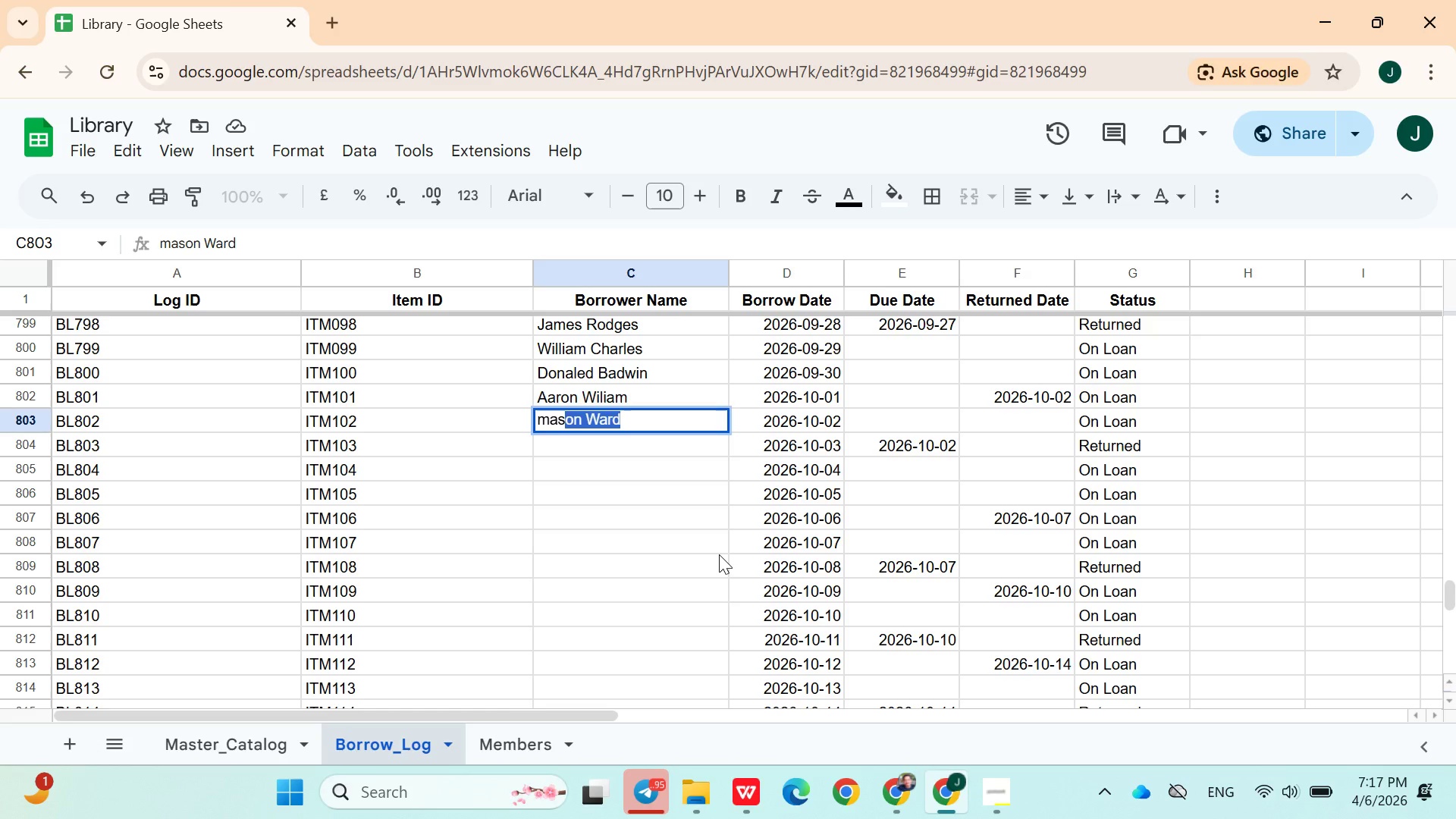 
key(ArrowDown)
 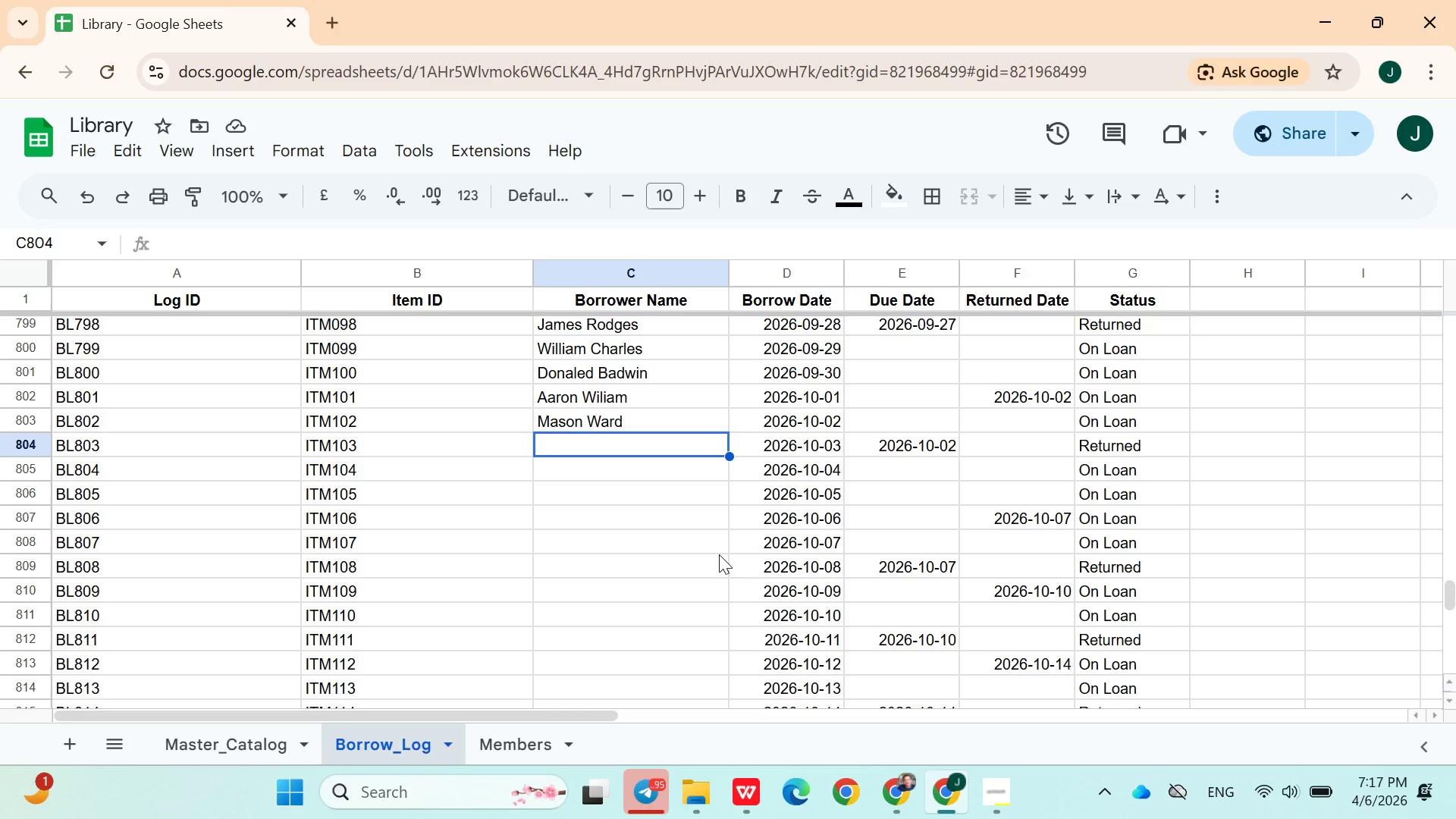 
wait(11.61)
 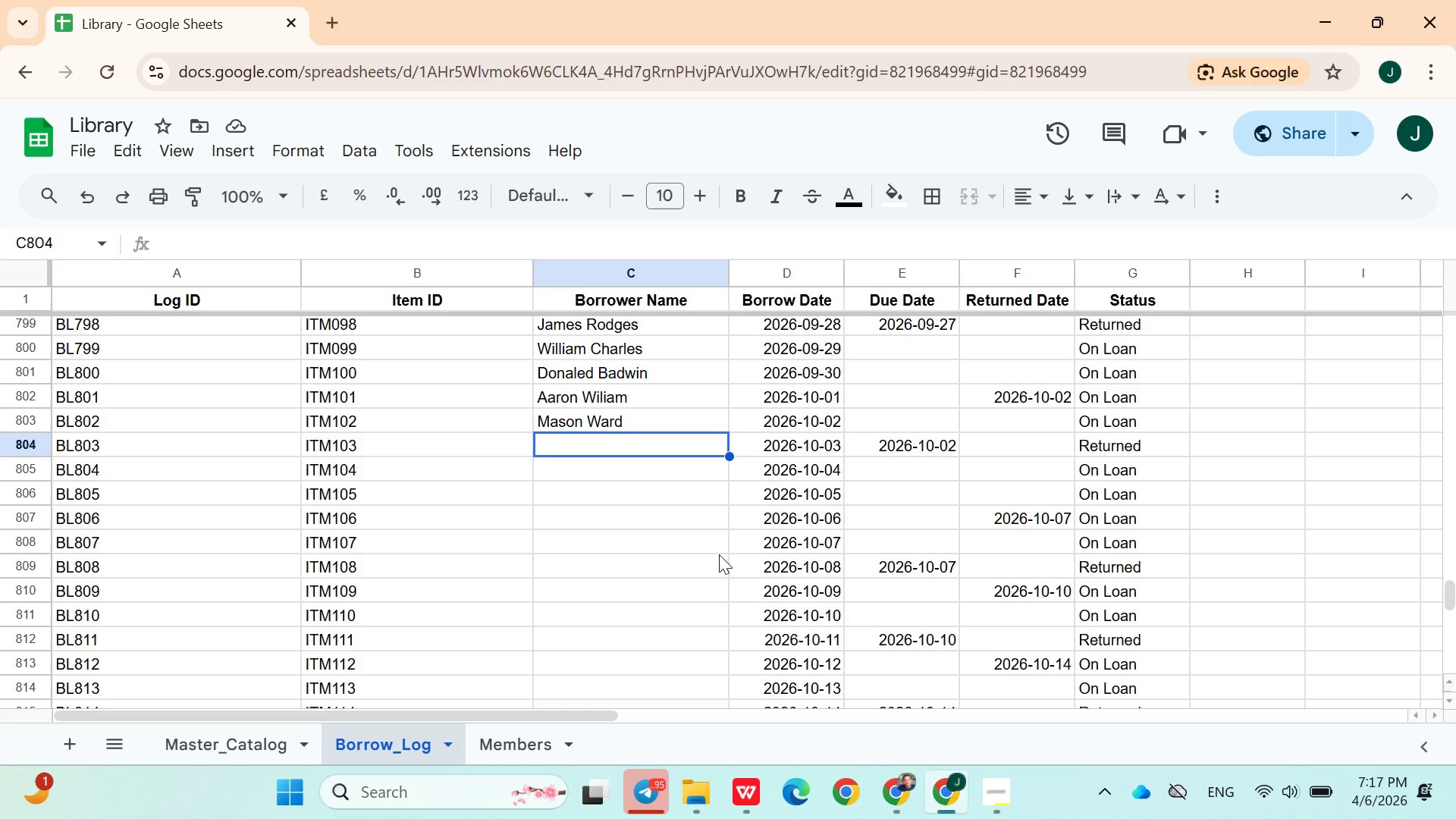 
type(Al)
key(Backspace)
key(Backspace)
type(Melissa Ward)
 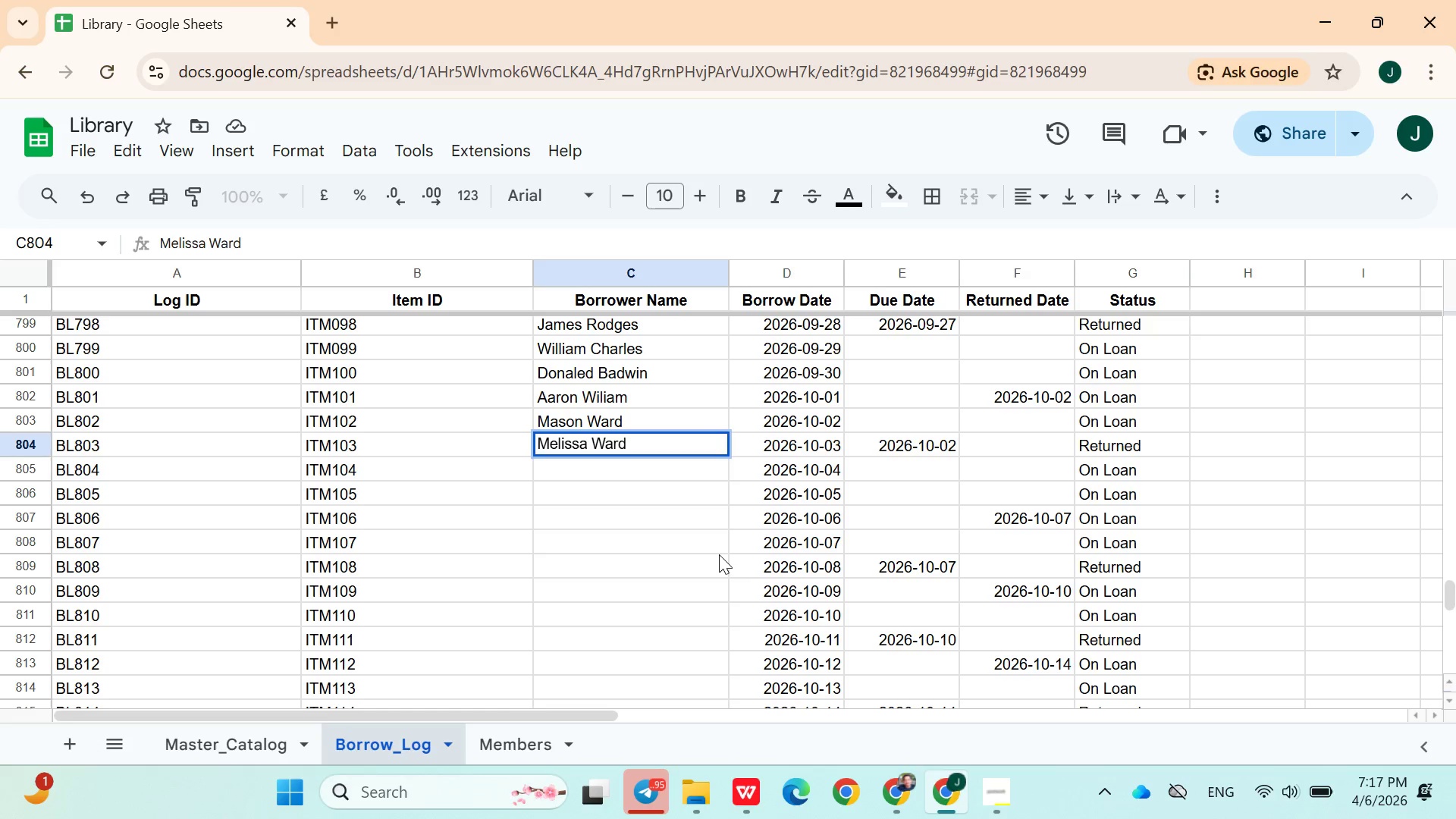 
key(ArrowDown)
 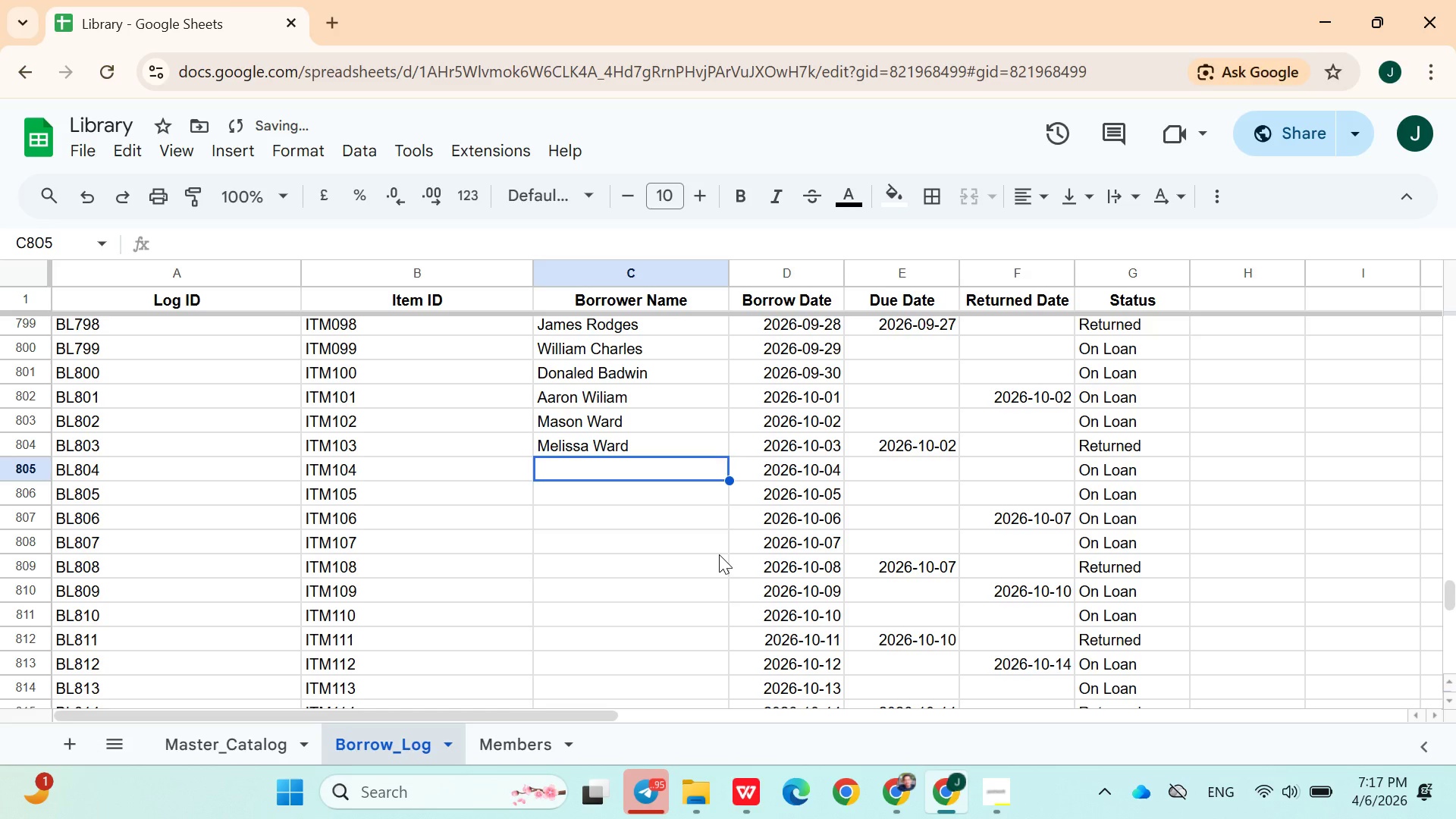 
hold_key(key=ShiftLeft, duration=1.51)
 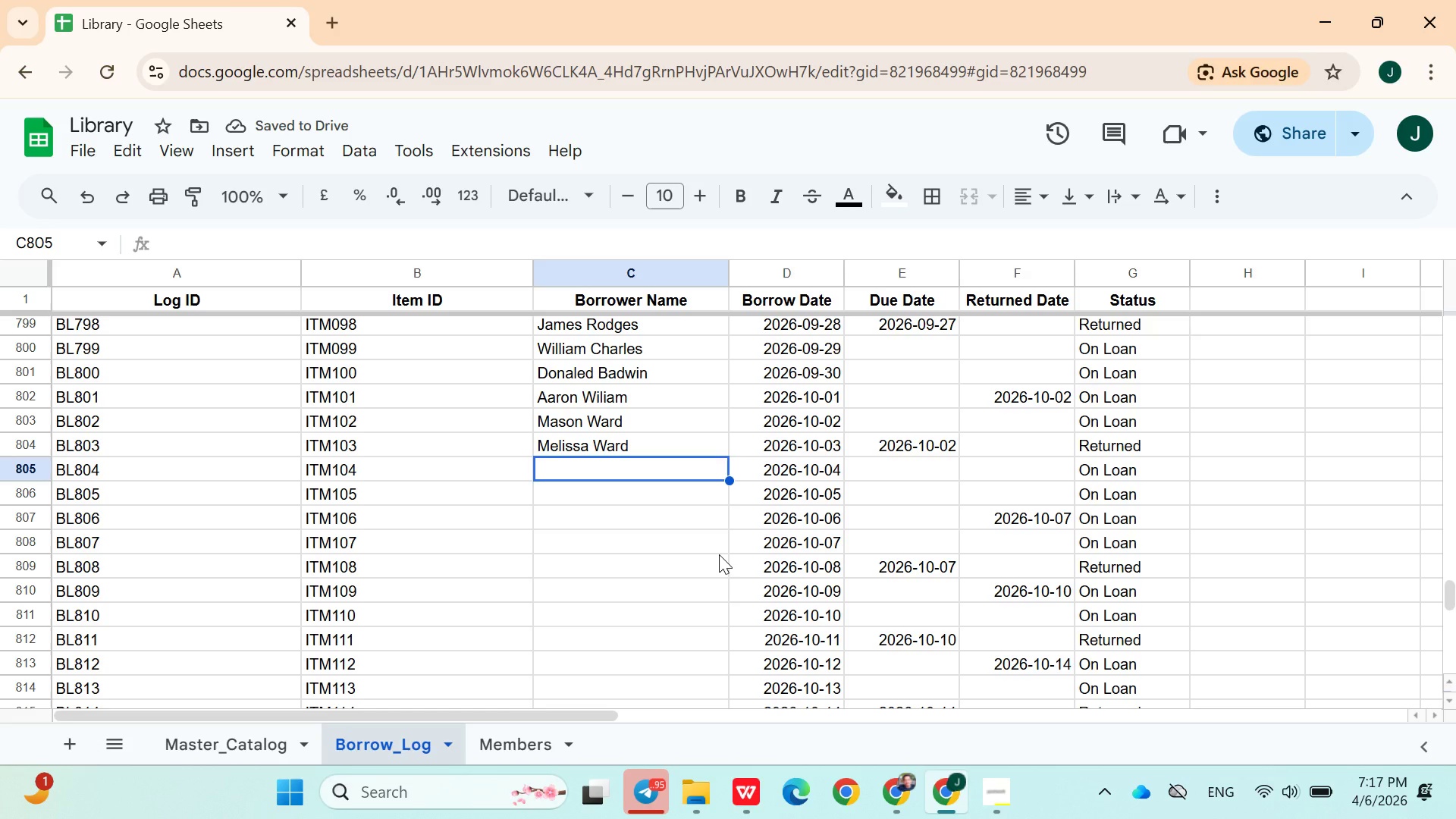 
key(Shift+ShiftLeft)
 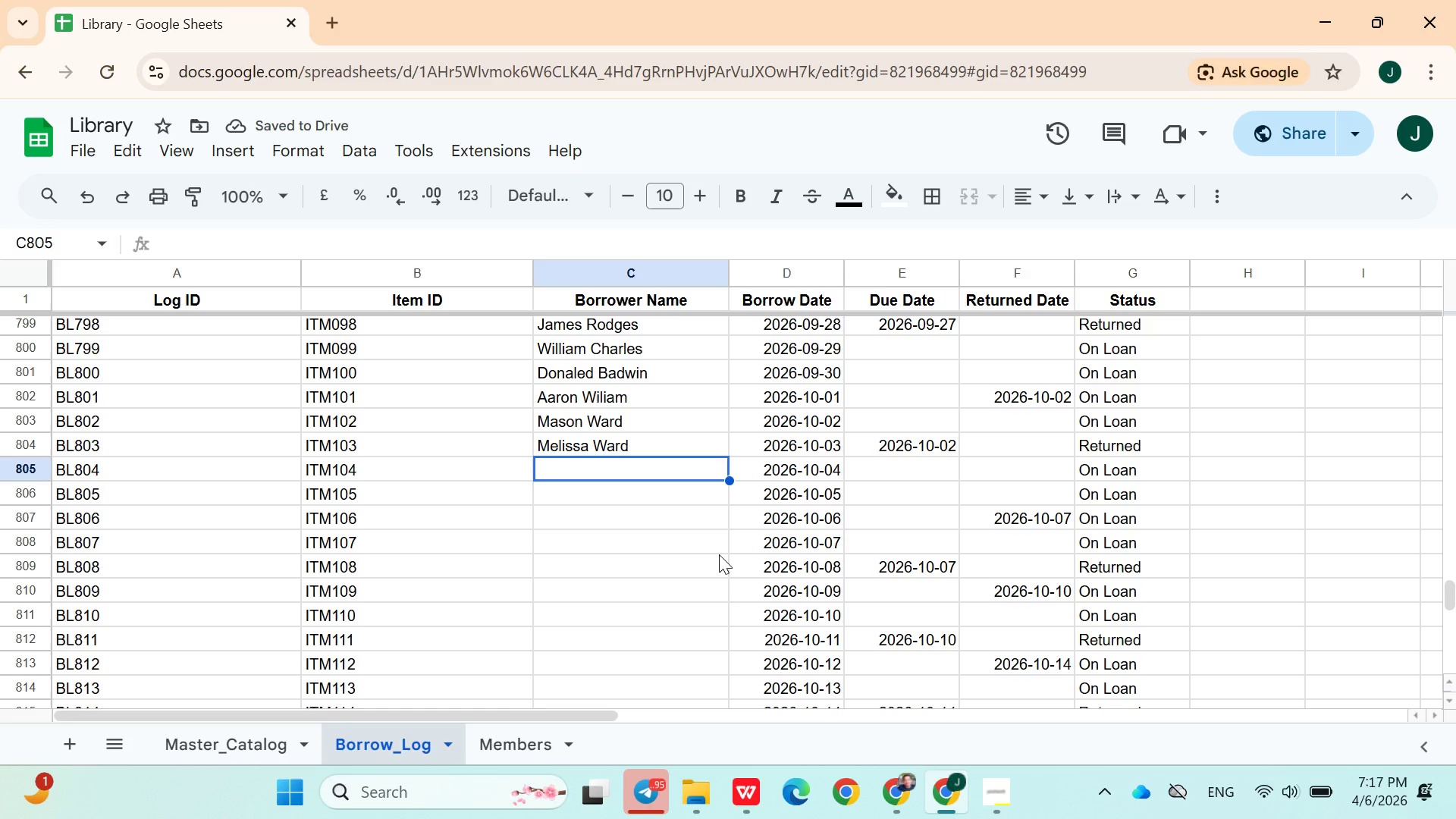 
key(Shift+ShiftLeft)
 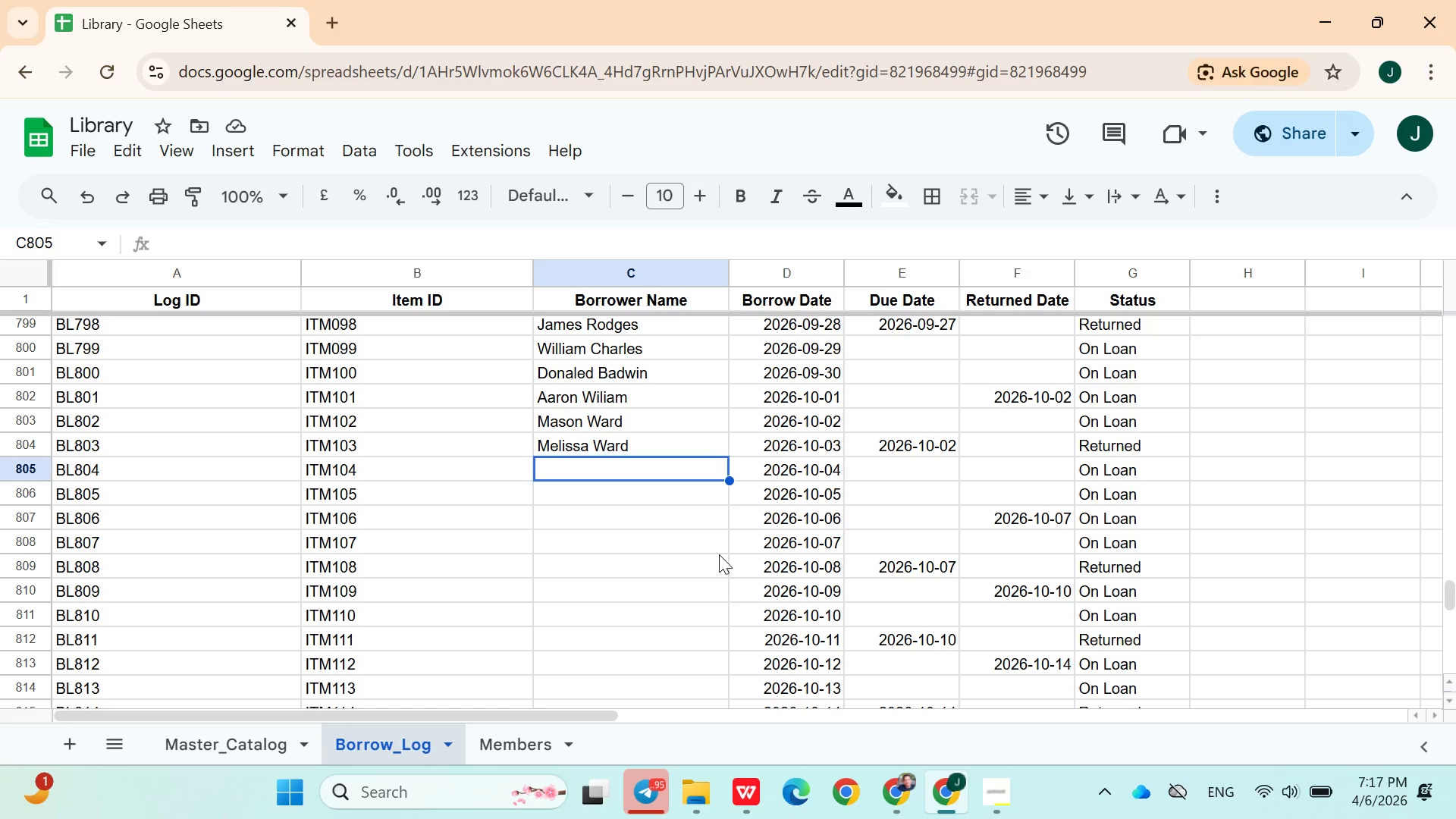 
type(\)
key(Backspace)
type(Lily )
 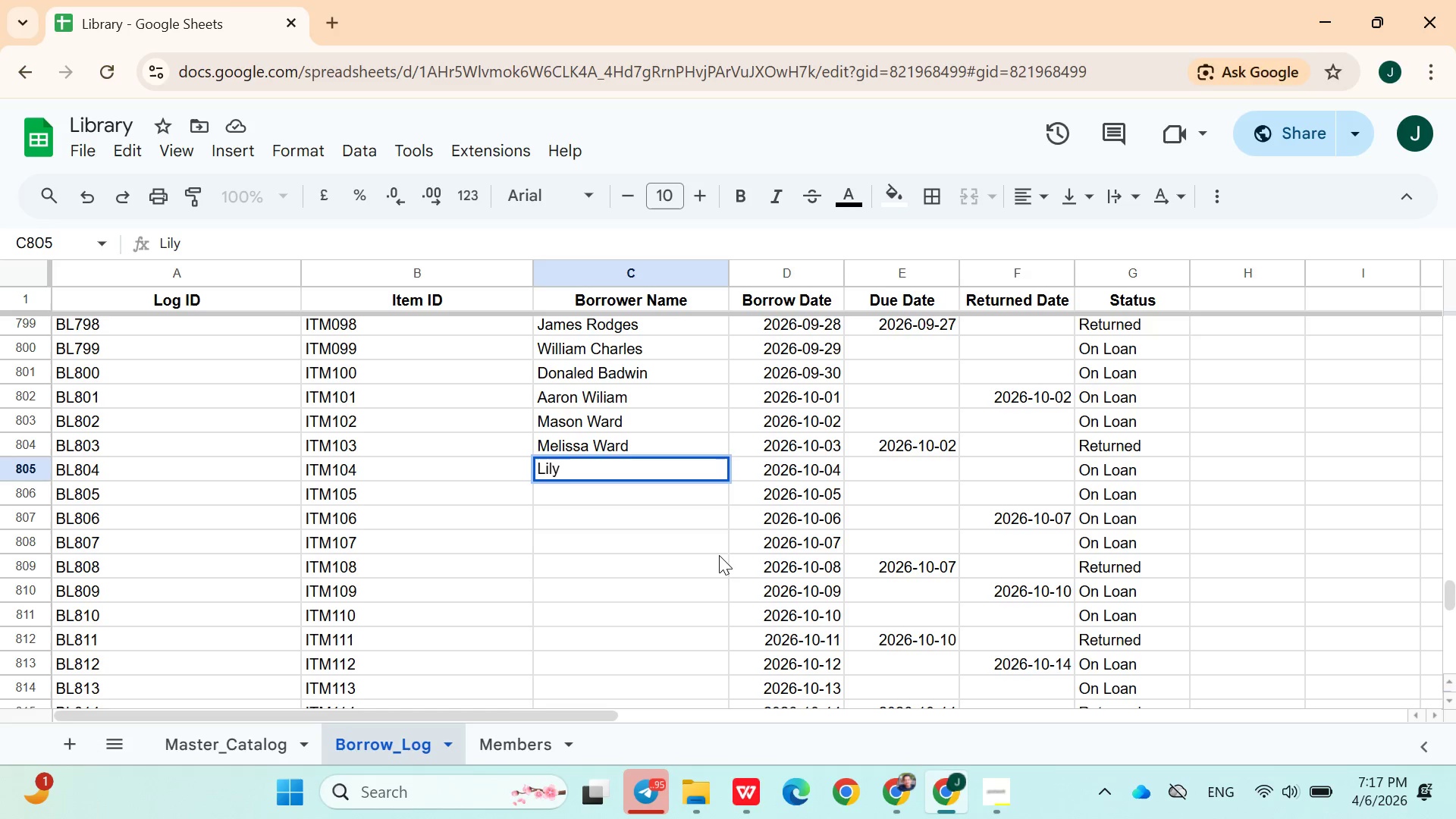 
type(Cox )
 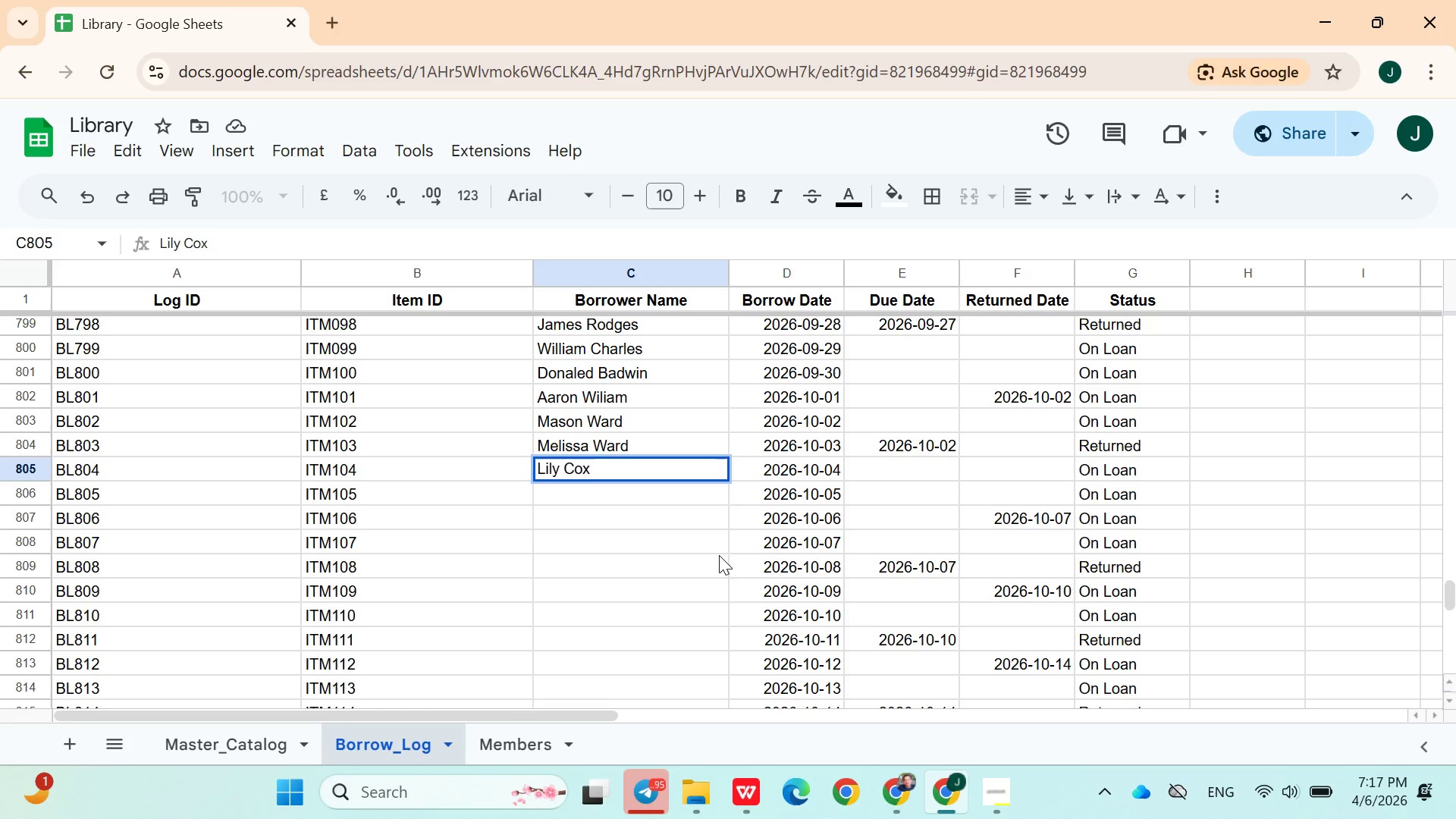 
key(Enter)
 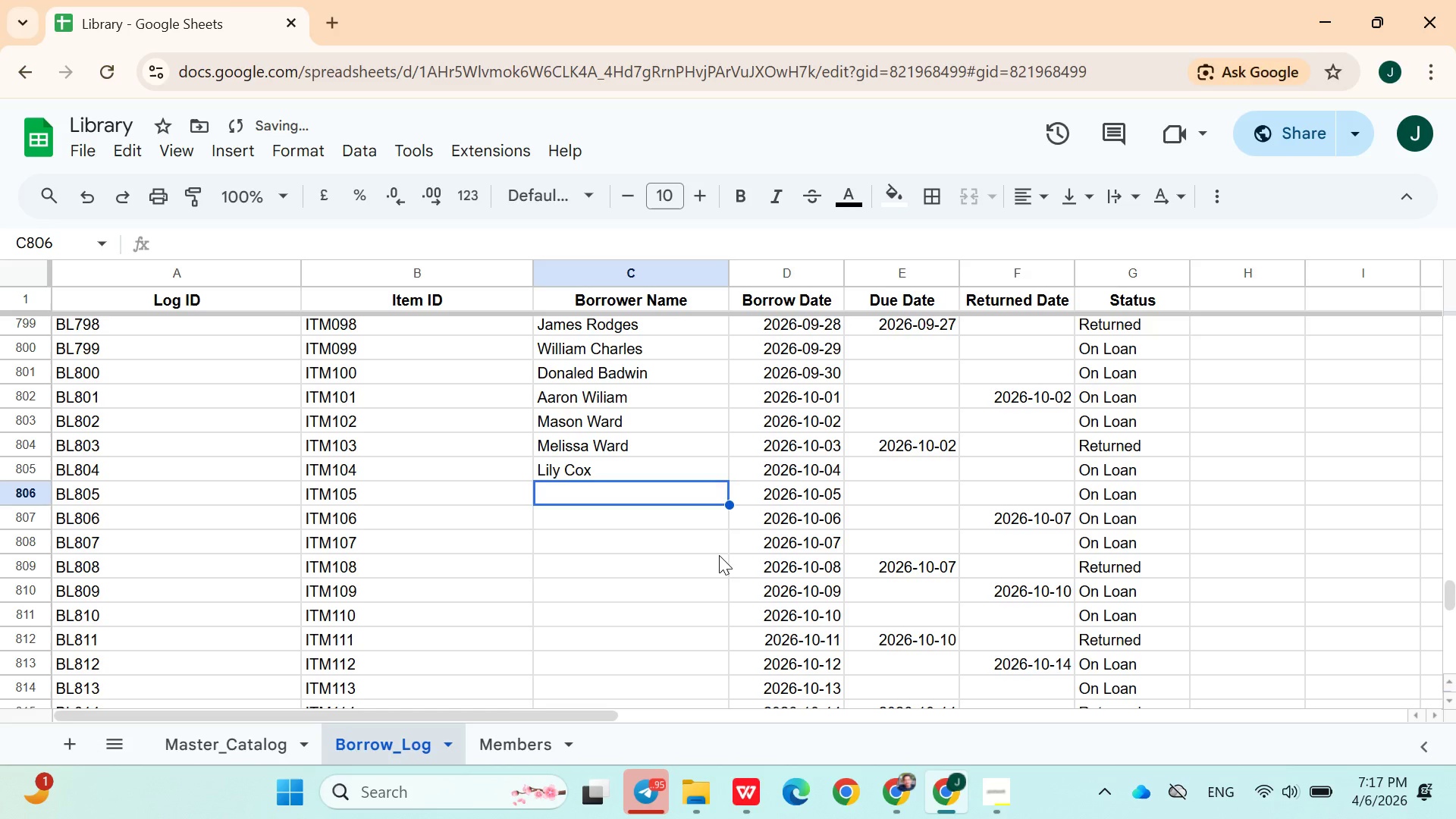 
type(Cox Ward)
 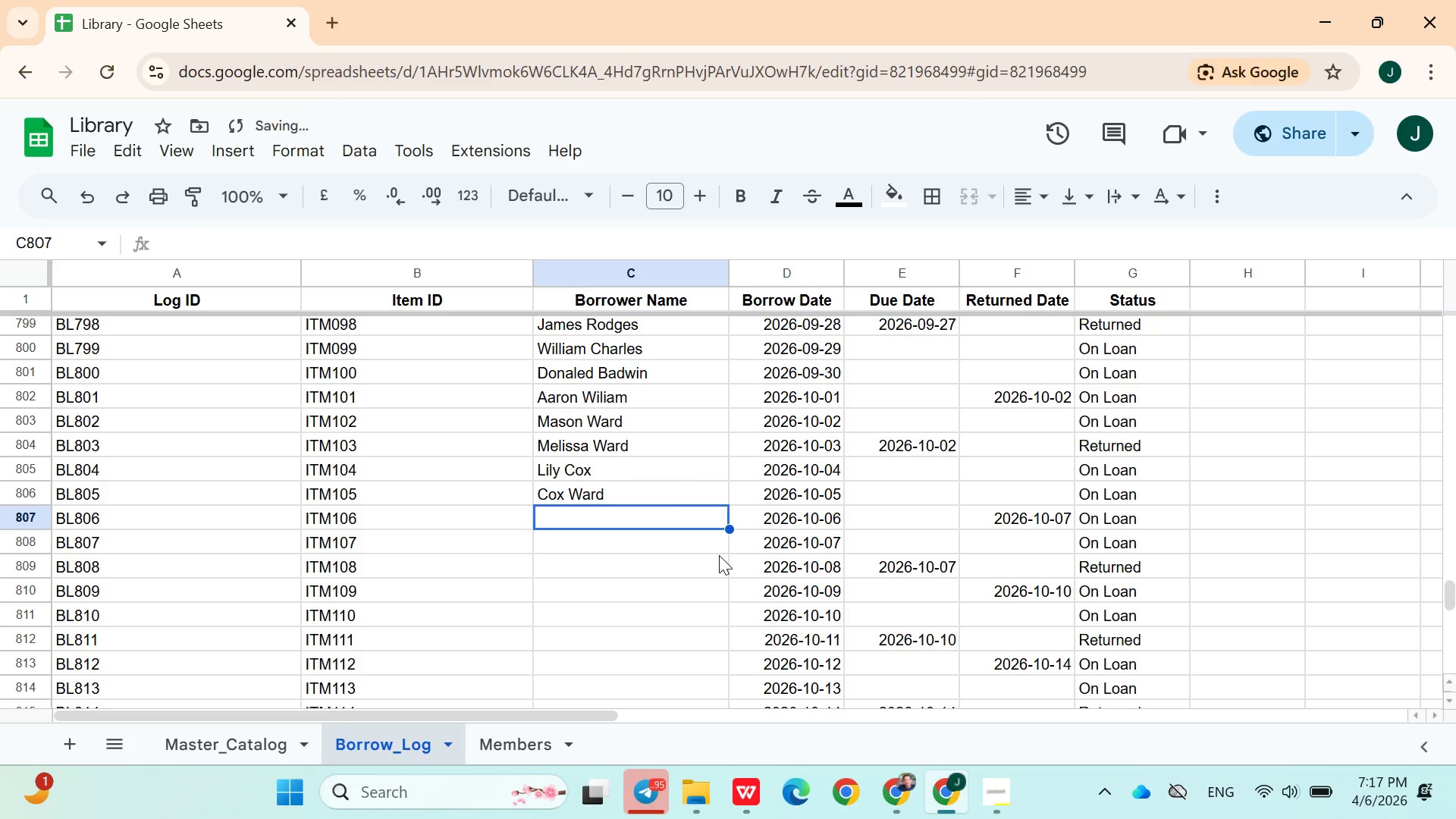 
 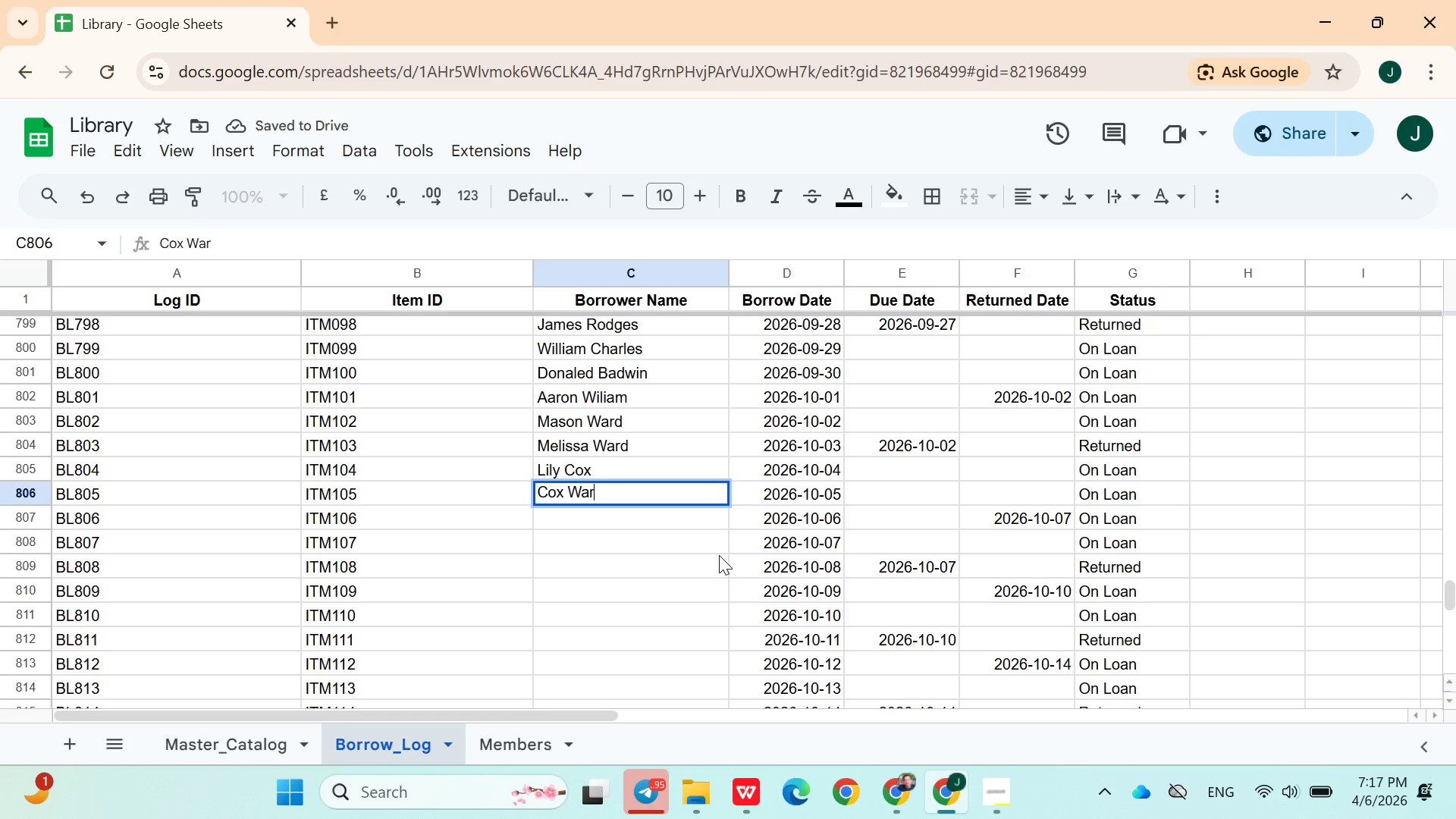 
key(Enter)
 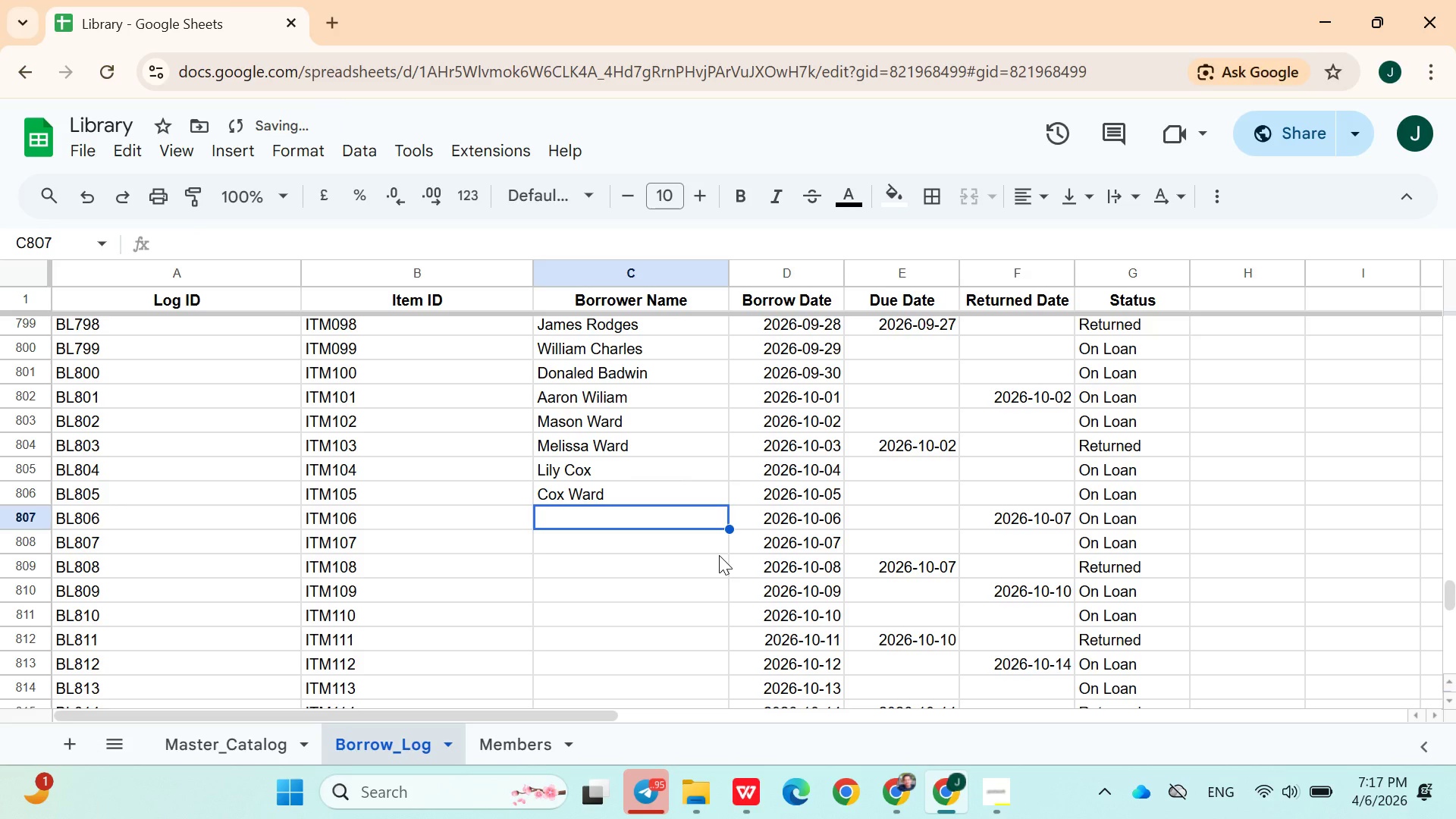 
hold_key(key=ShiftLeft, duration=1.52)
 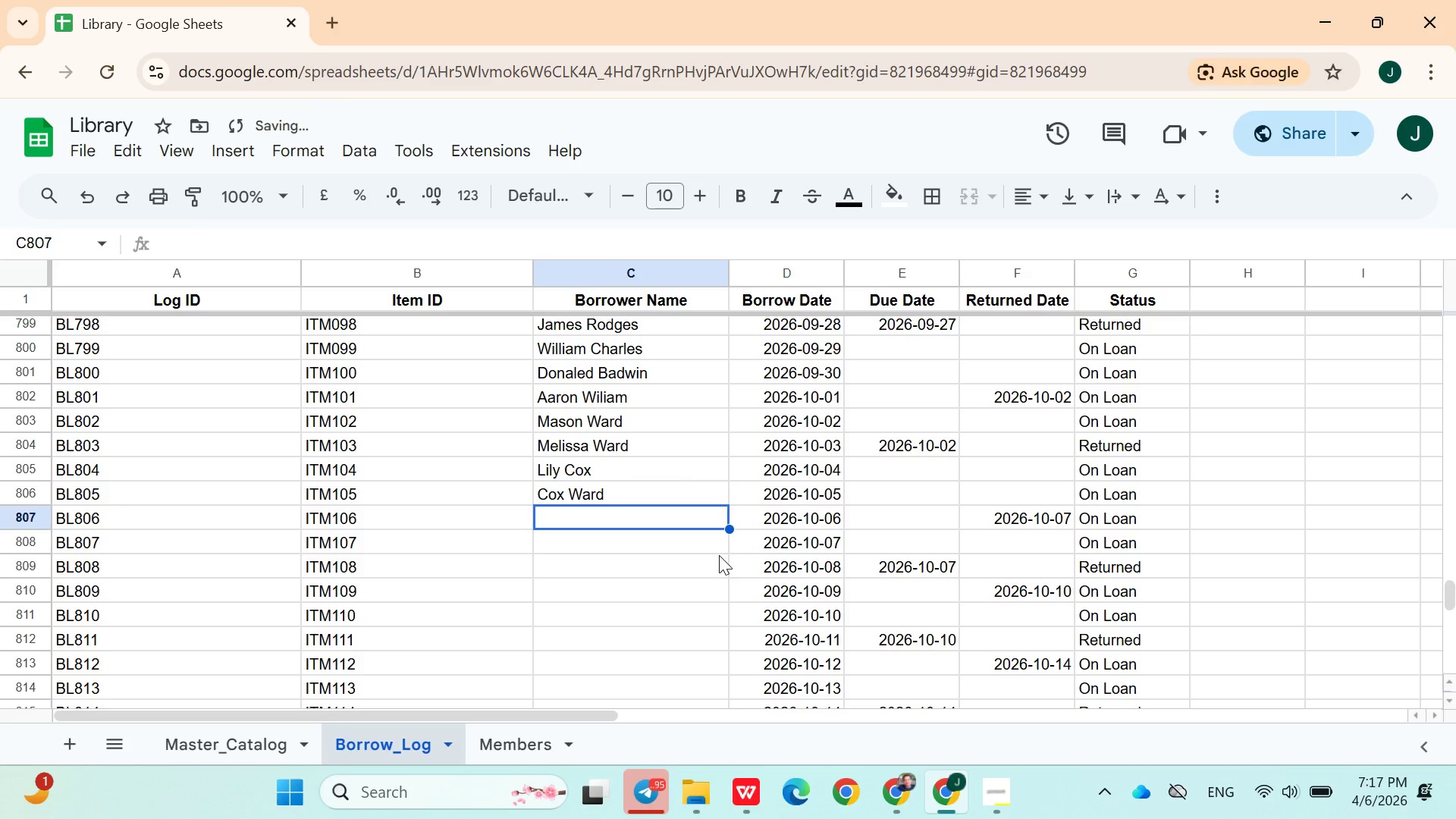 
key(Shift+C)
 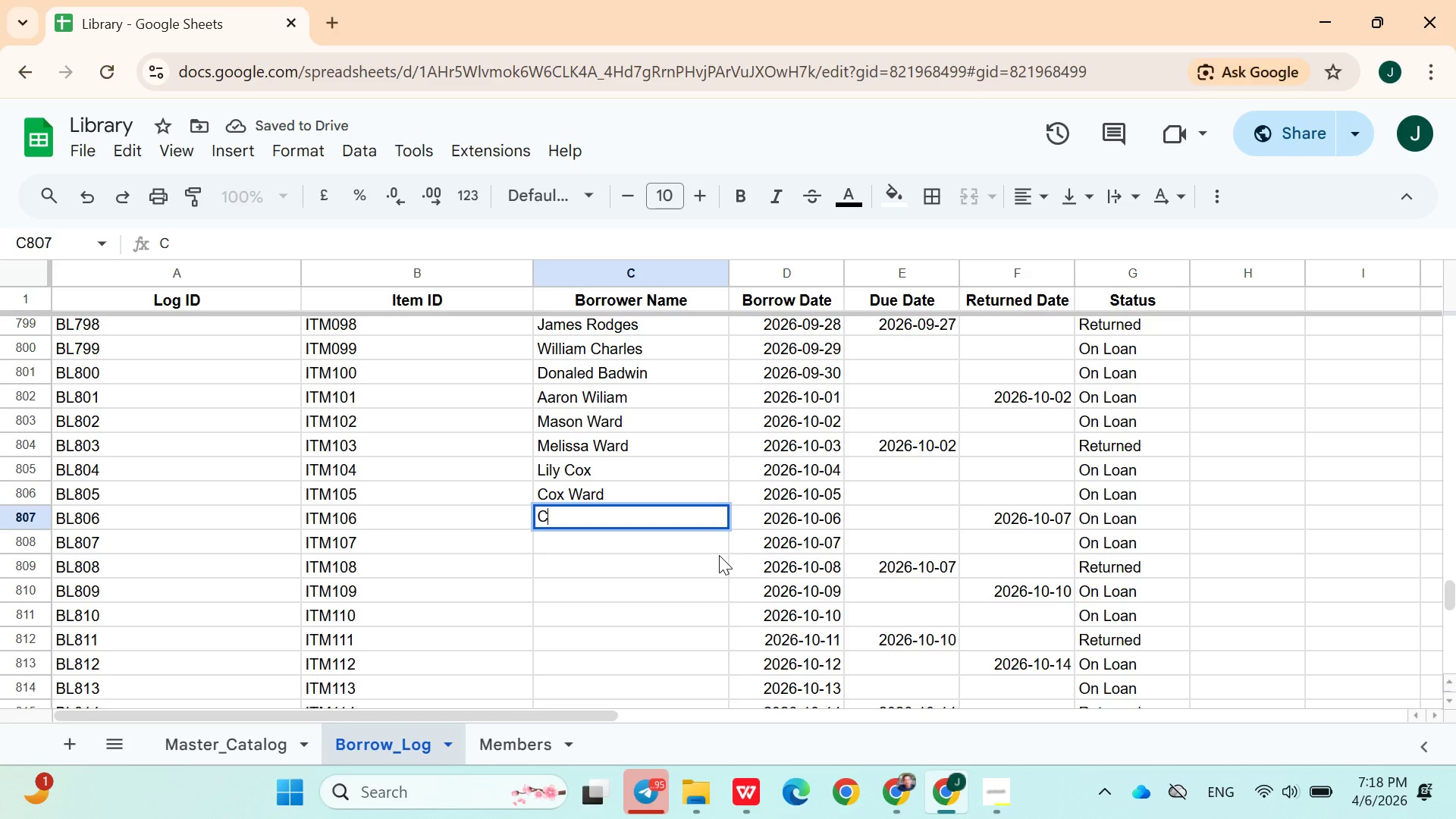 
type(c)
key(Backspace)
key(Backspace)
type(Mecheal Tho)
 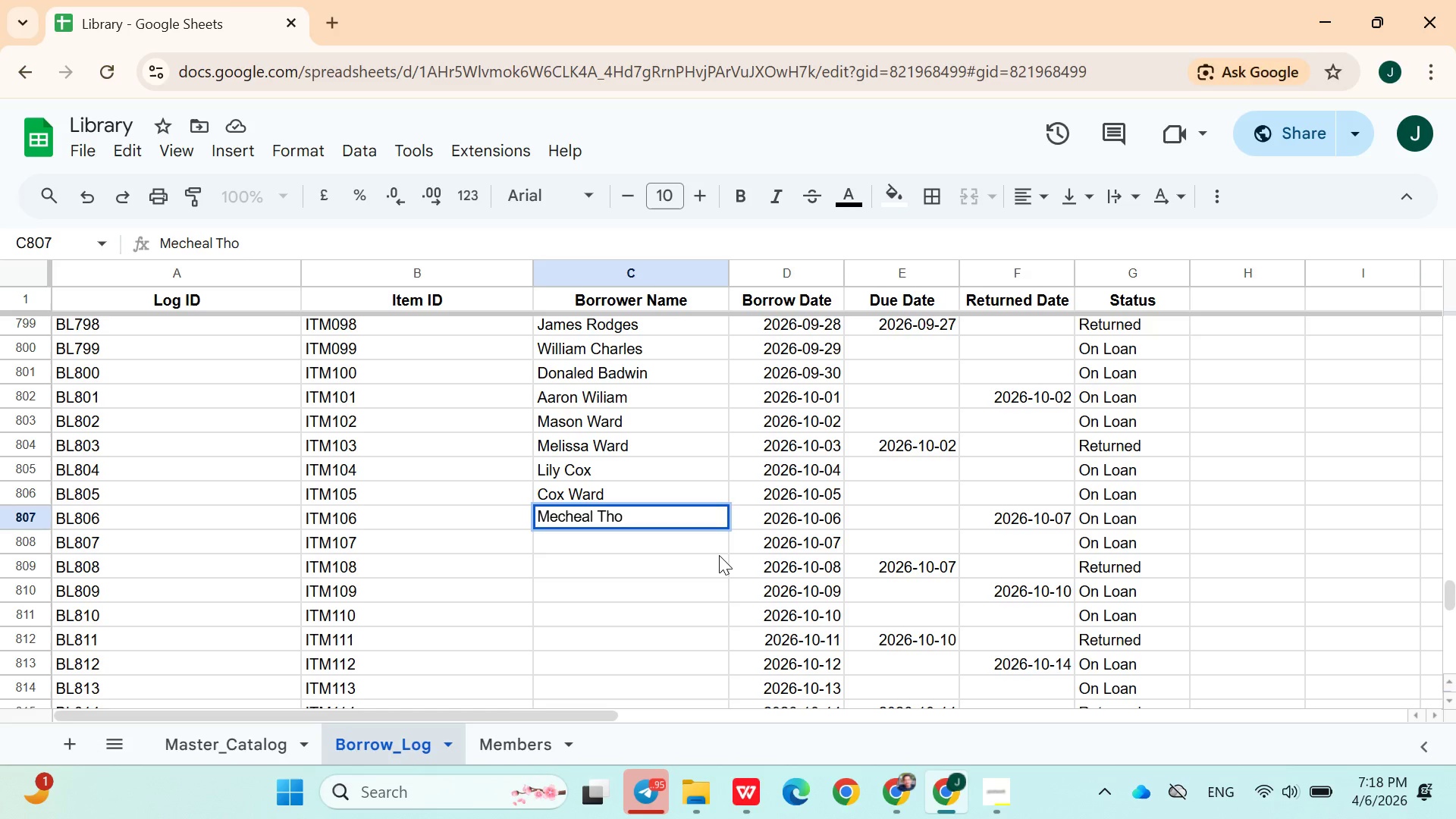 
type(mas)
 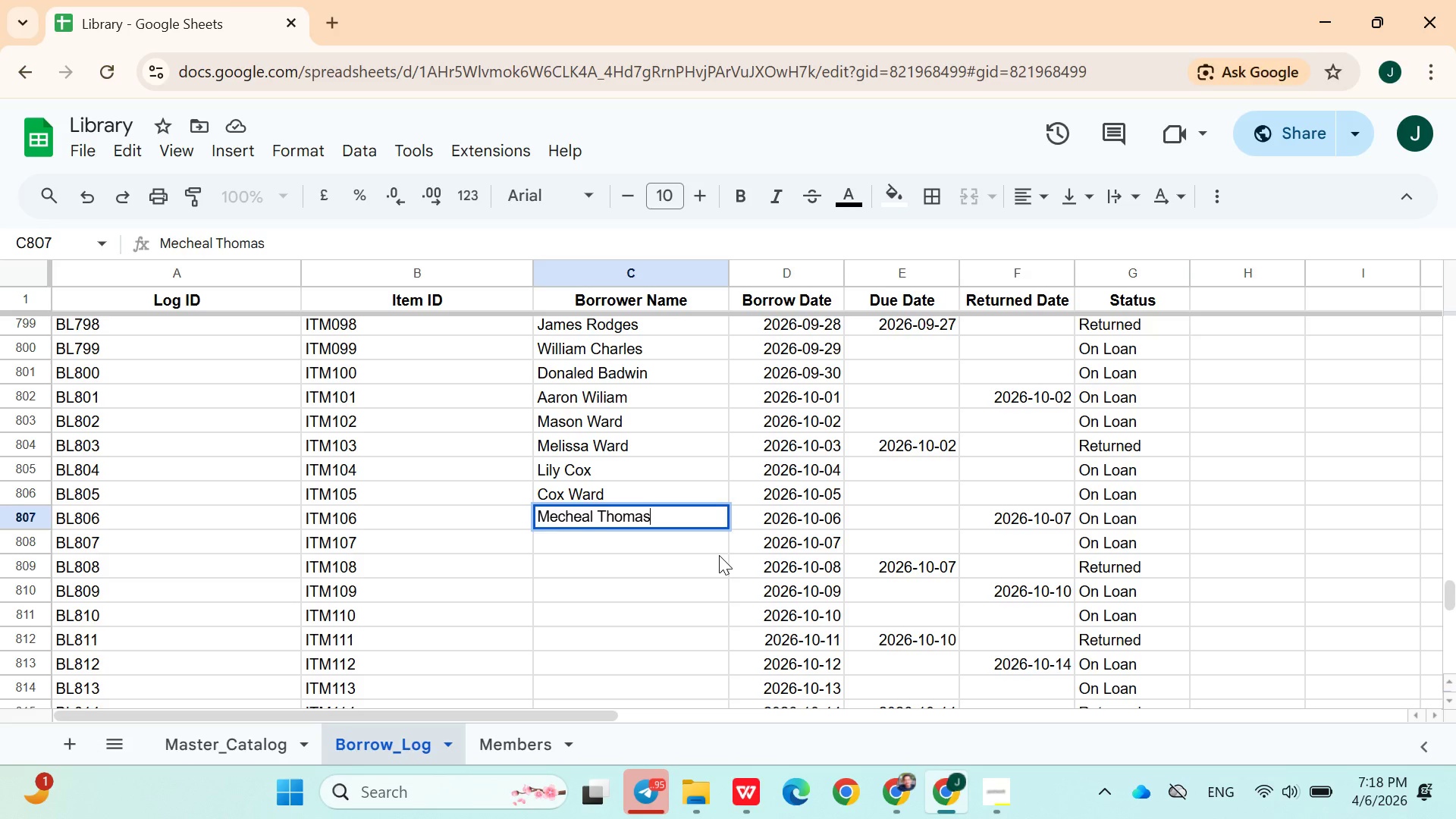 
key(Enter)
 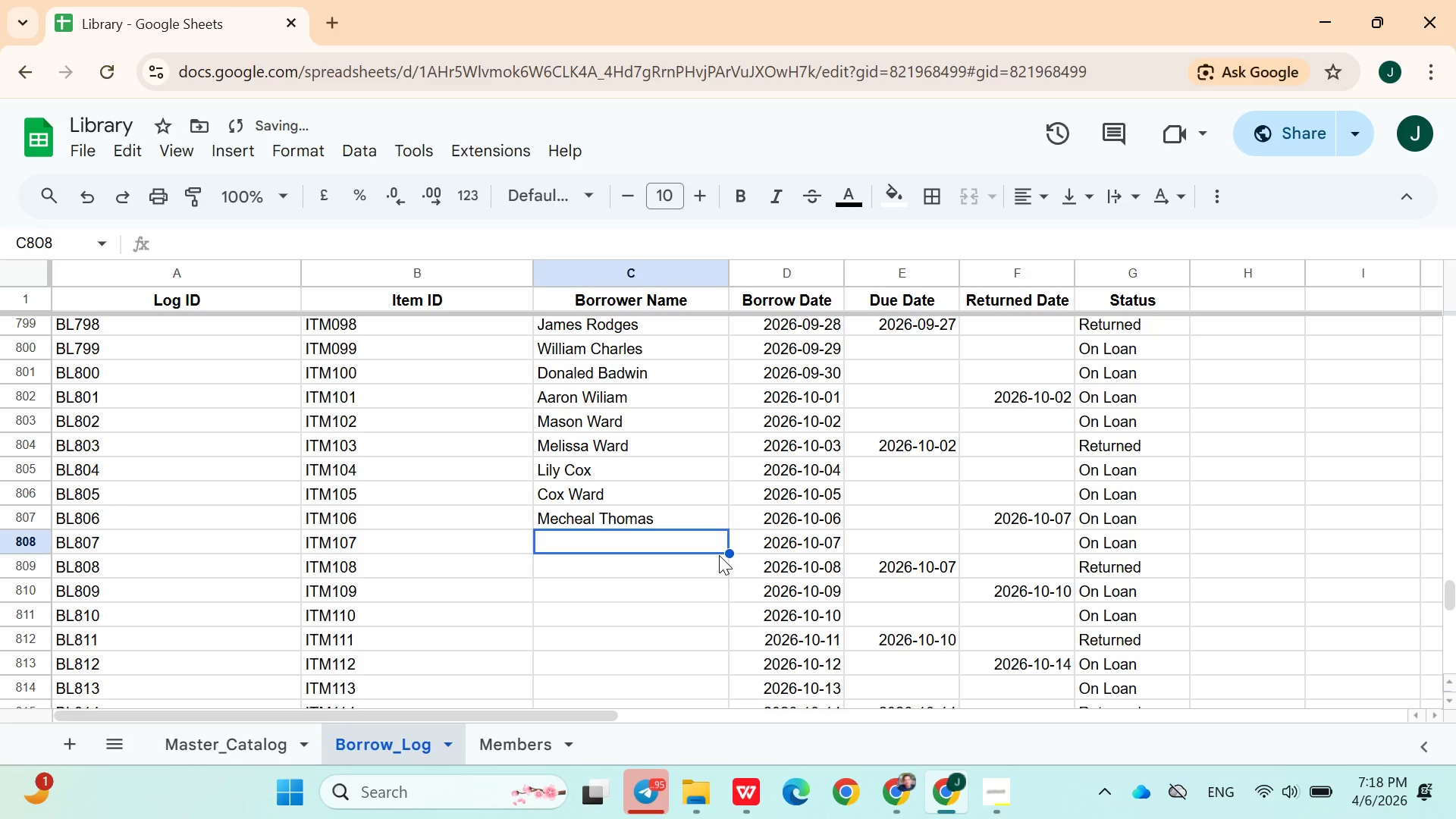 
type(Todd Jamson)
 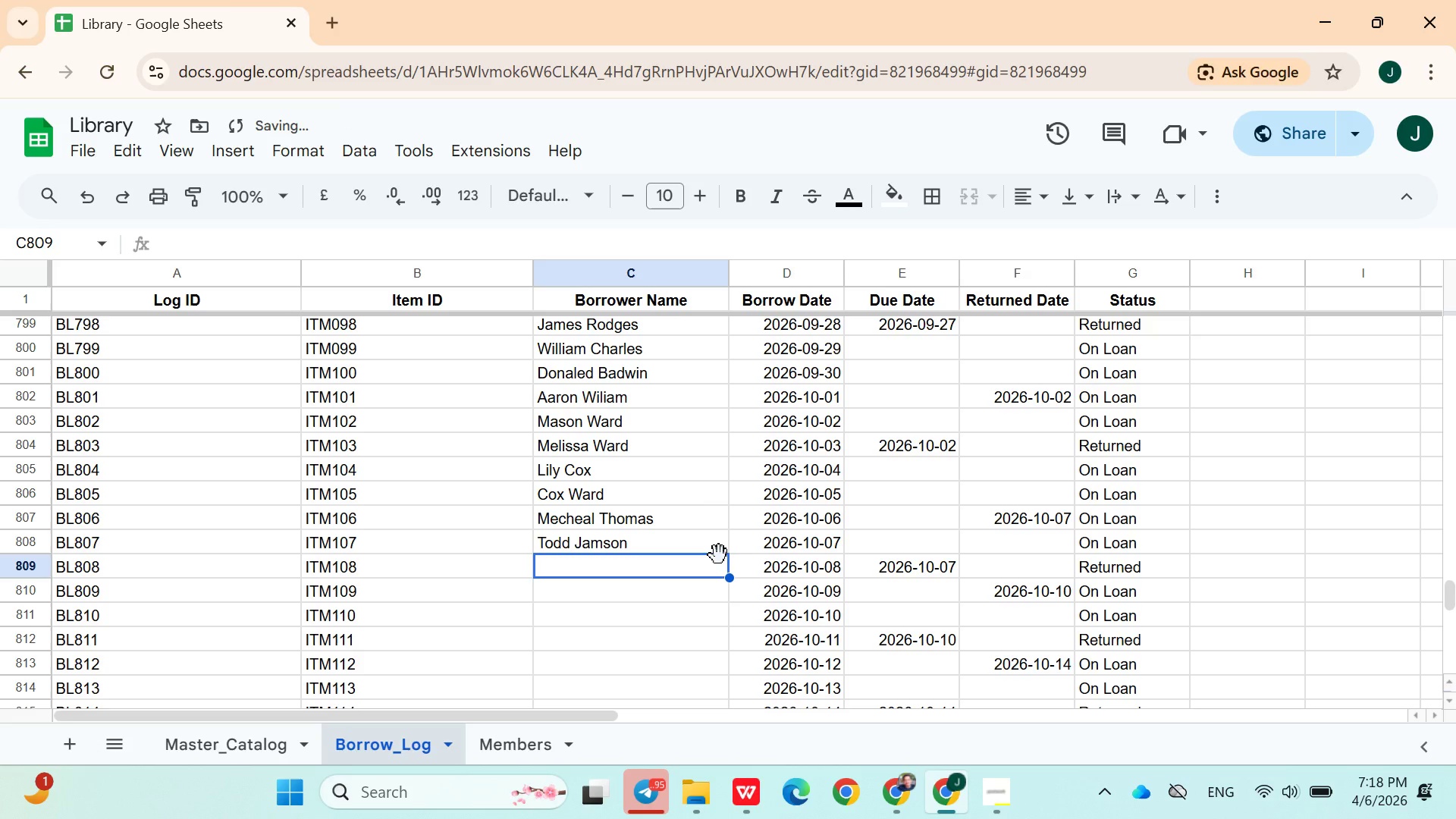 
 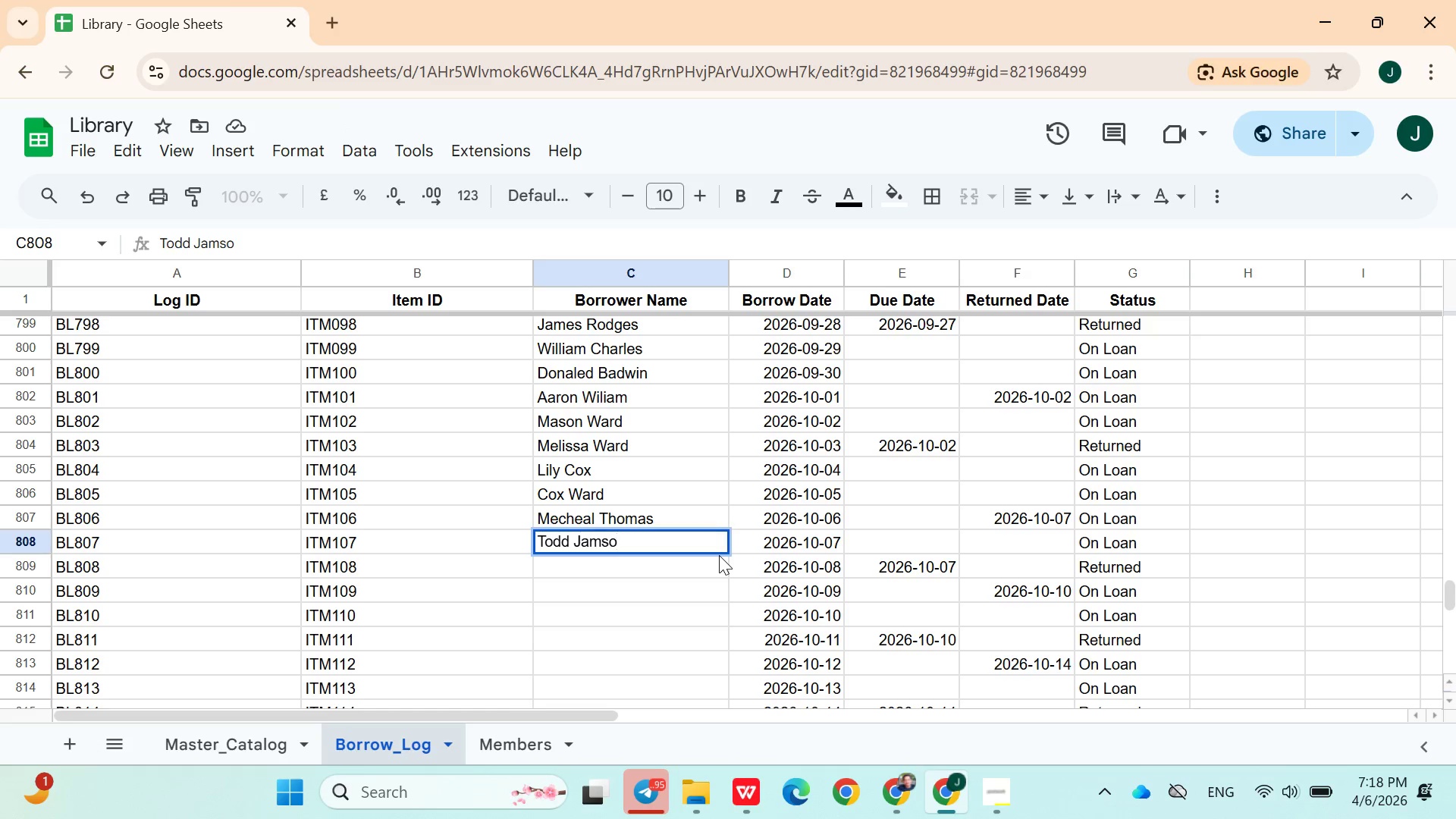 
key(Enter)
 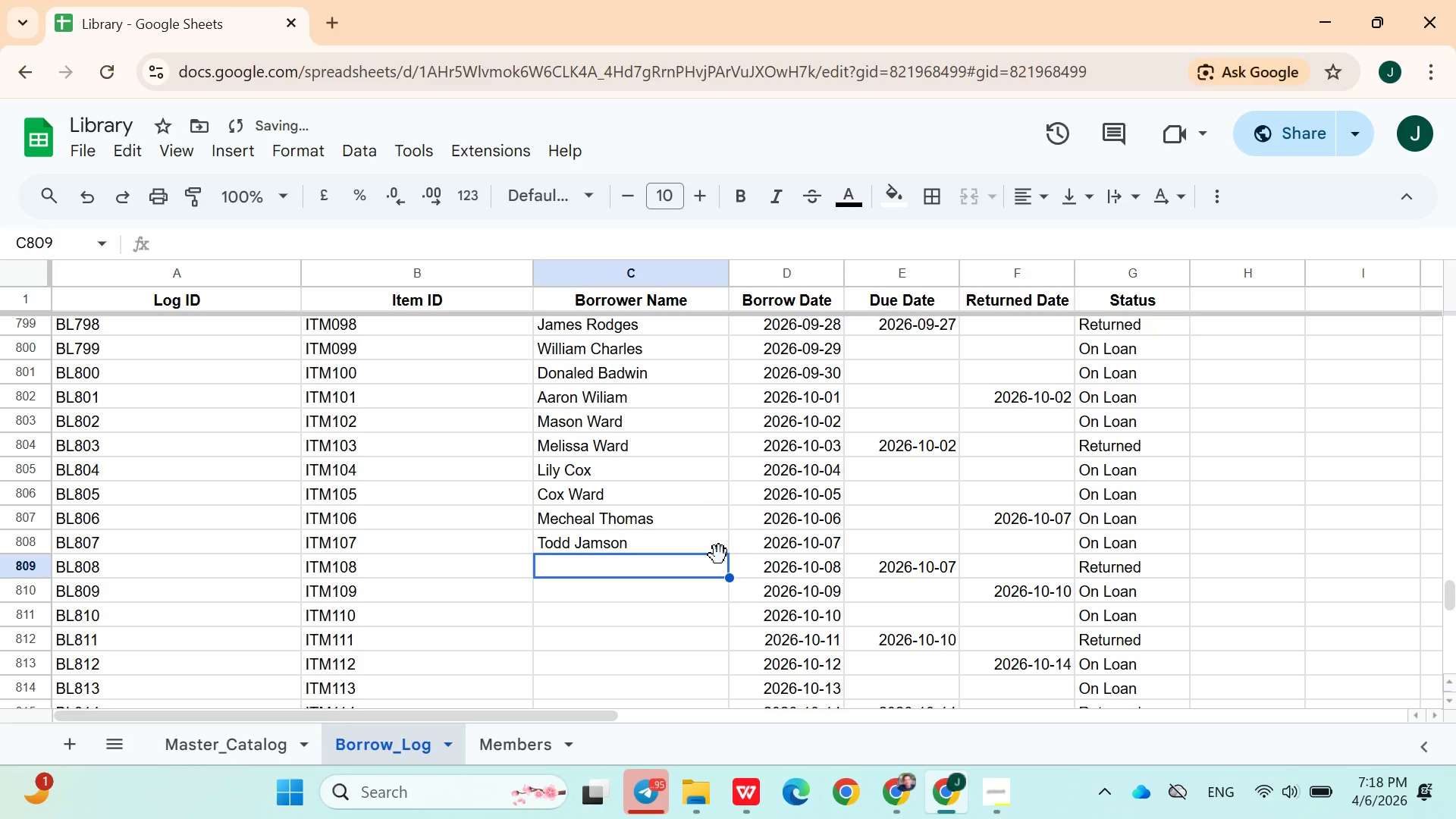 
hold_key(key=ShiftLeft, duration=1.52)
 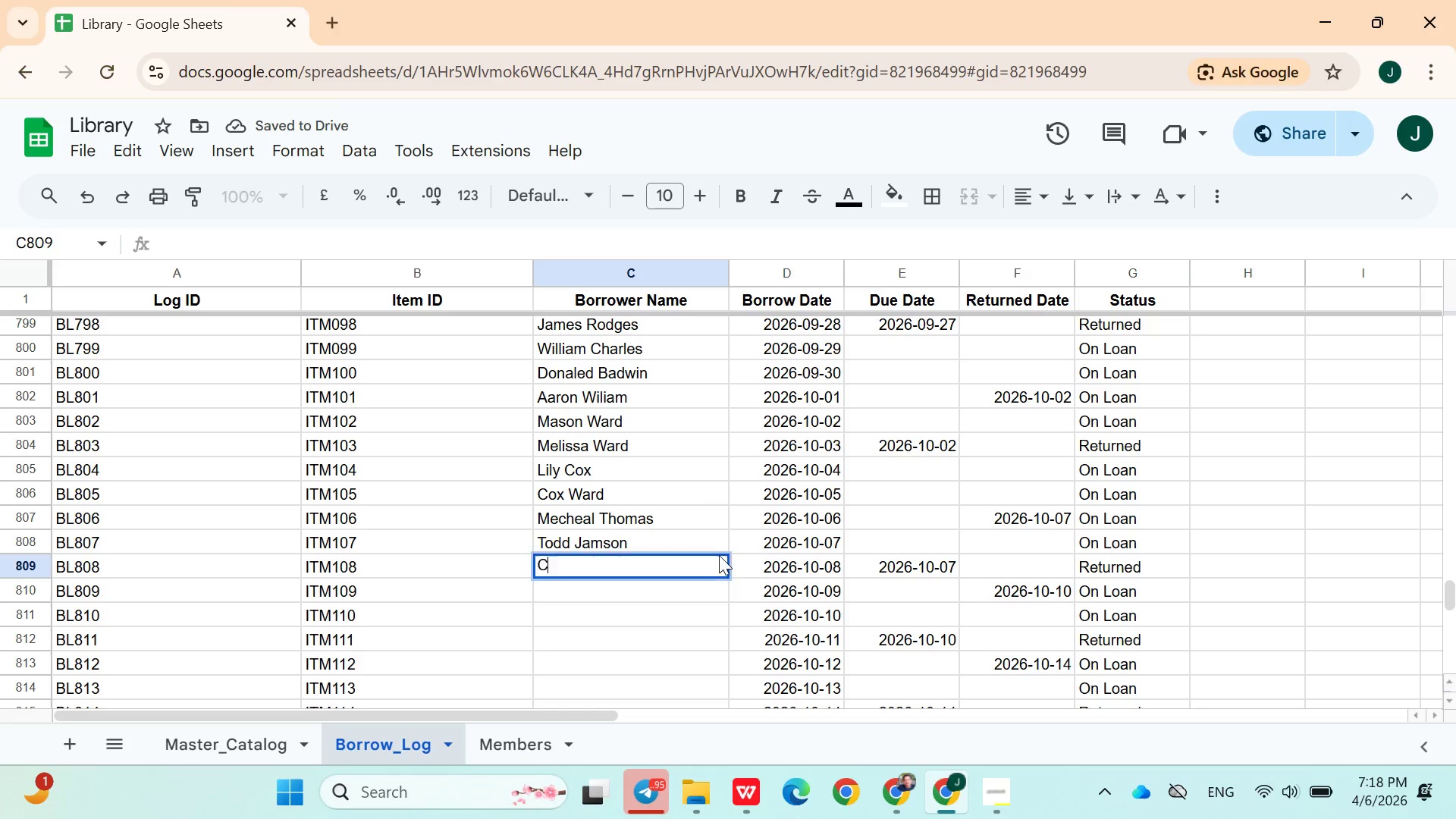 
type(Ca)
 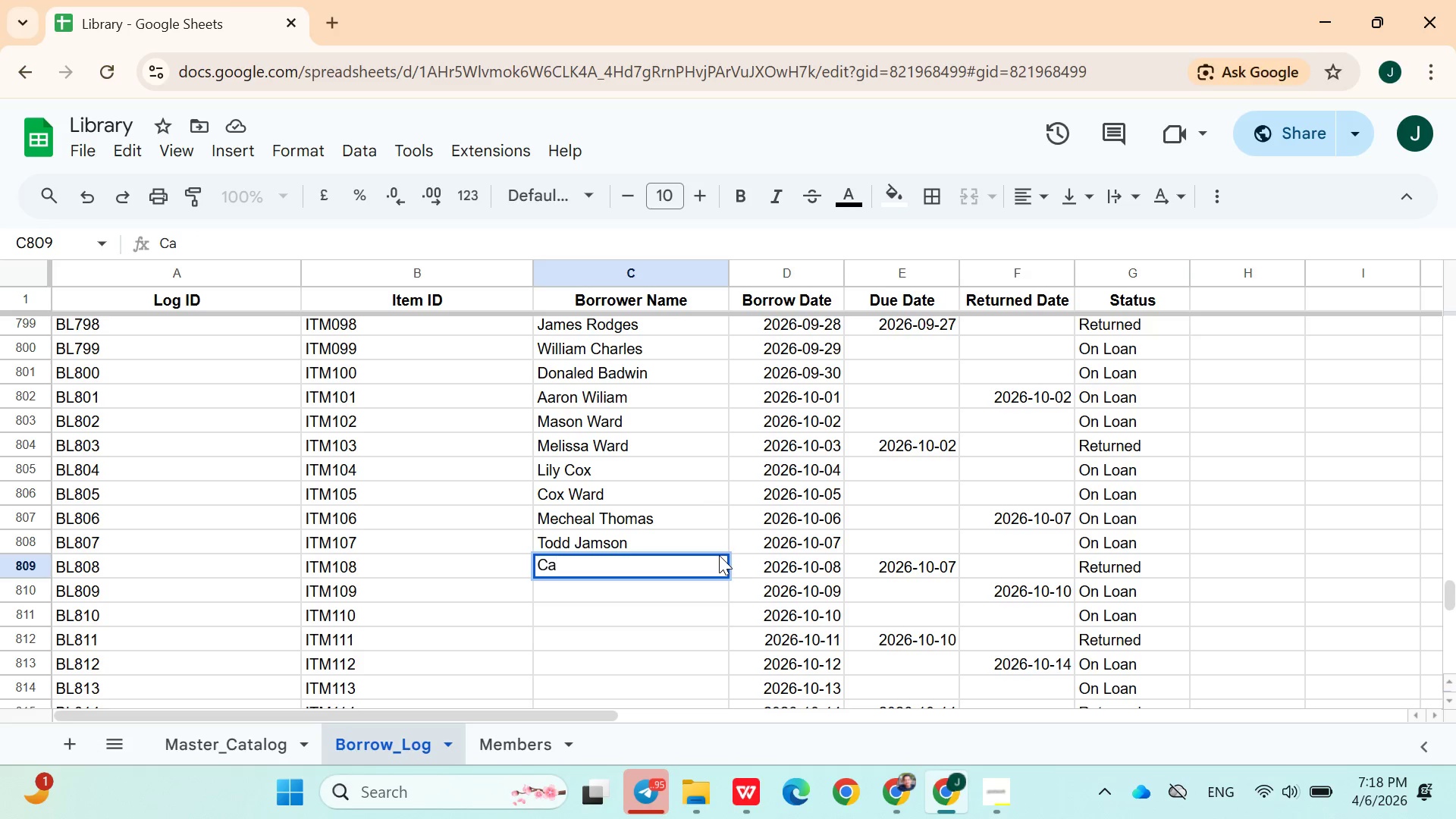 
key(Backspace)
key(Backspace)
type(Mech)
 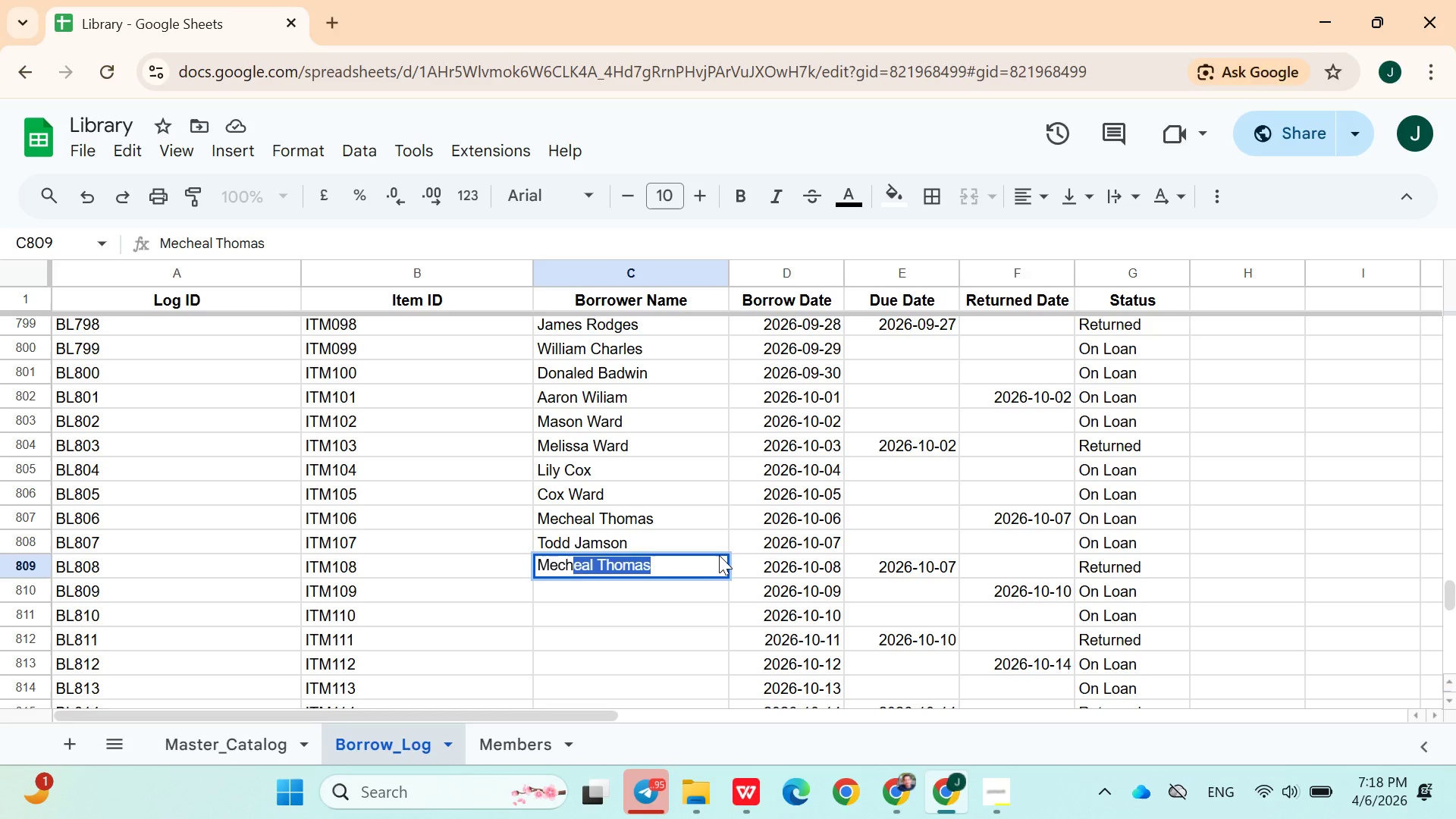 
double_click([645, 569])
 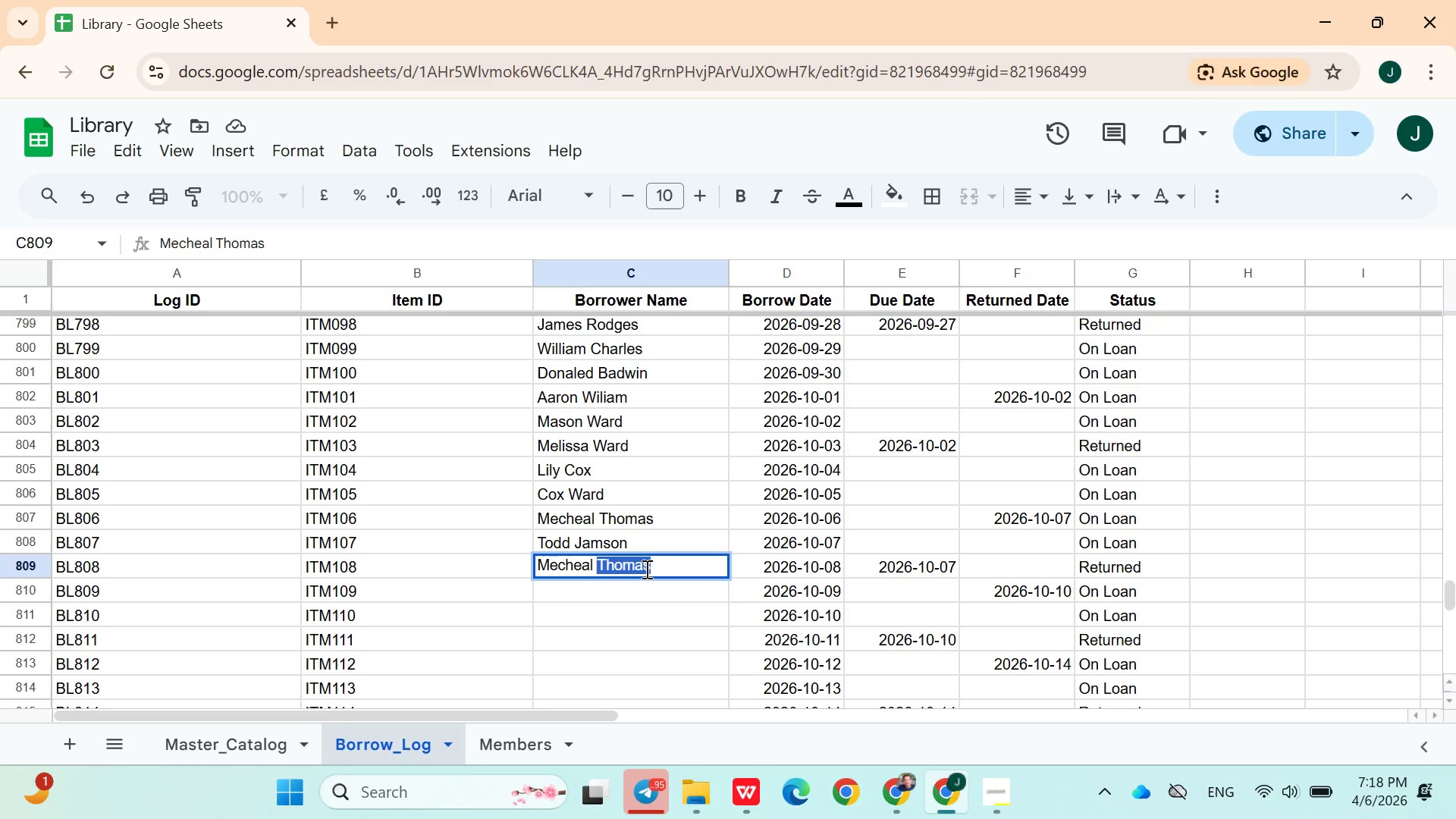 
key(Control+C)
 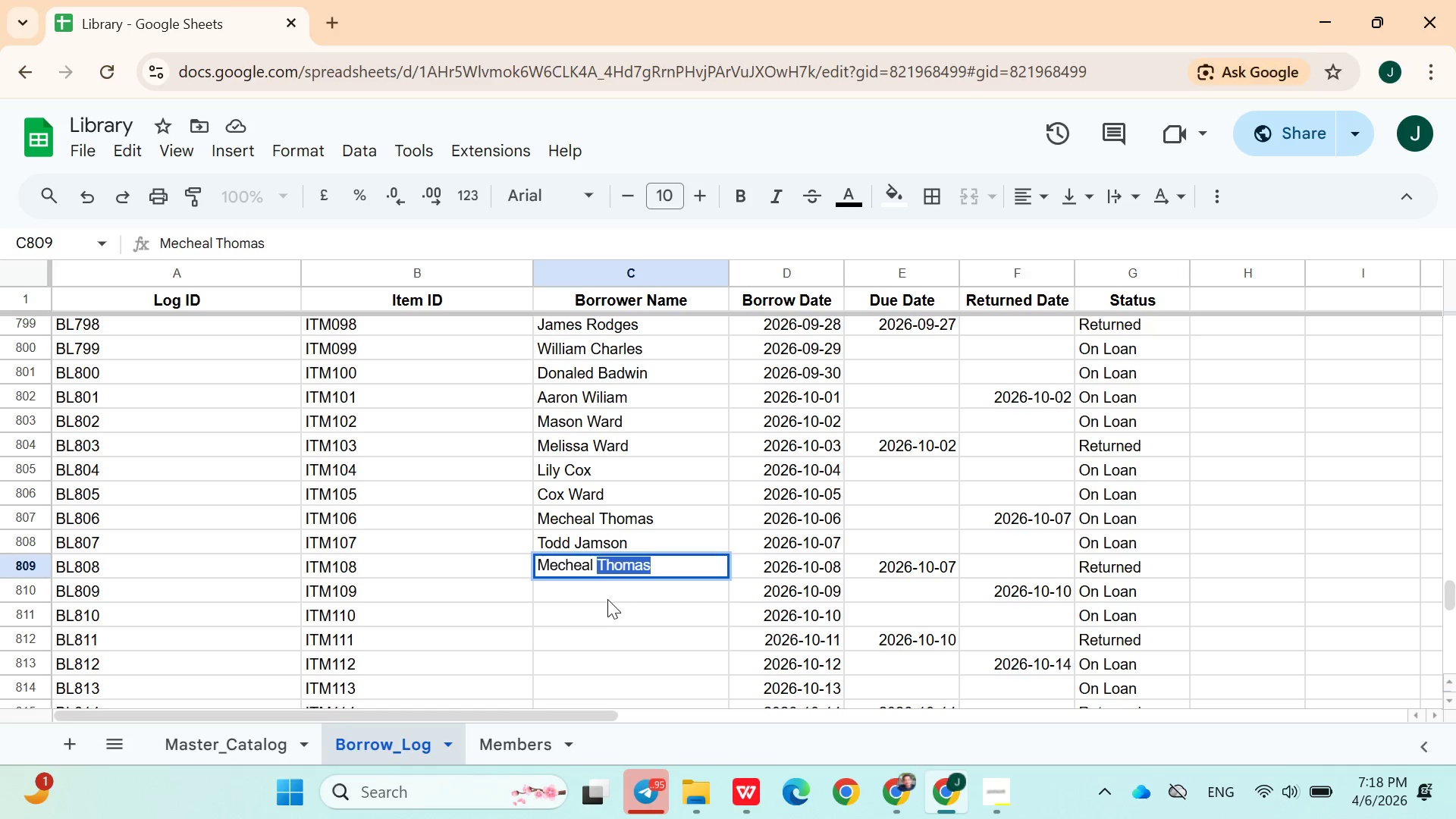 
left_click([607, 600])
 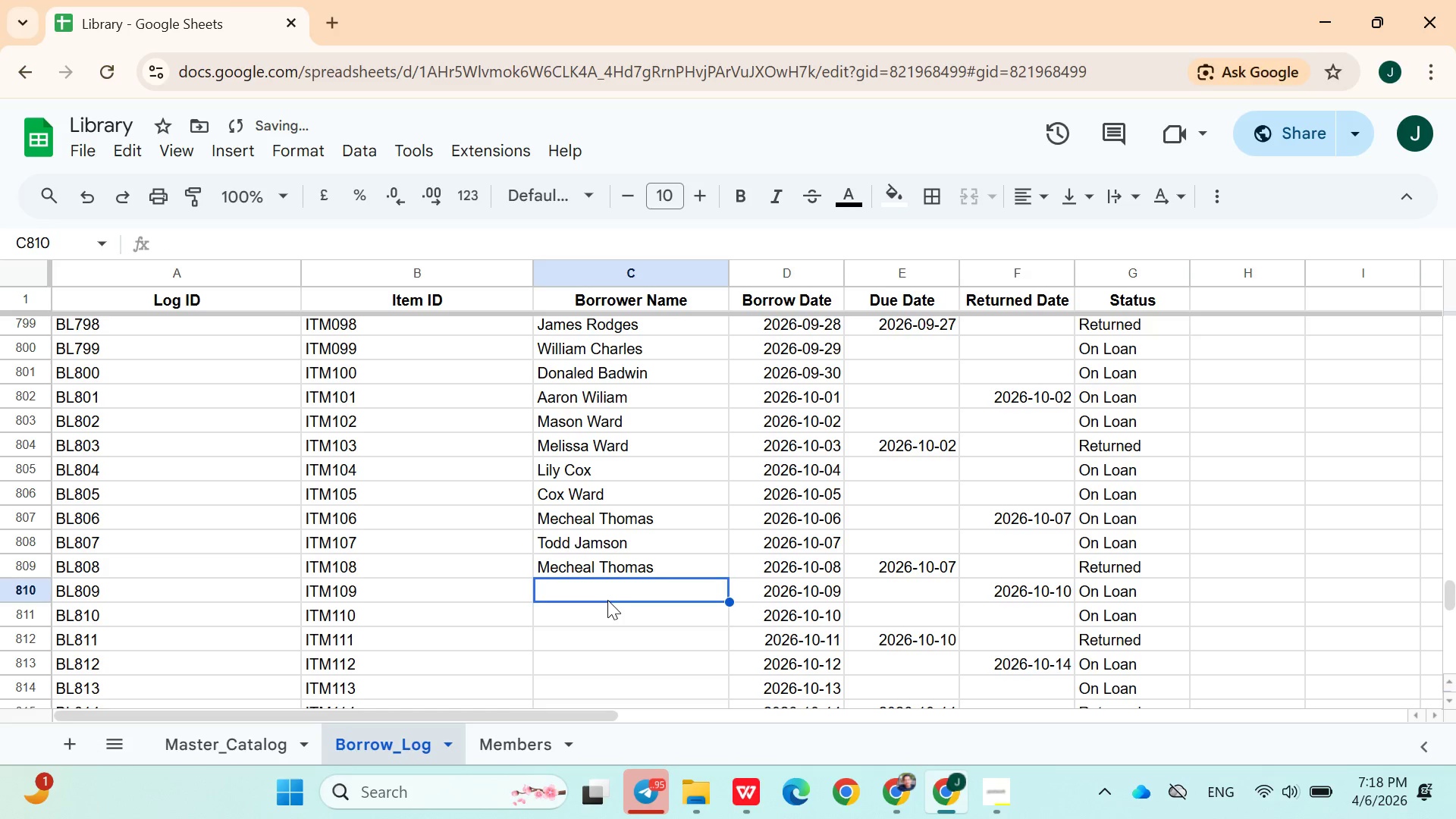 
key(Control+V)
 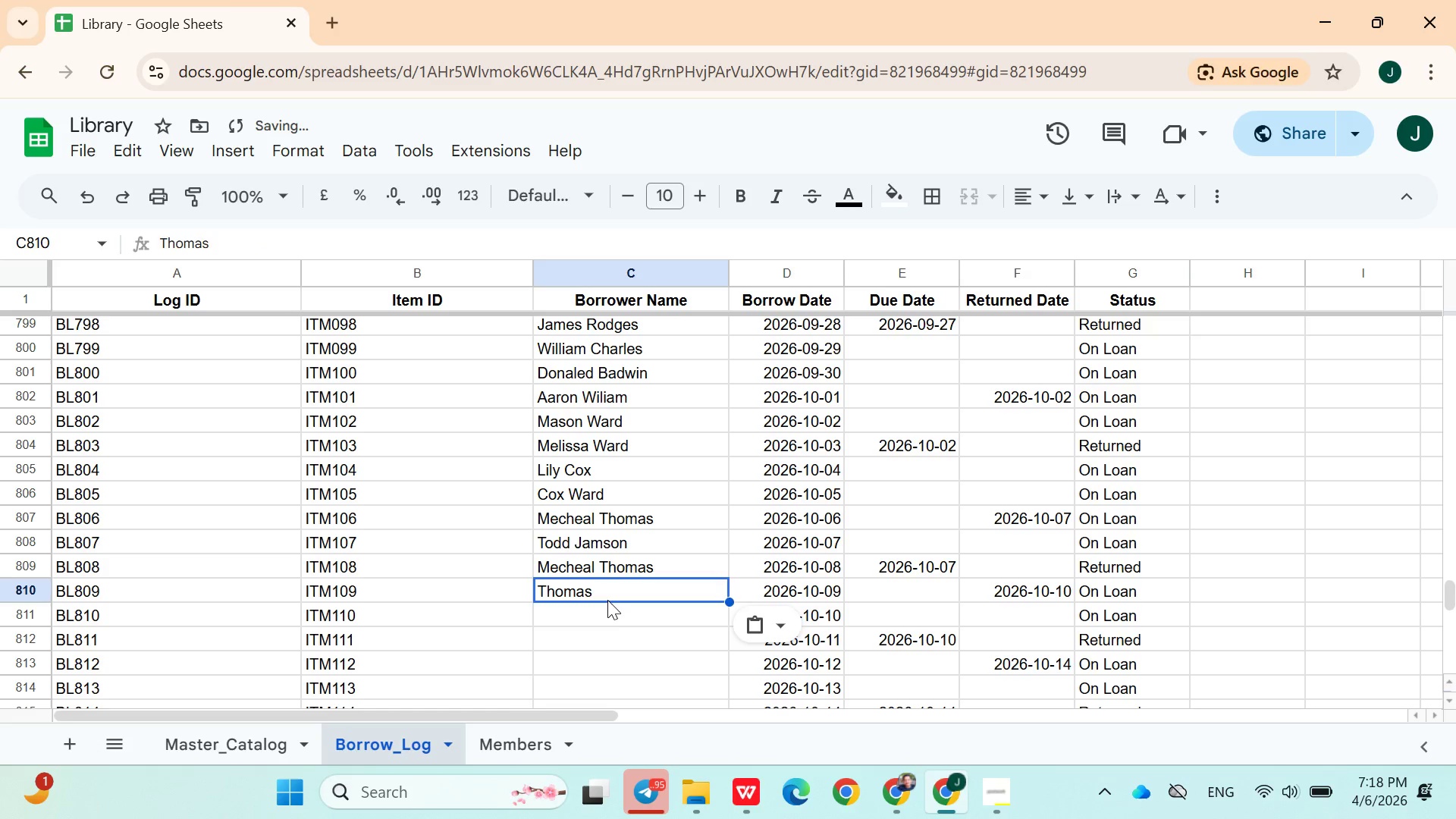 
key(Space)
 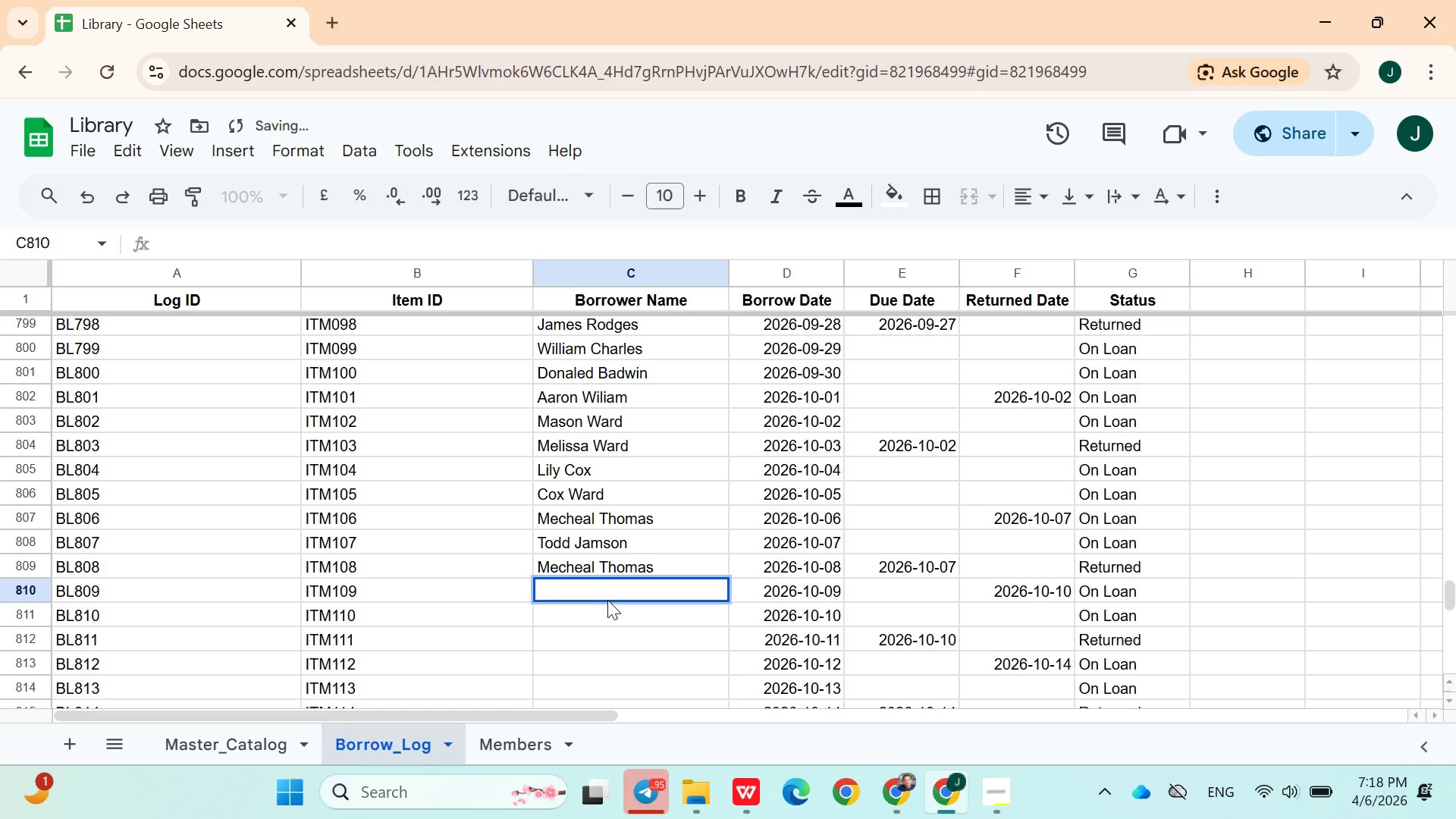 
key(Control+V)
 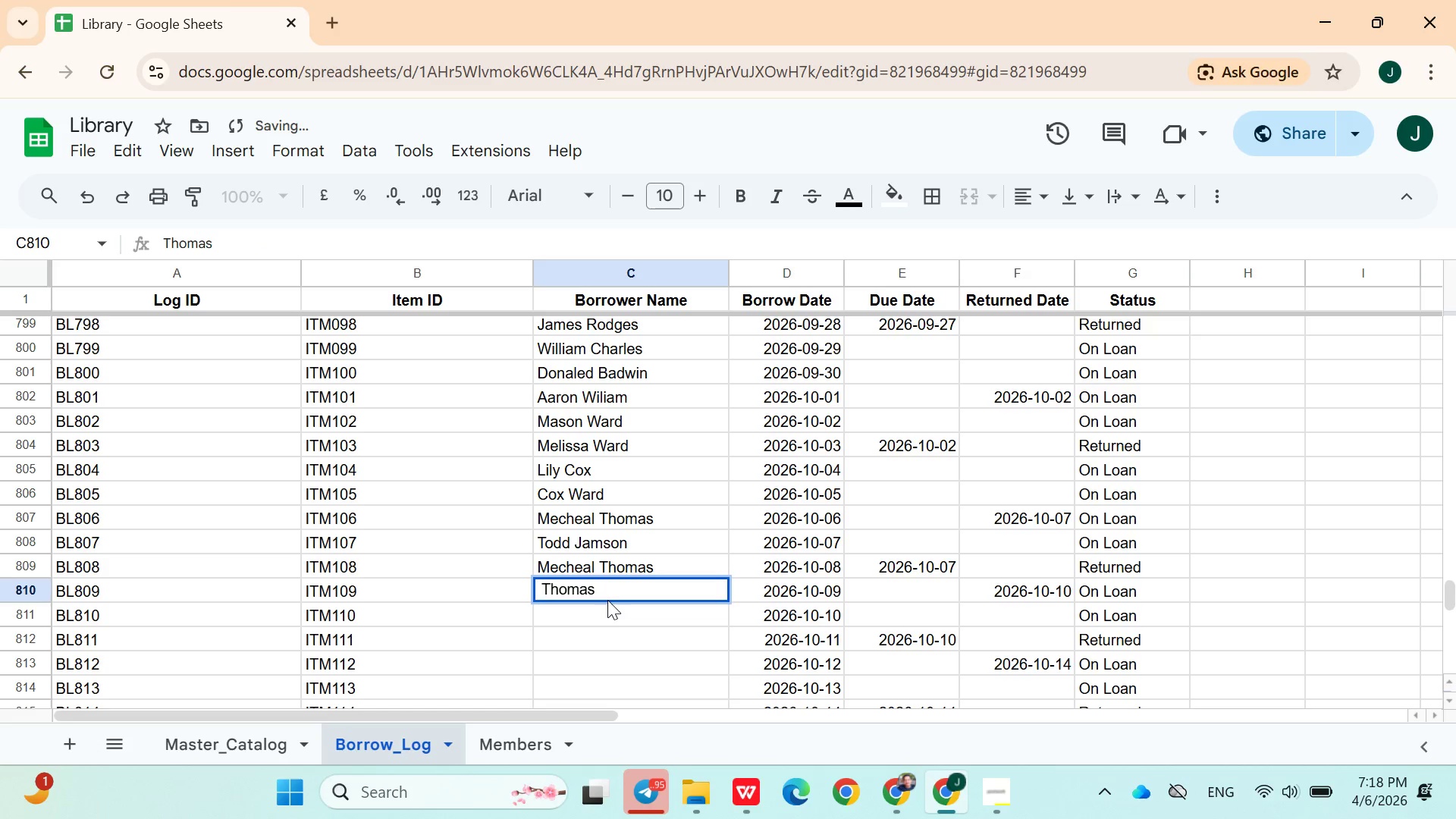 
type( Jeferson)
 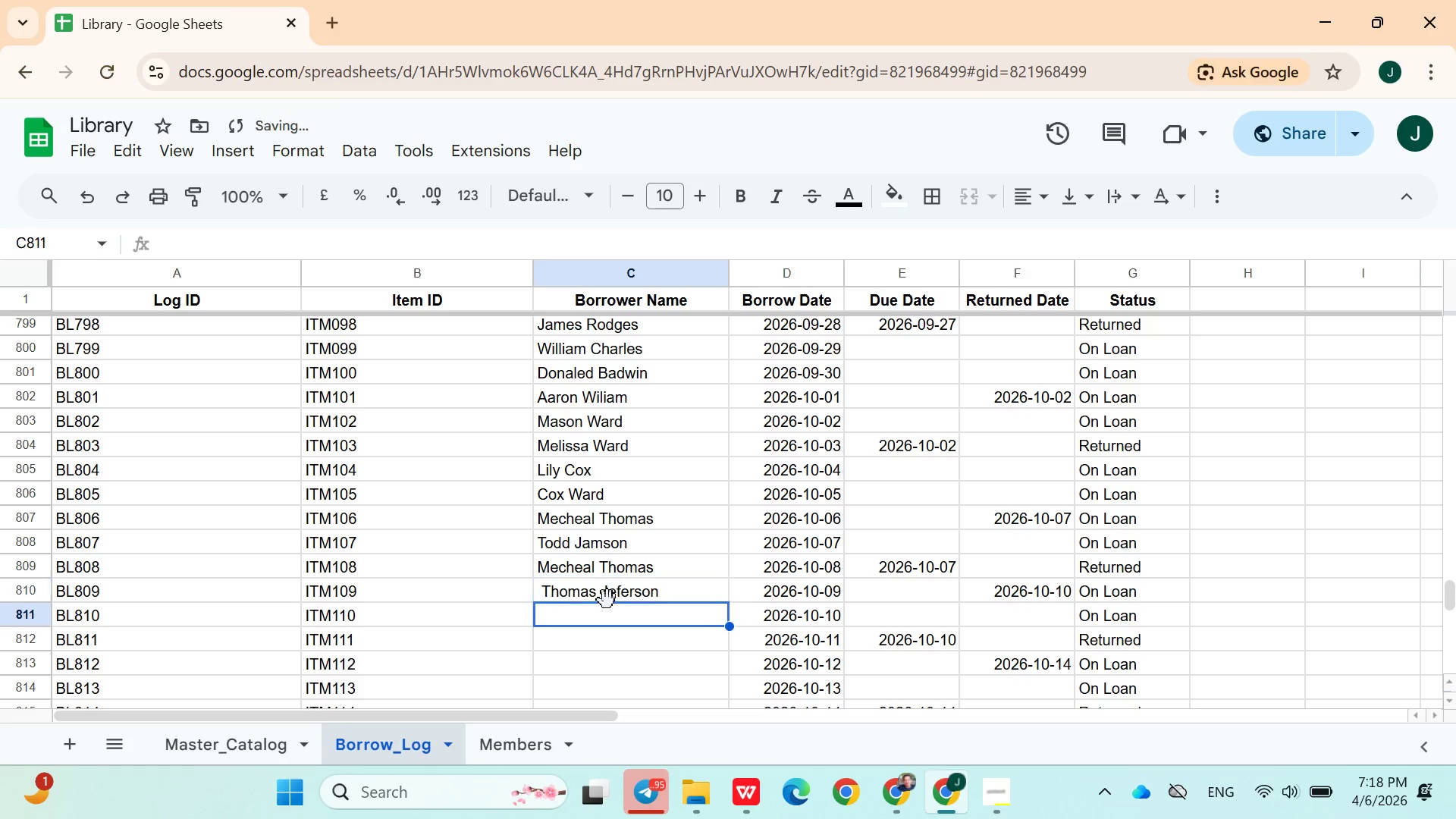 
 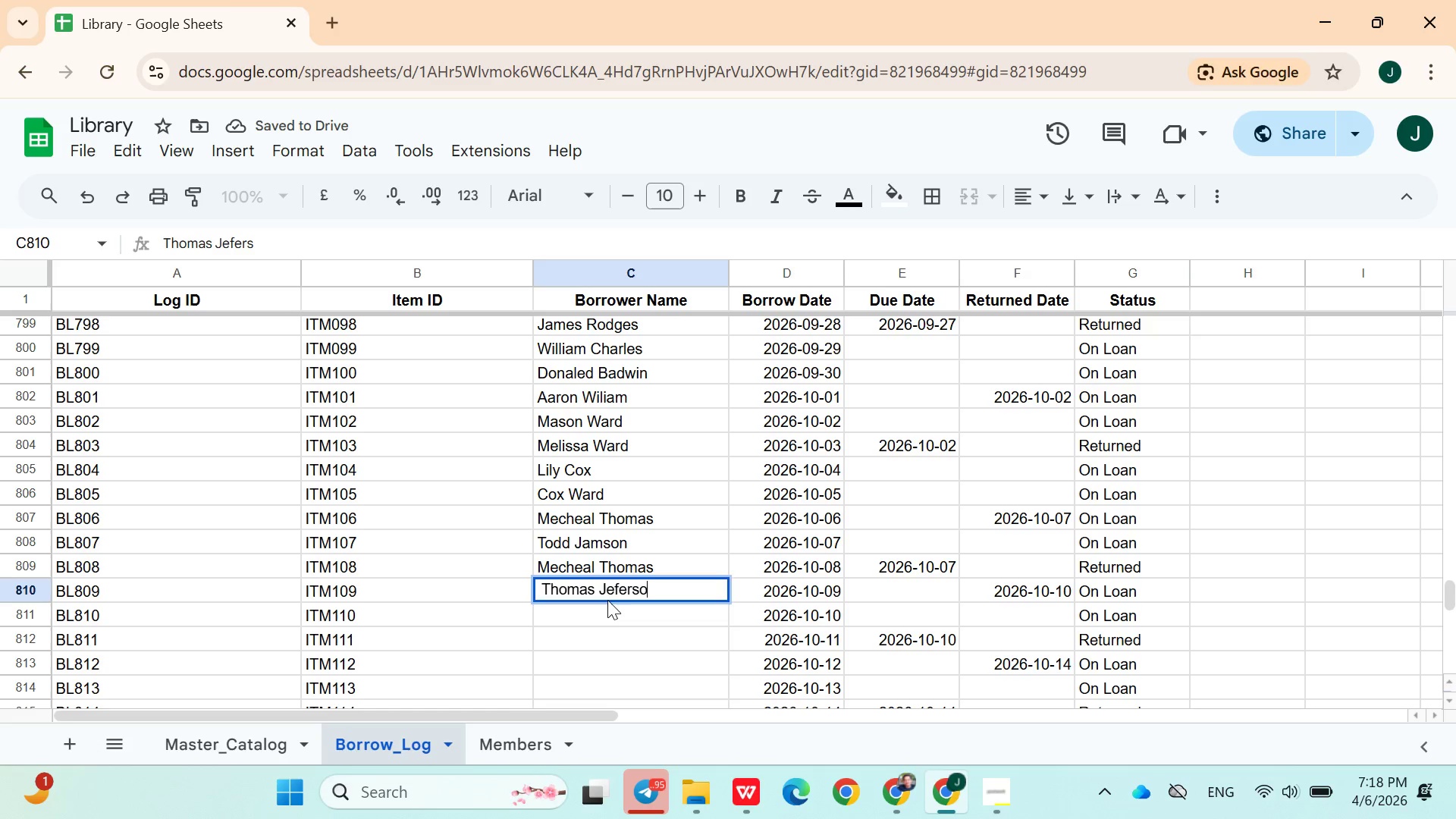 
key(Enter)
 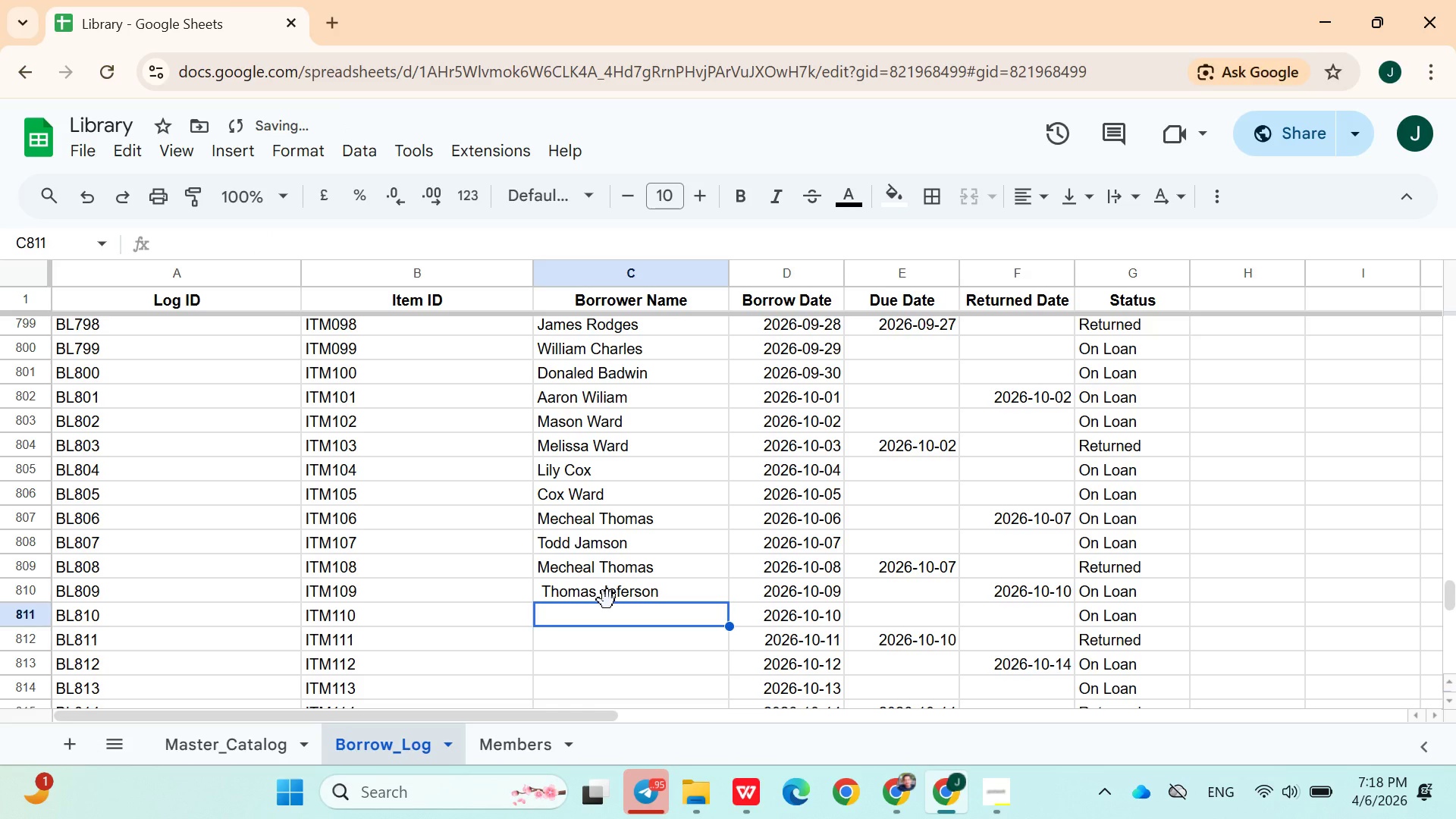 
type(Adam)
 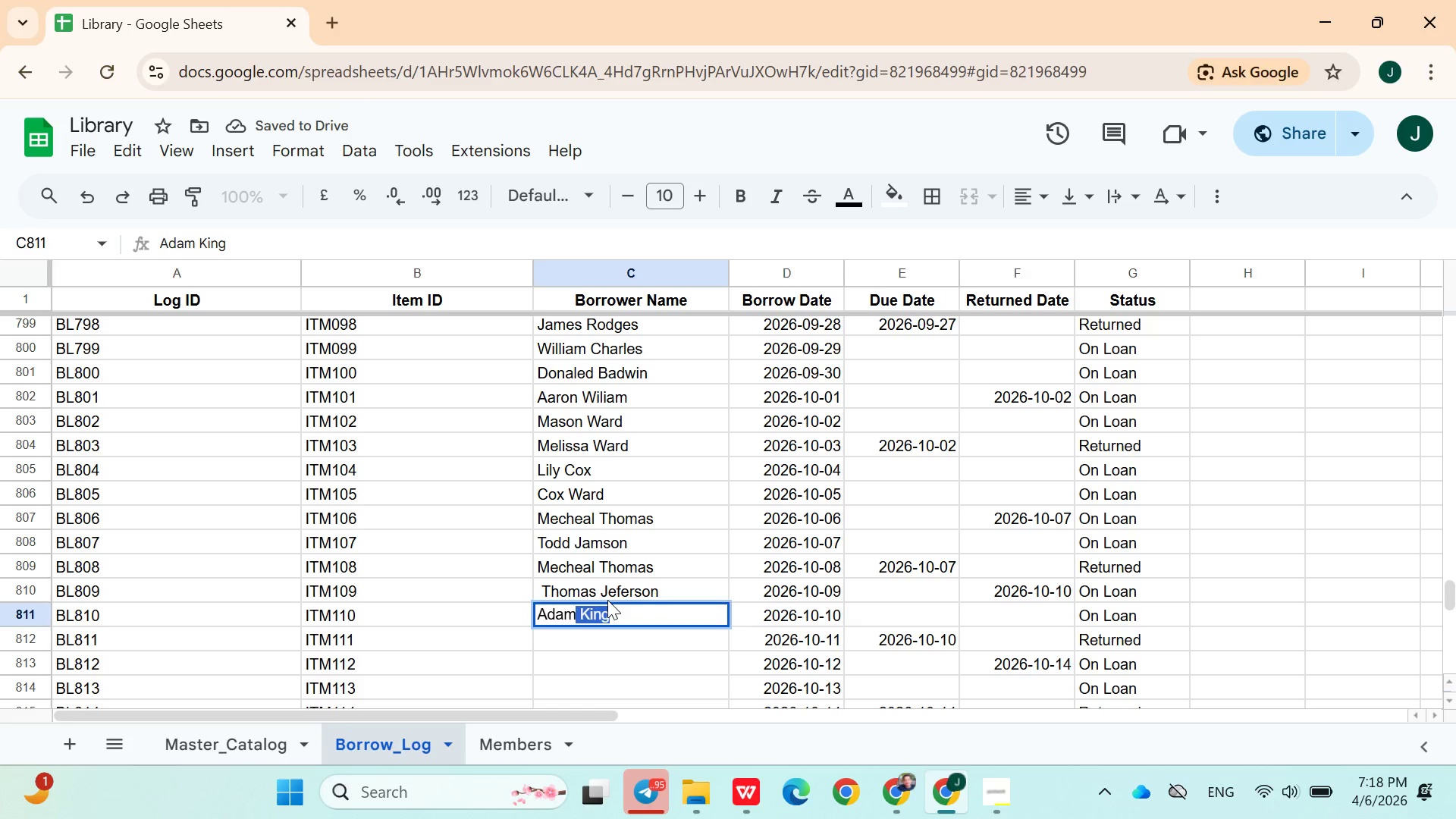 
key(ArrowRight)
 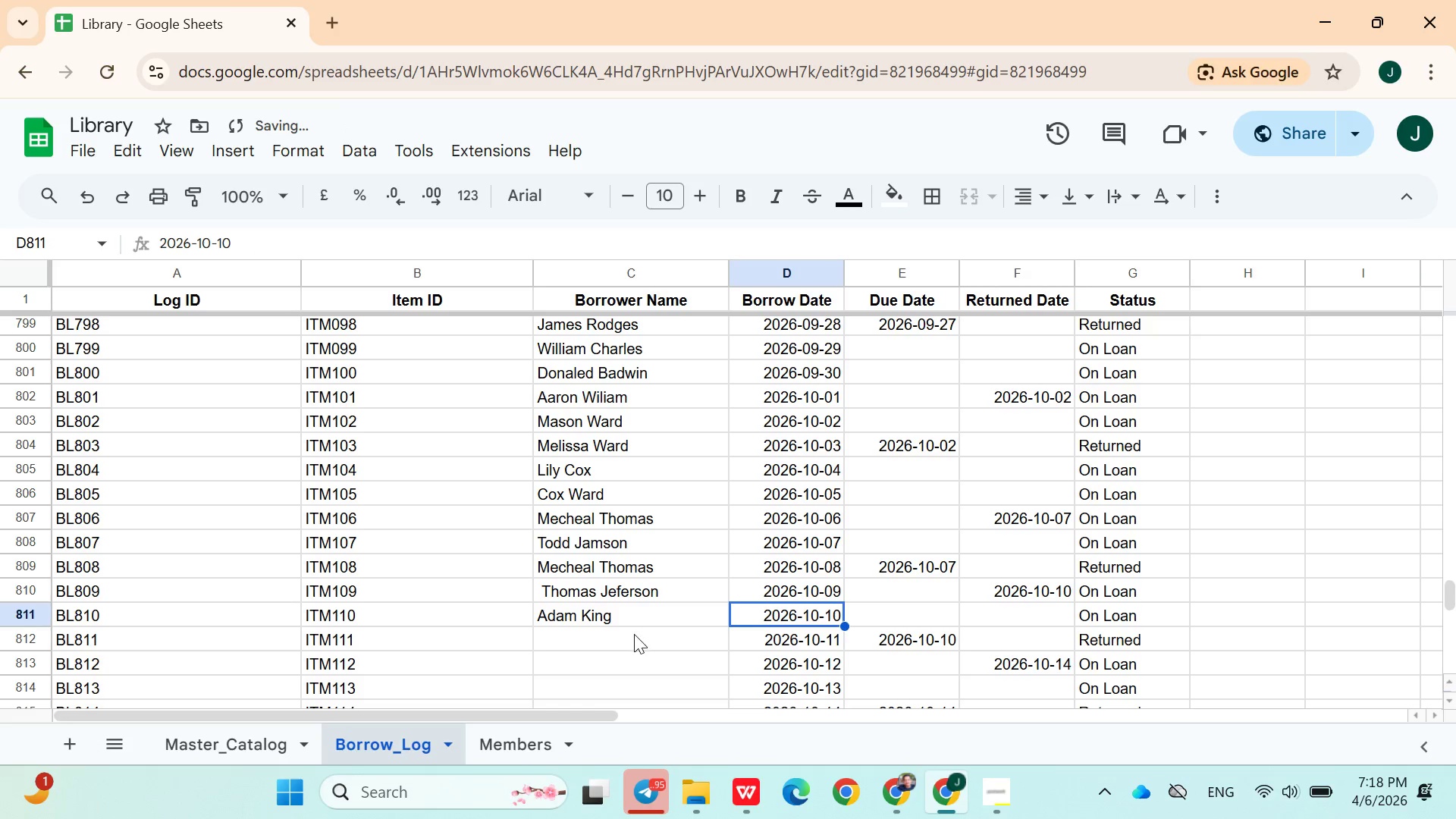 
left_click([634, 635])
 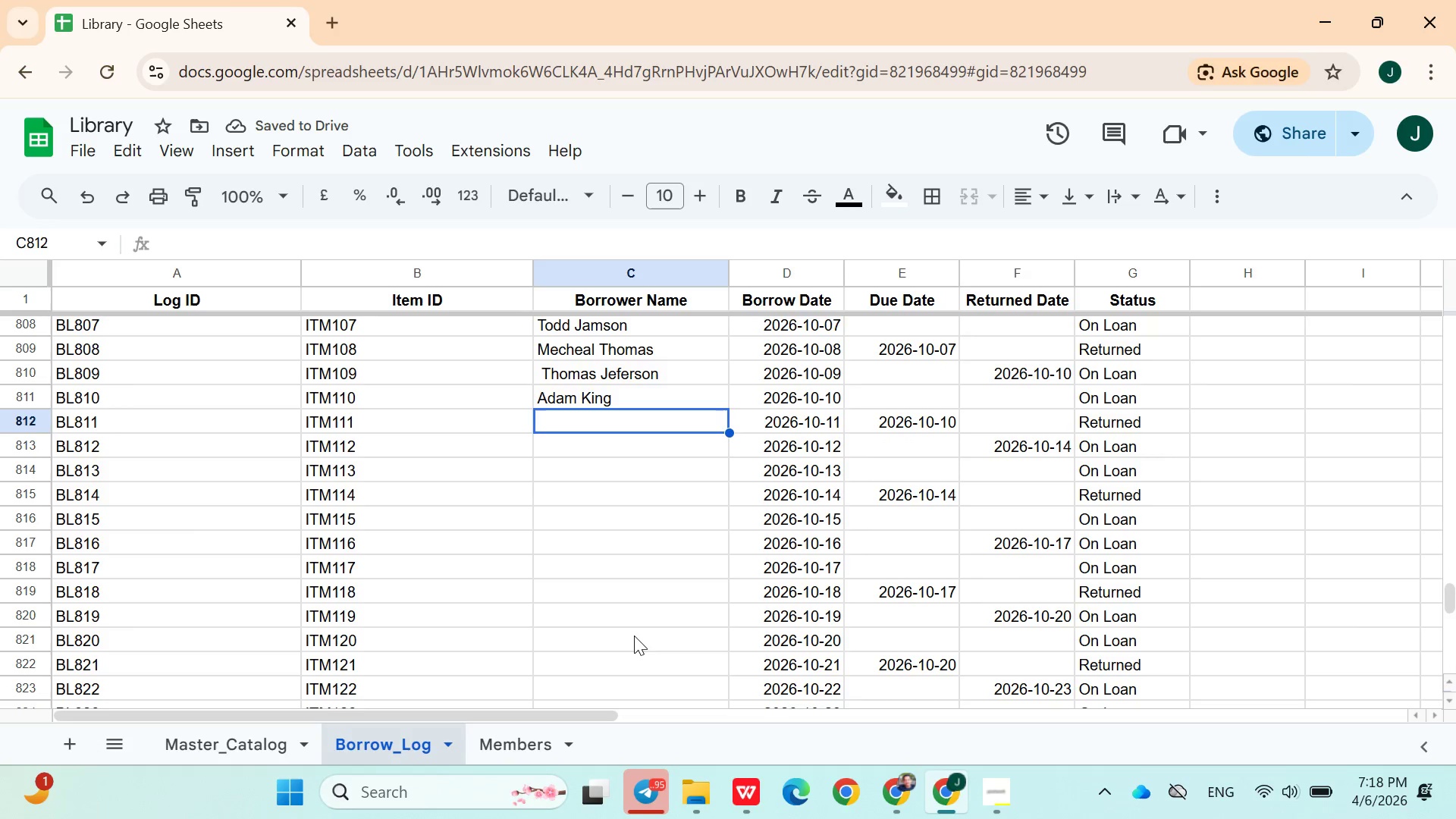 
hold_key(key=ShiftLeft, duration=1.52)
 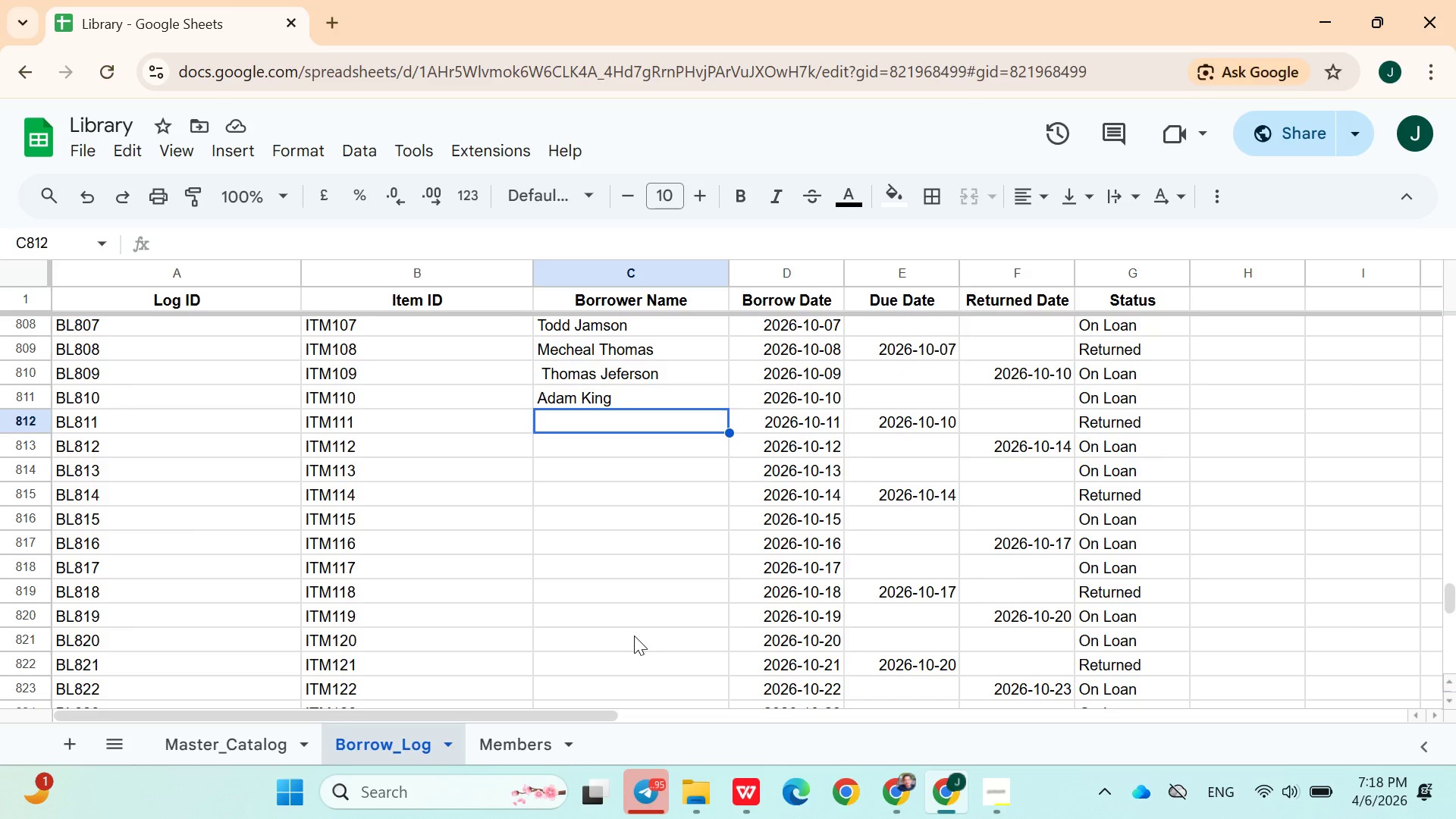 
type(Messi )
 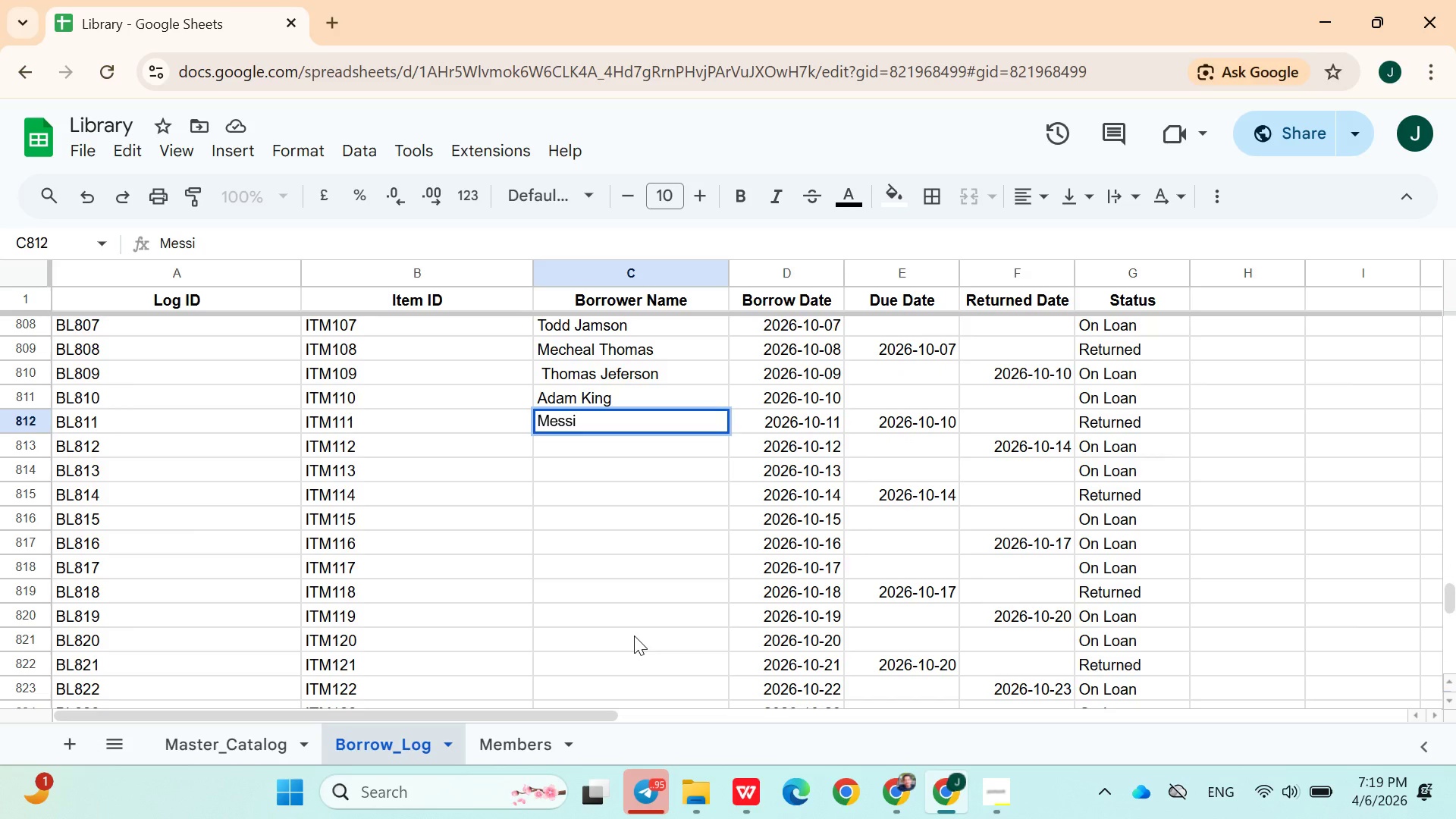 
hold_key(key=ShiftLeft, duration=1.52)
 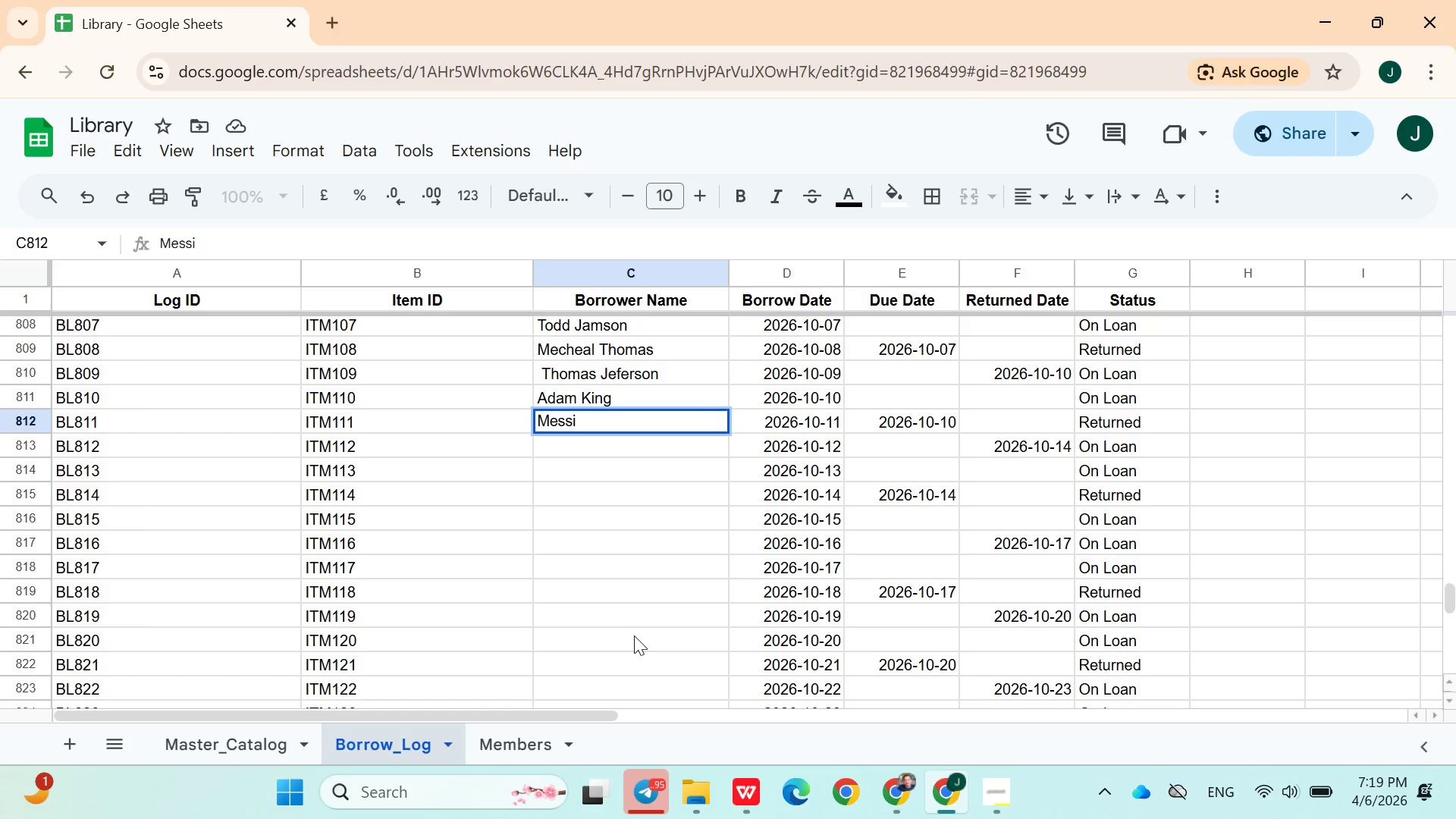 
type(Thomas)
 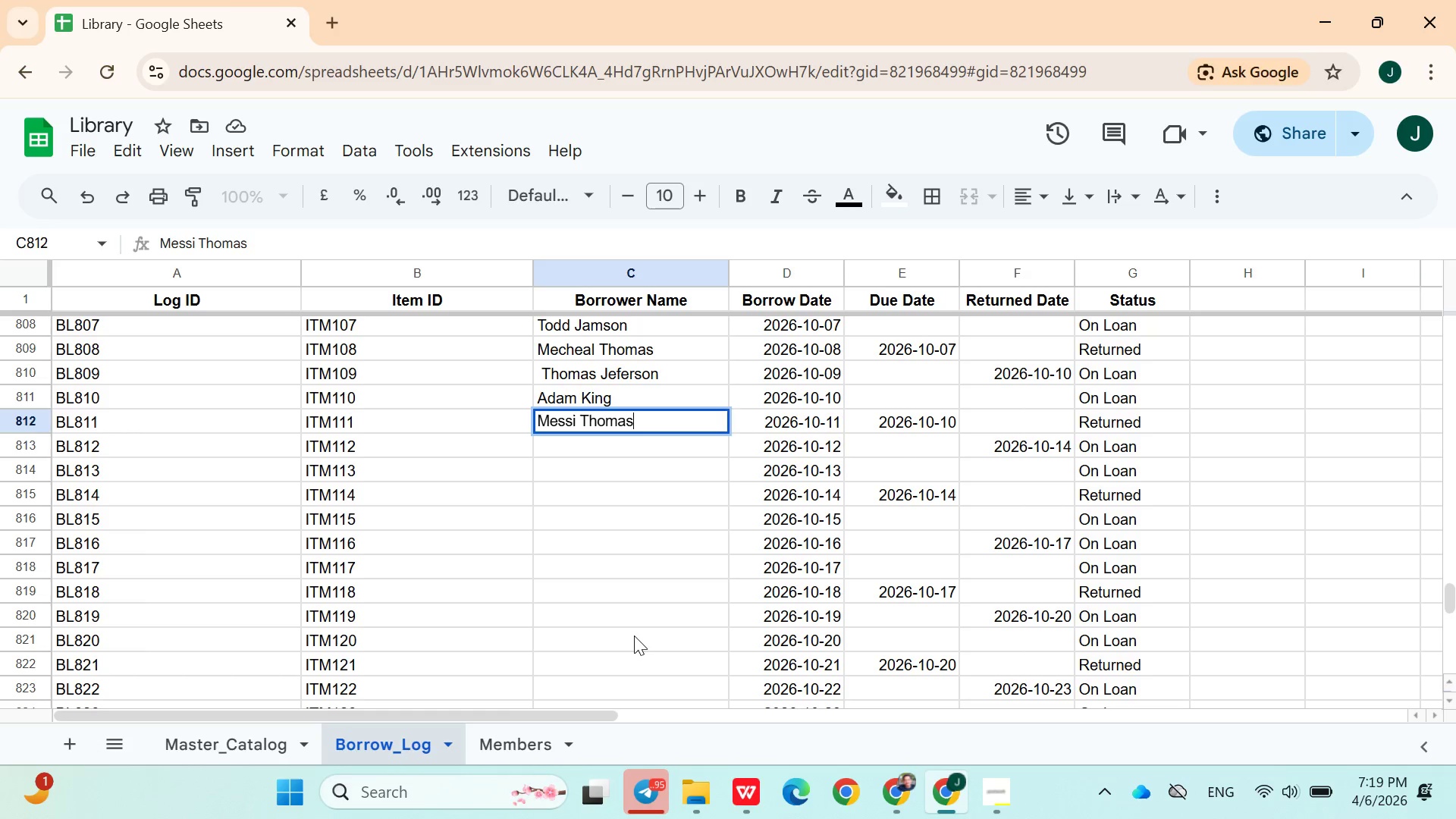 
key(Enter)
 